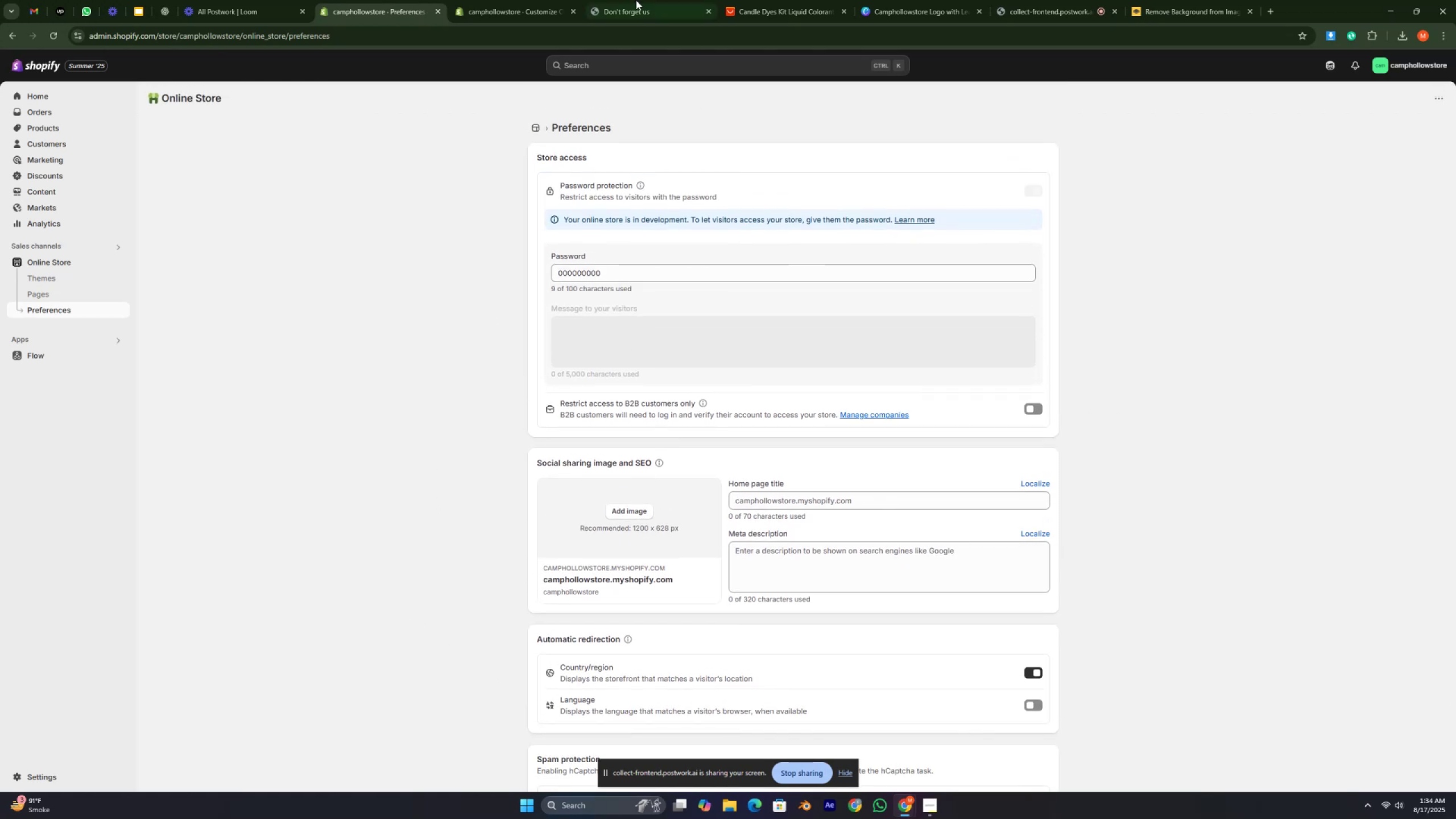 
left_click([562, 0])
 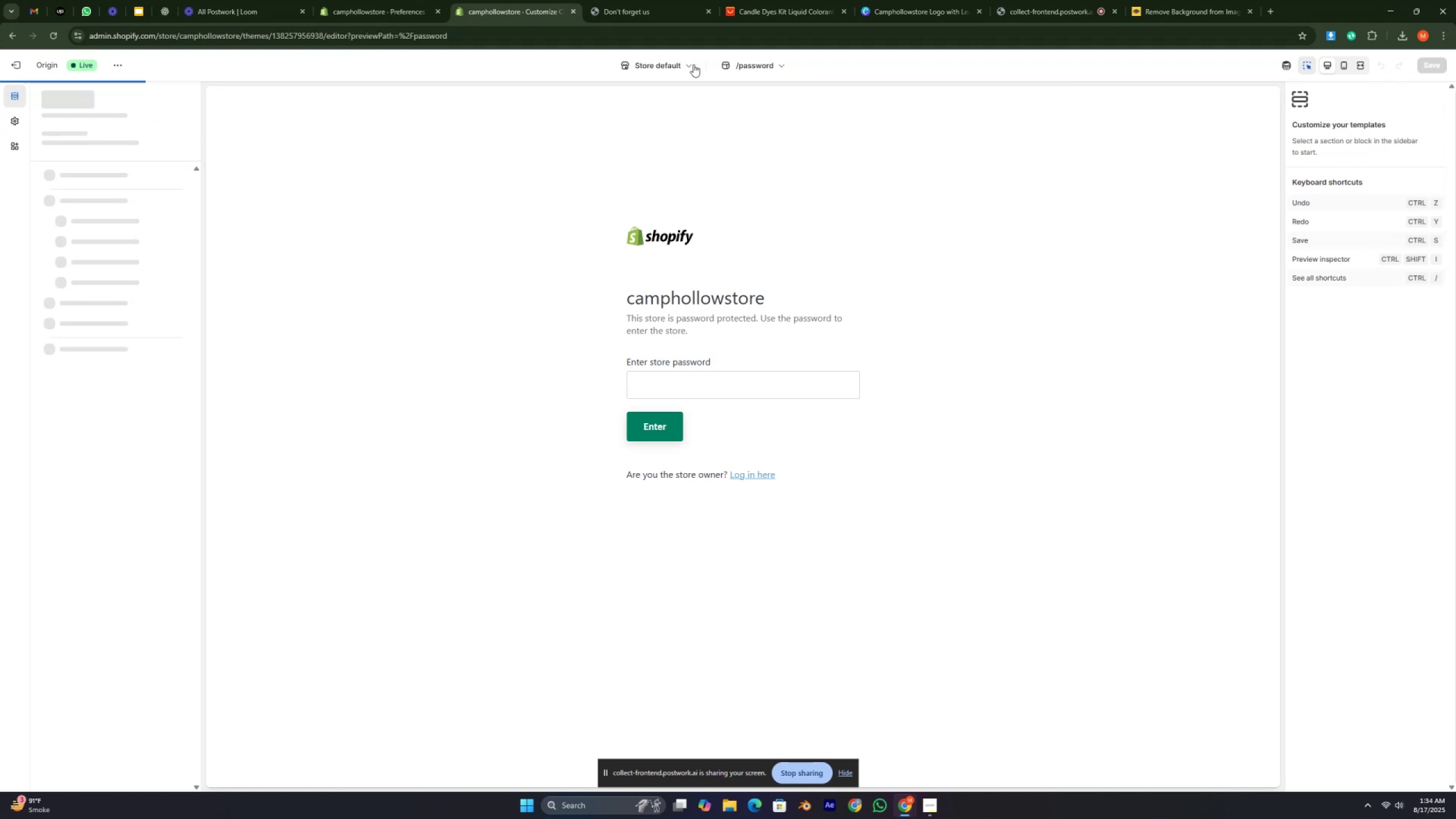 
wait(5.35)
 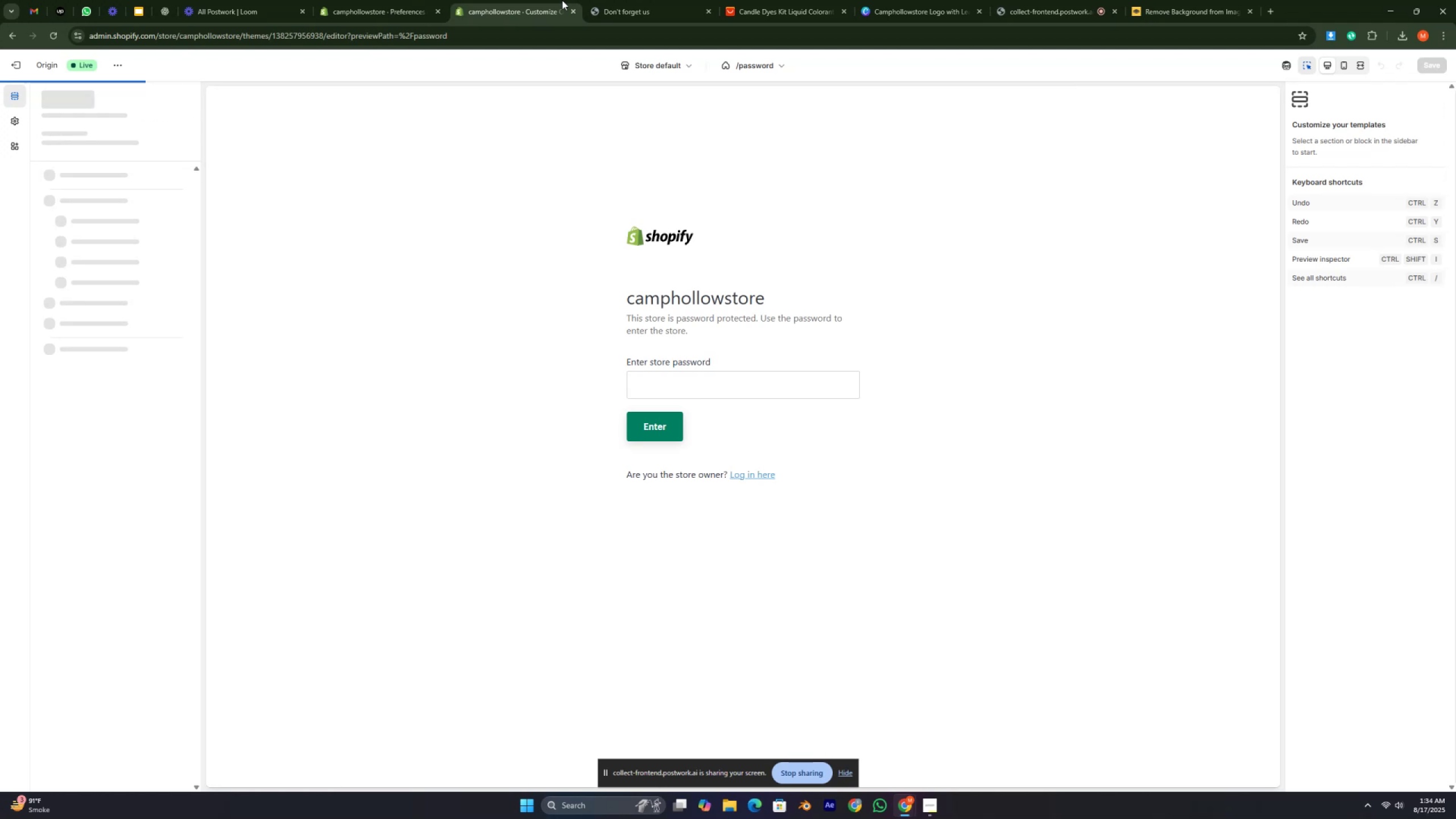 
left_click([651, 67])
 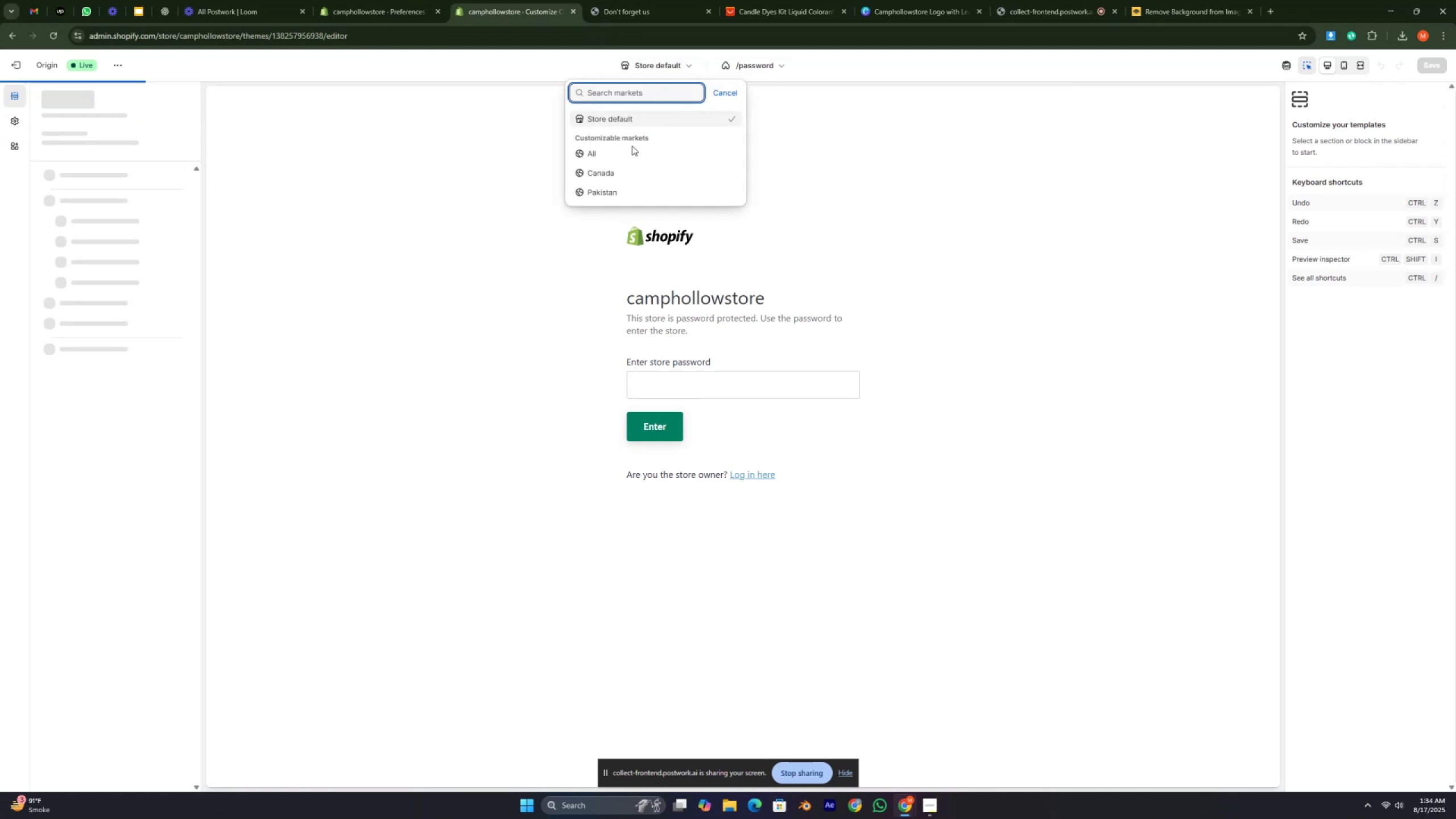 
left_click([622, 156])
 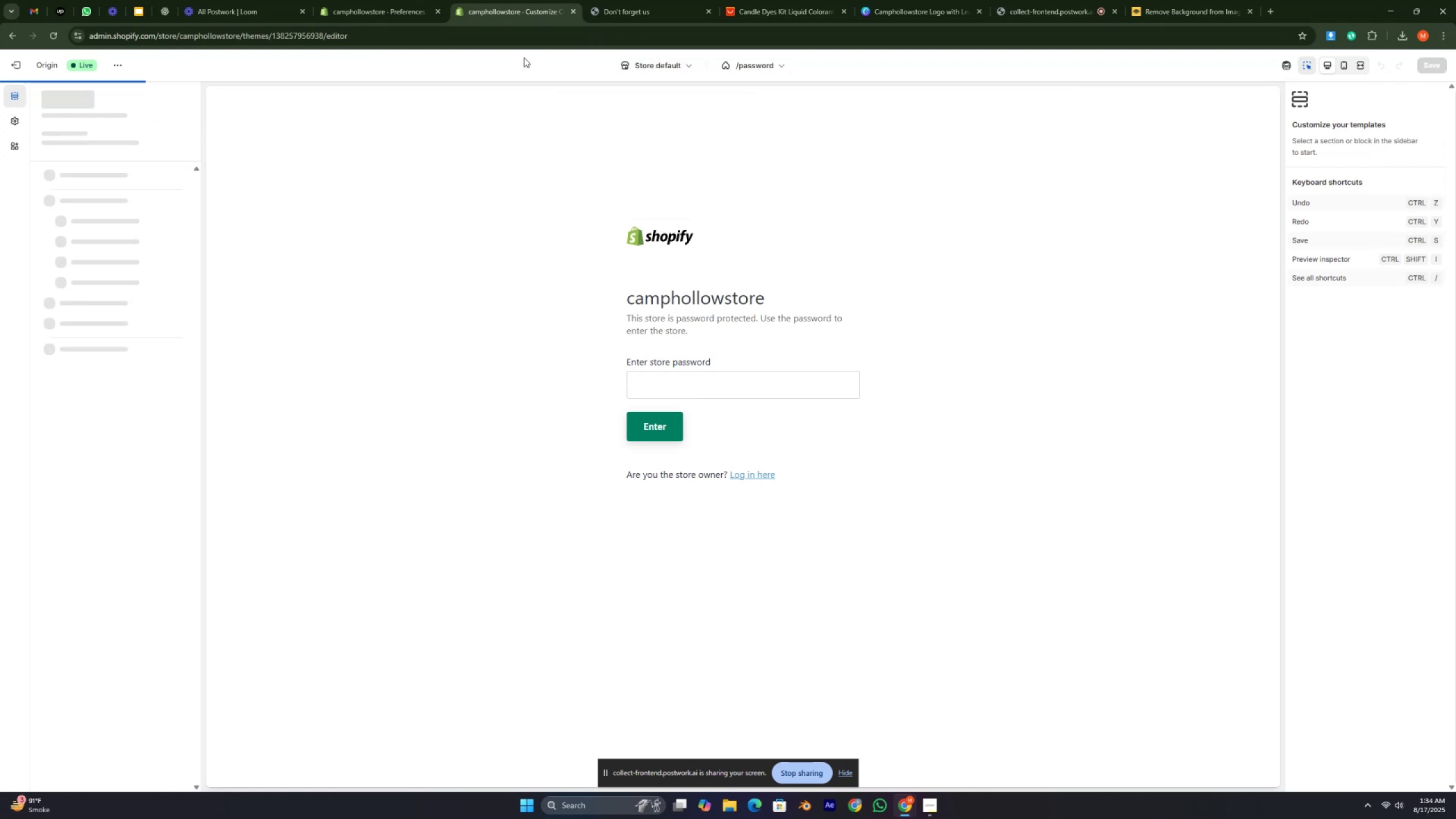 
left_click([520, 64])
 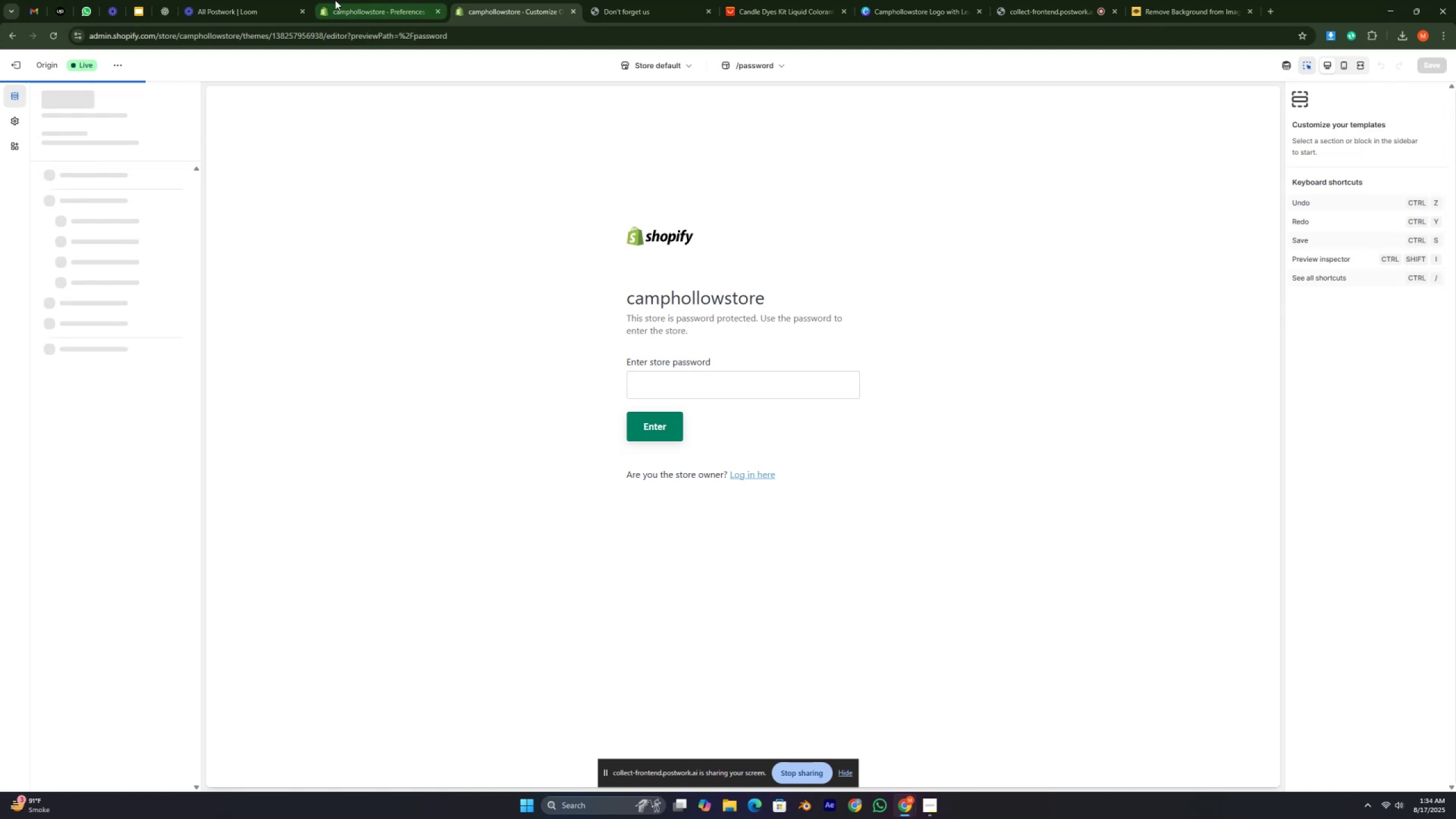 
left_click([406, 0])
 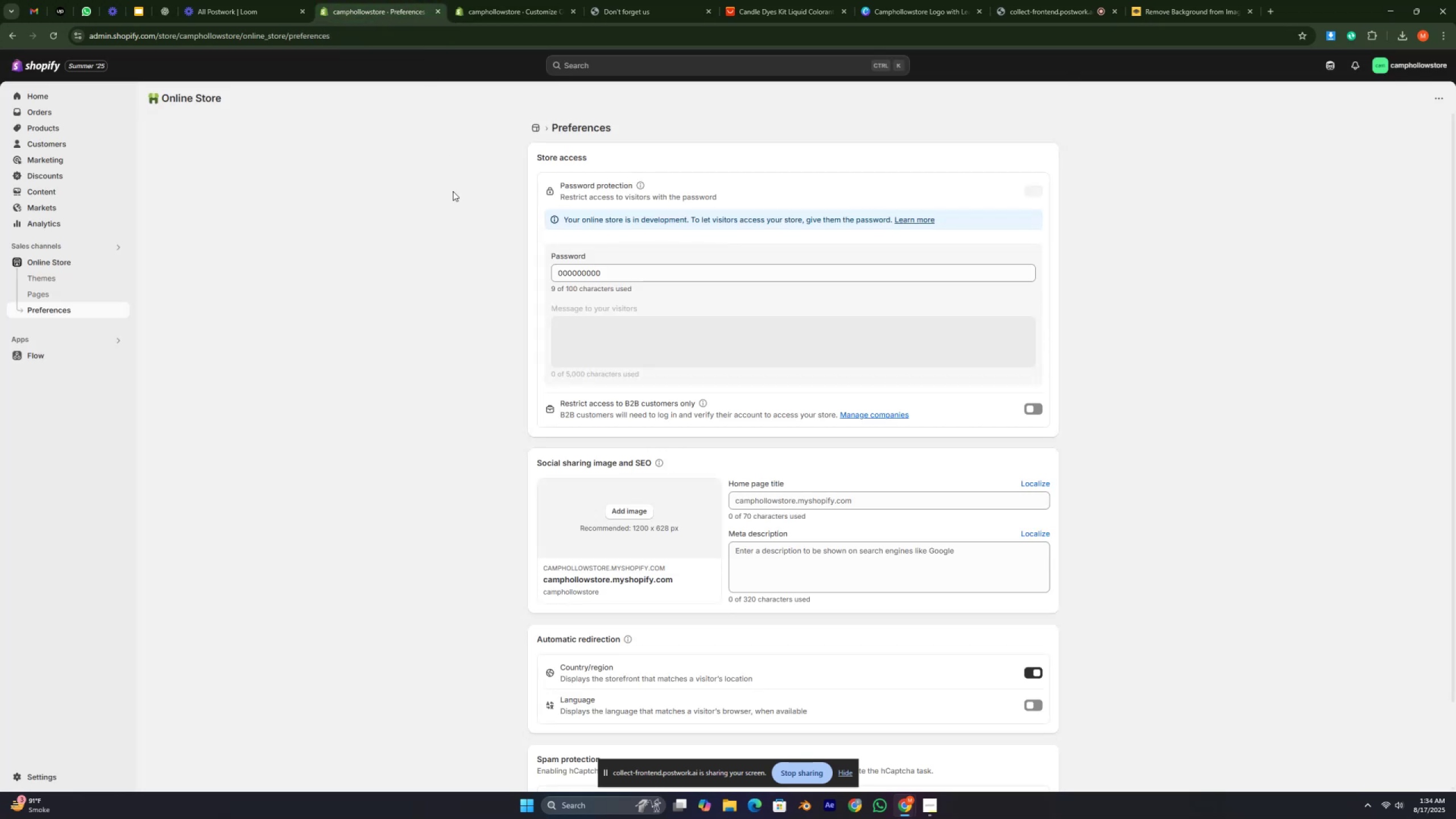 
left_click([465, 251])
 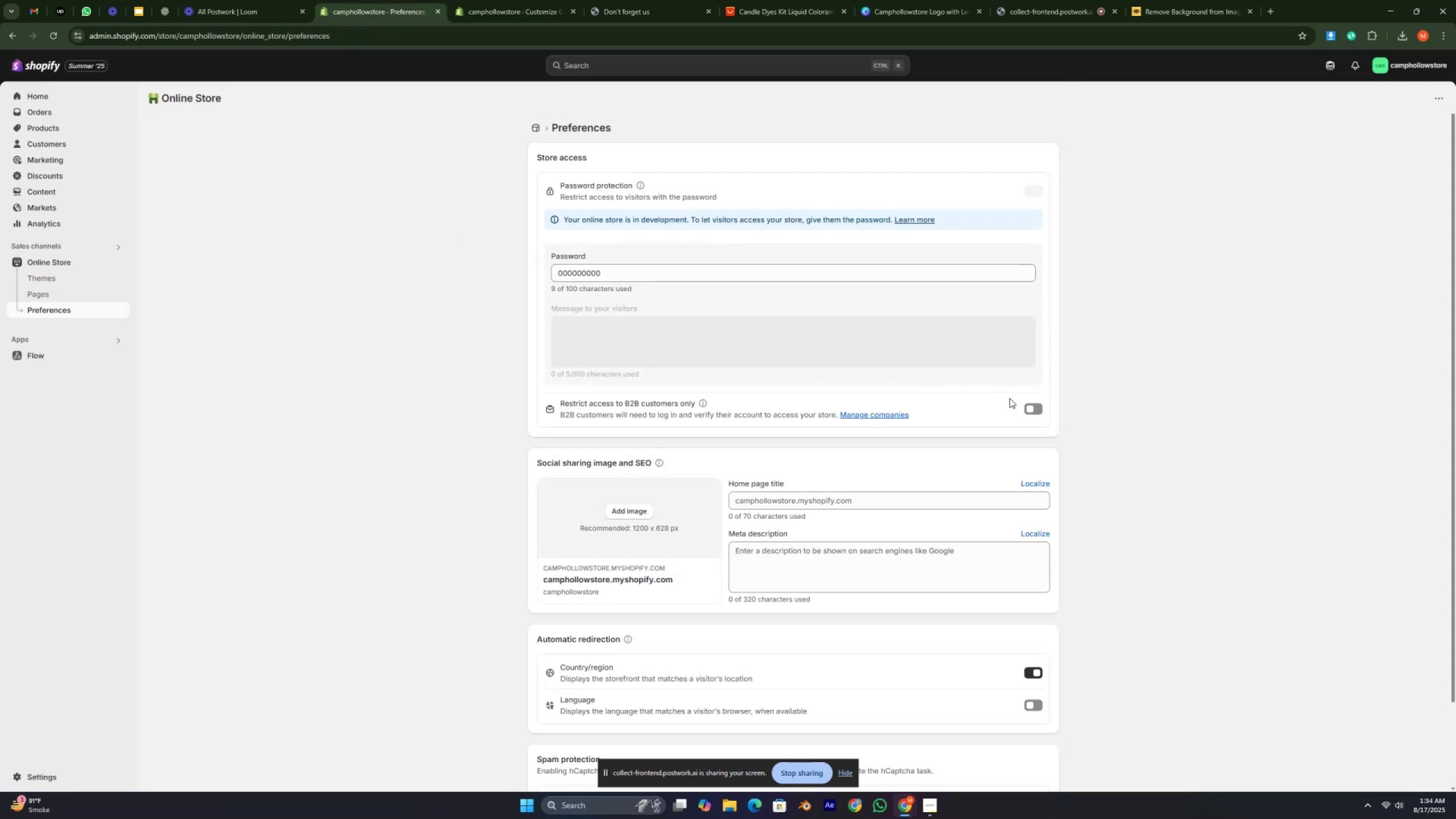 
left_click([1024, 408])
 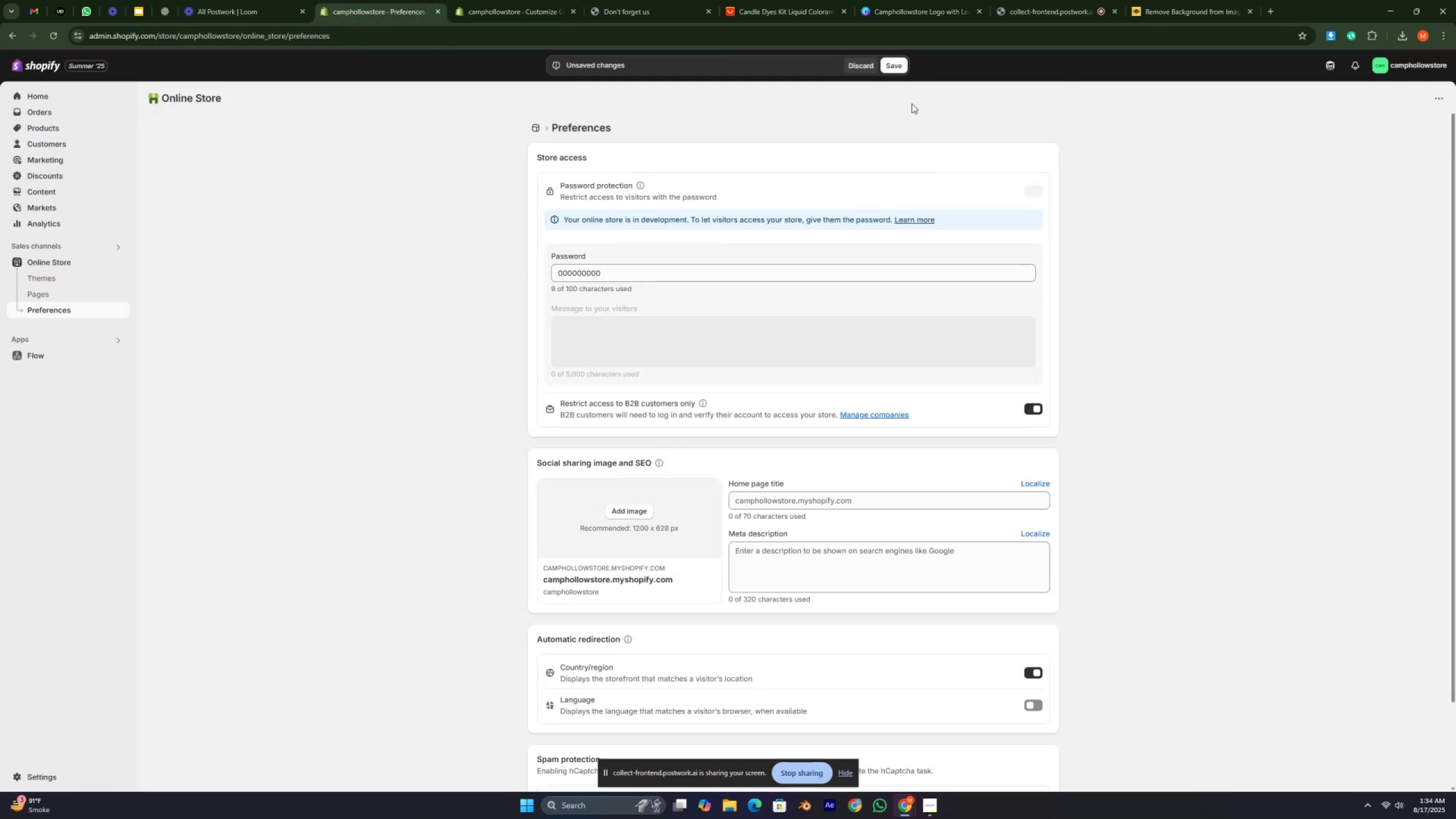 
left_click([896, 61])
 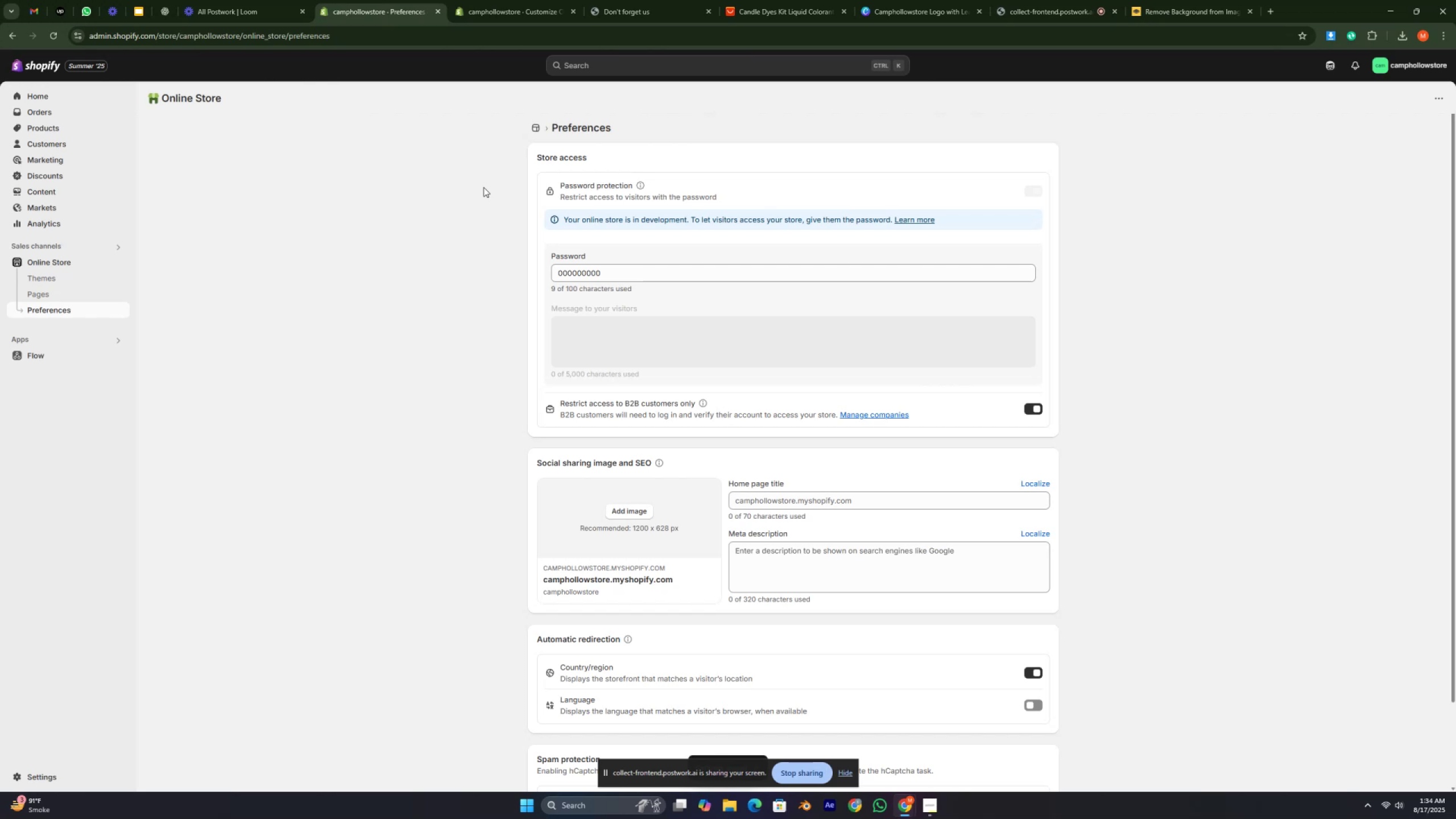 
left_click([53, 38])
 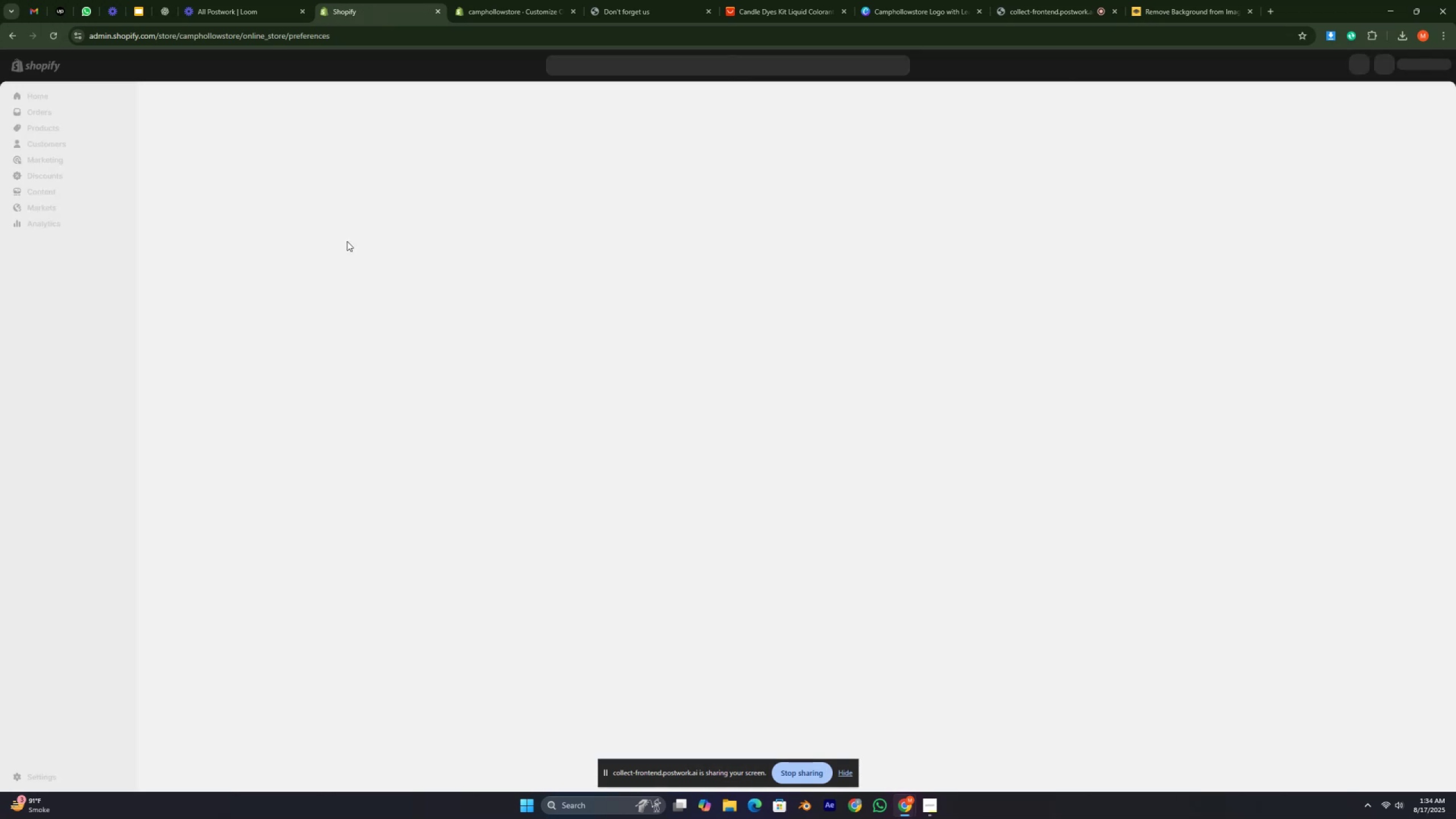 
left_click([490, 0])
 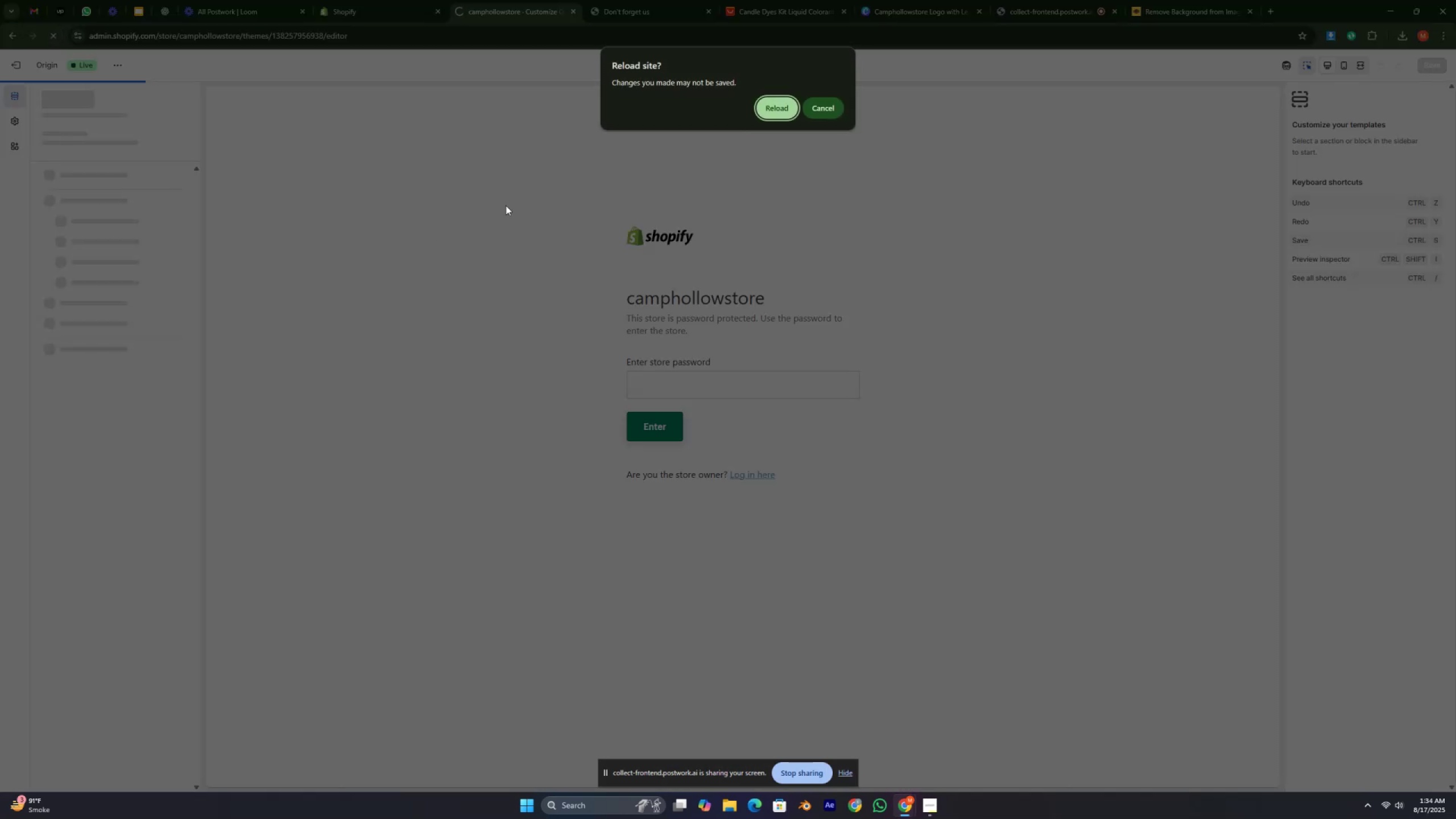 
left_click([772, 114])
 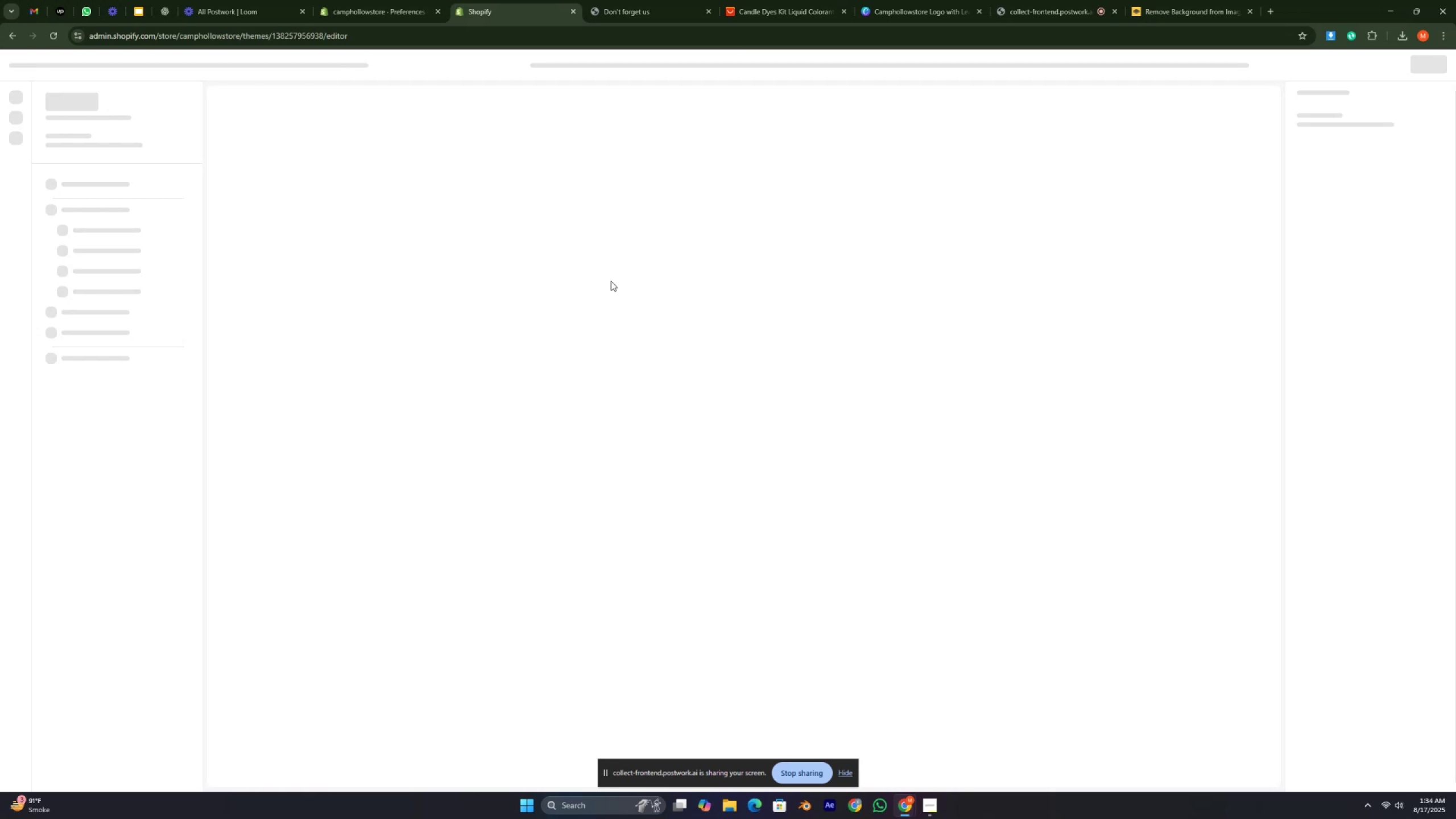 
wait(5.62)
 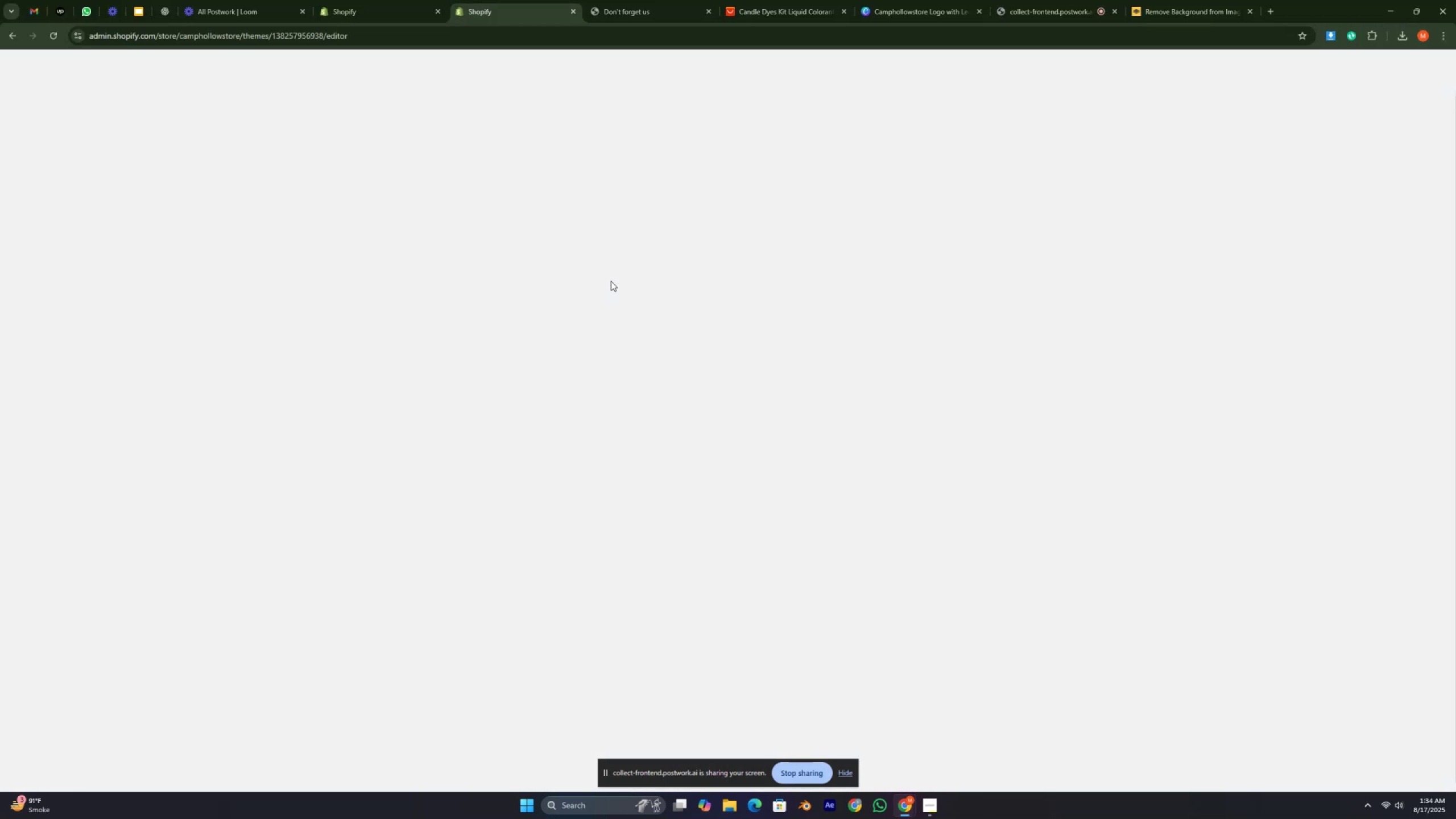 
key(Control+ControlLeft)
 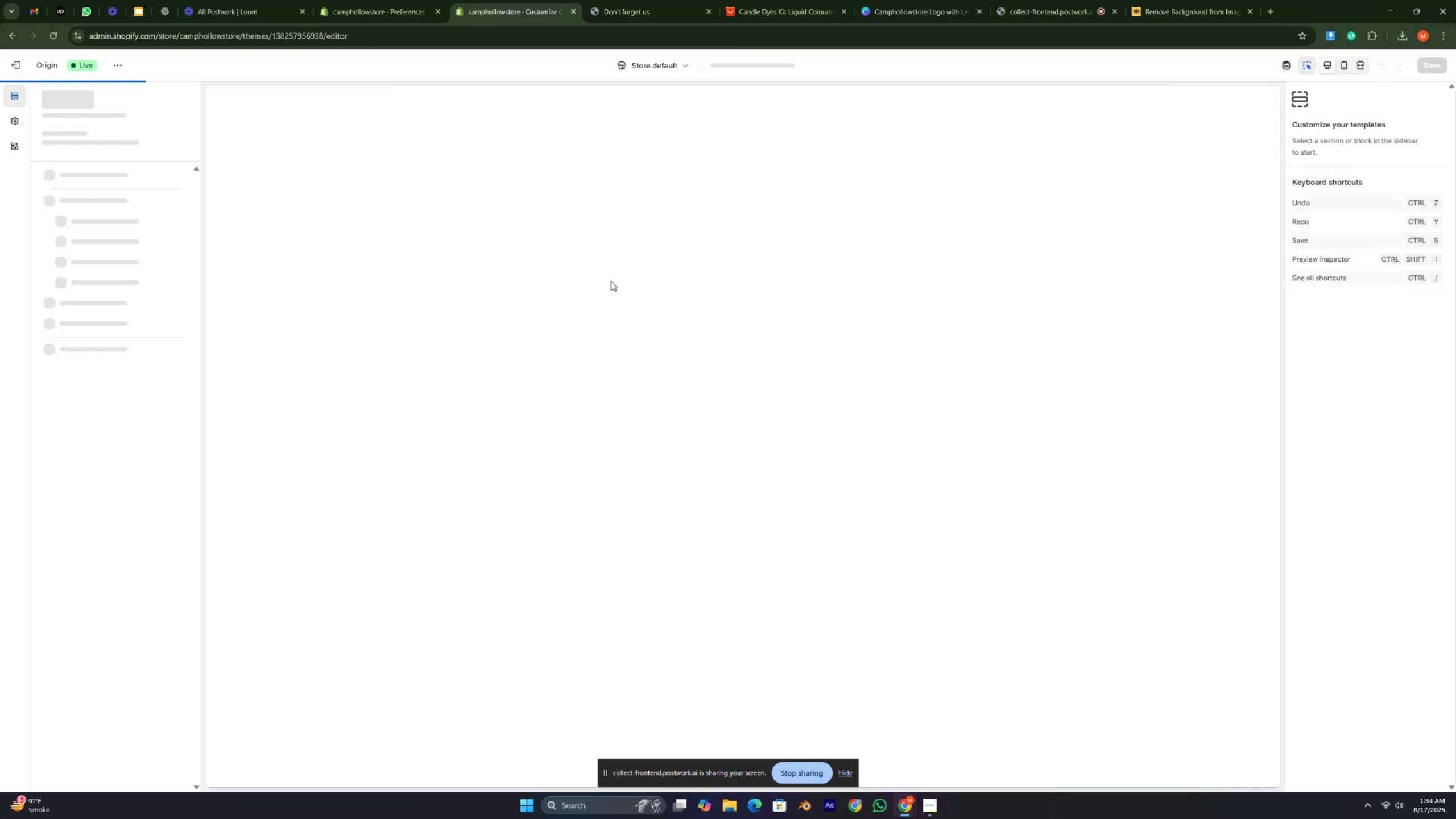 
key(Control+ControlLeft)
 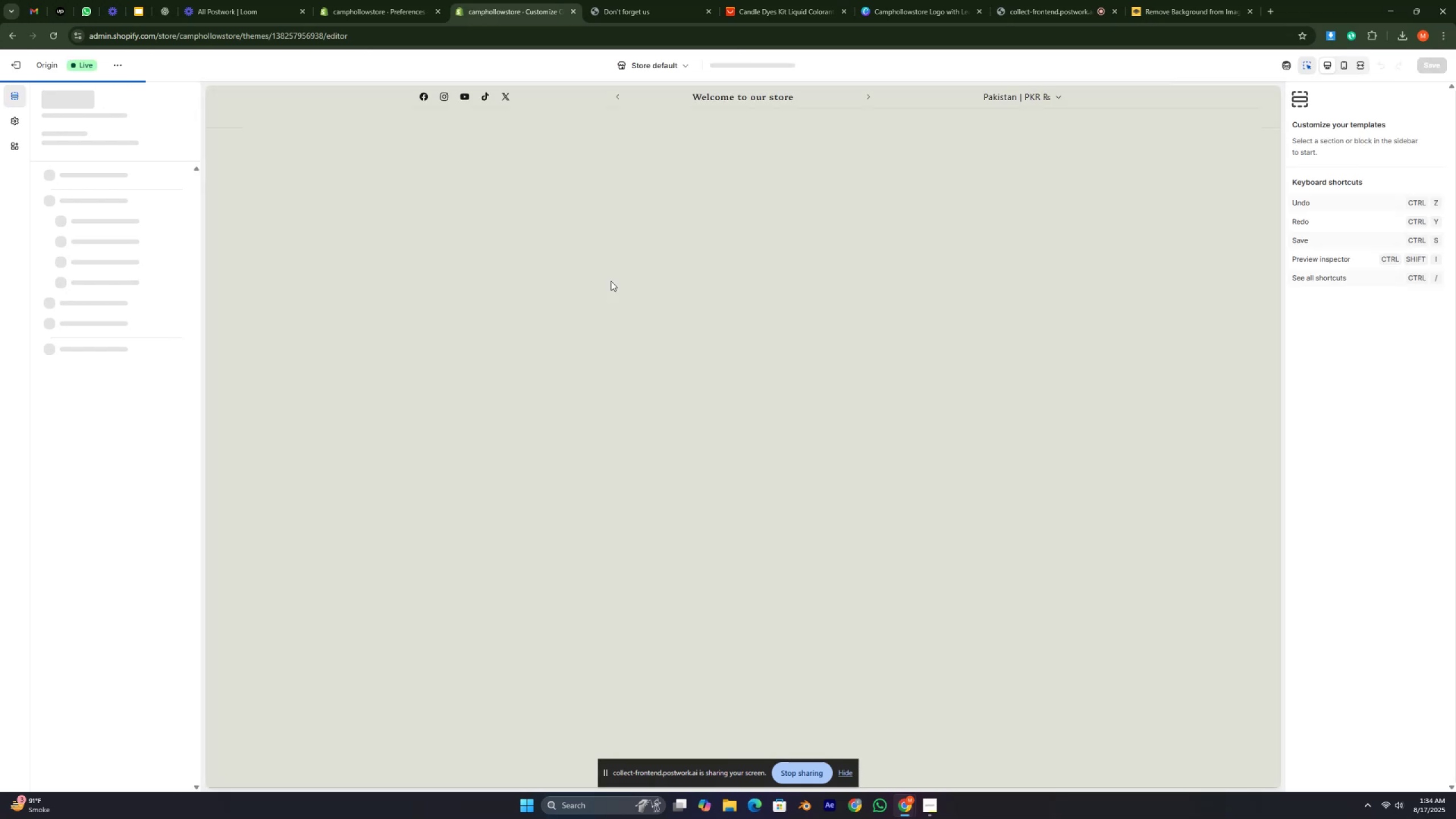 
key(Control+ControlLeft)
 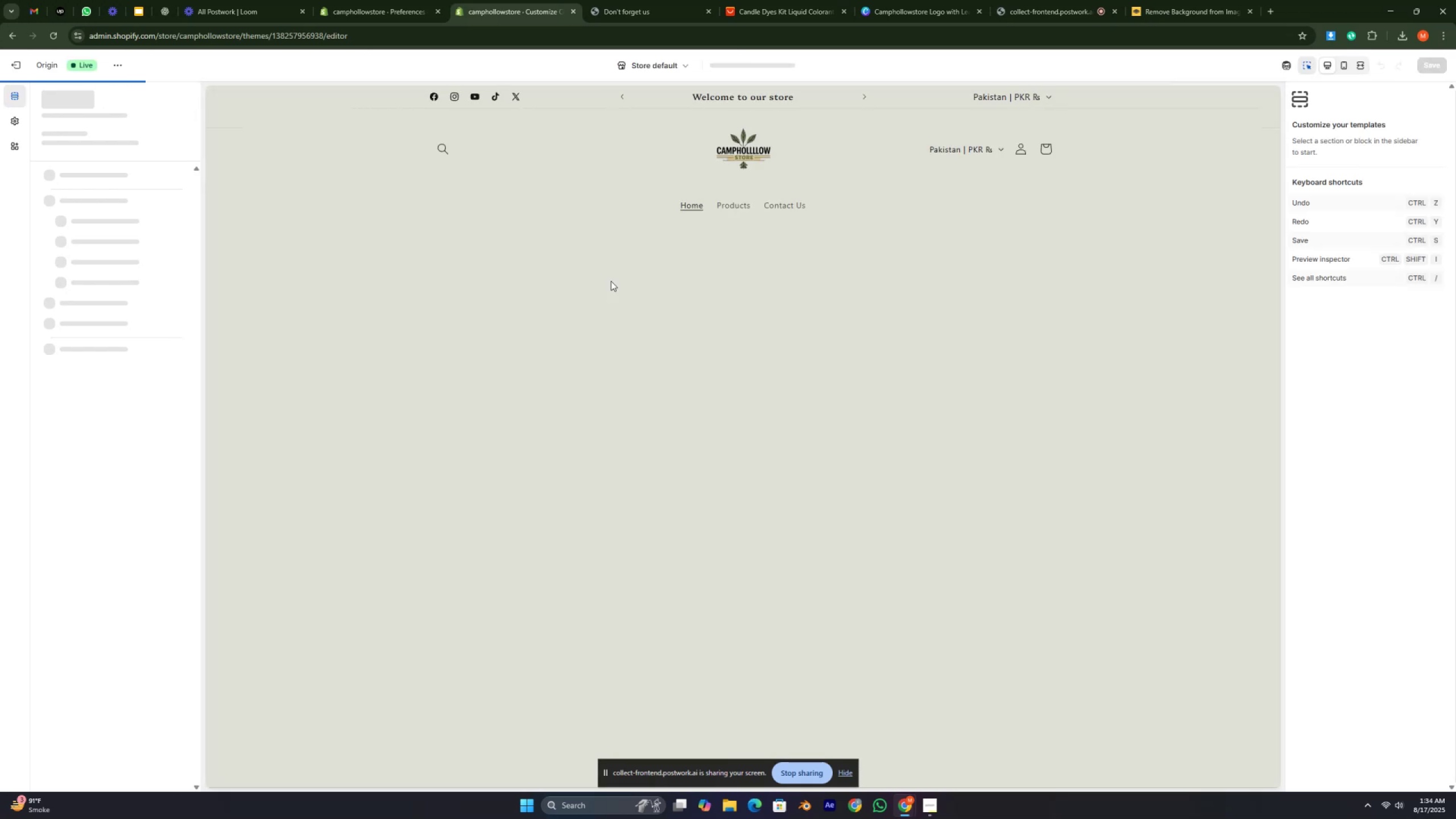 
key(Control+ControlLeft)
 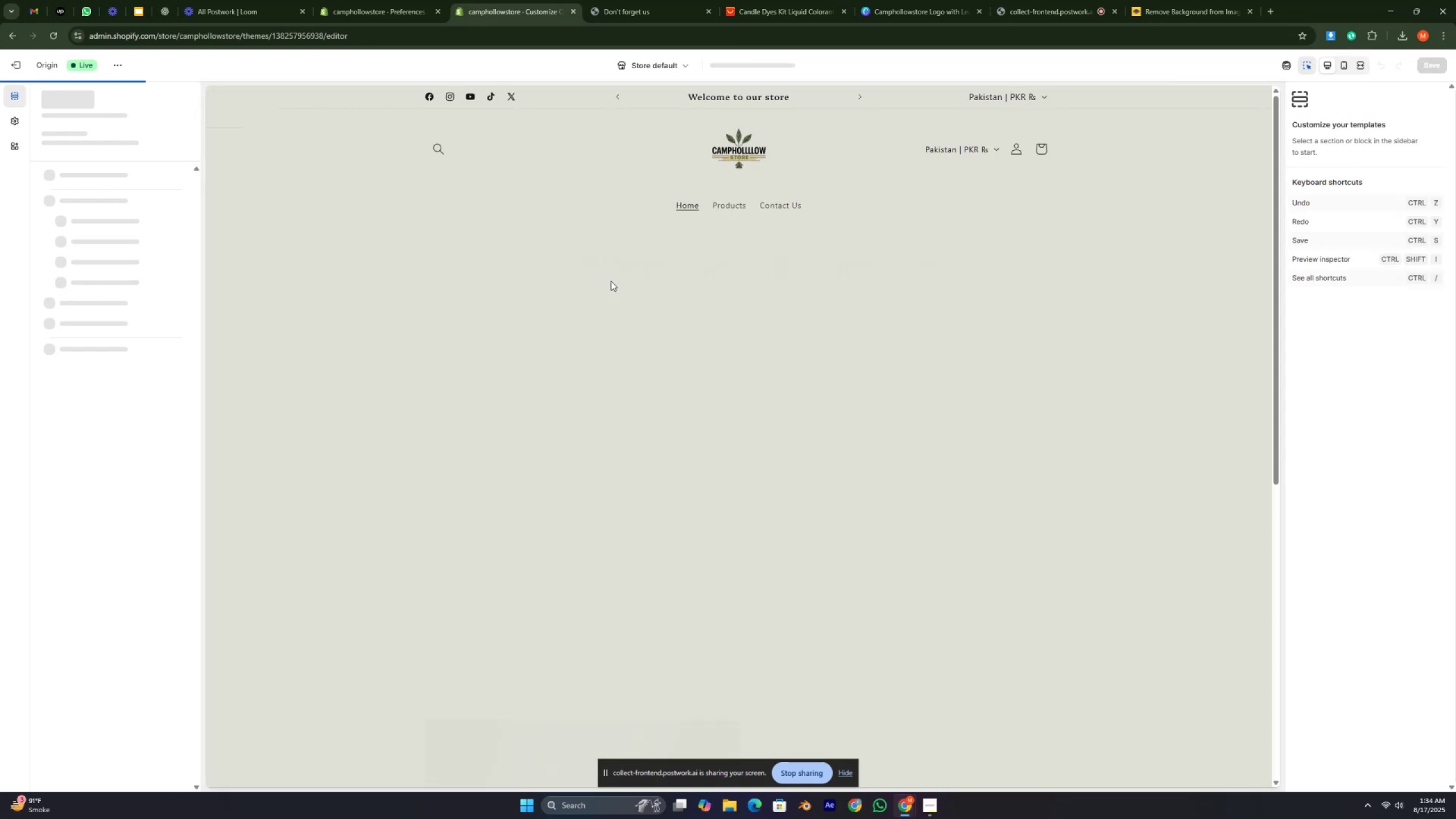 
key(Control+ControlLeft)
 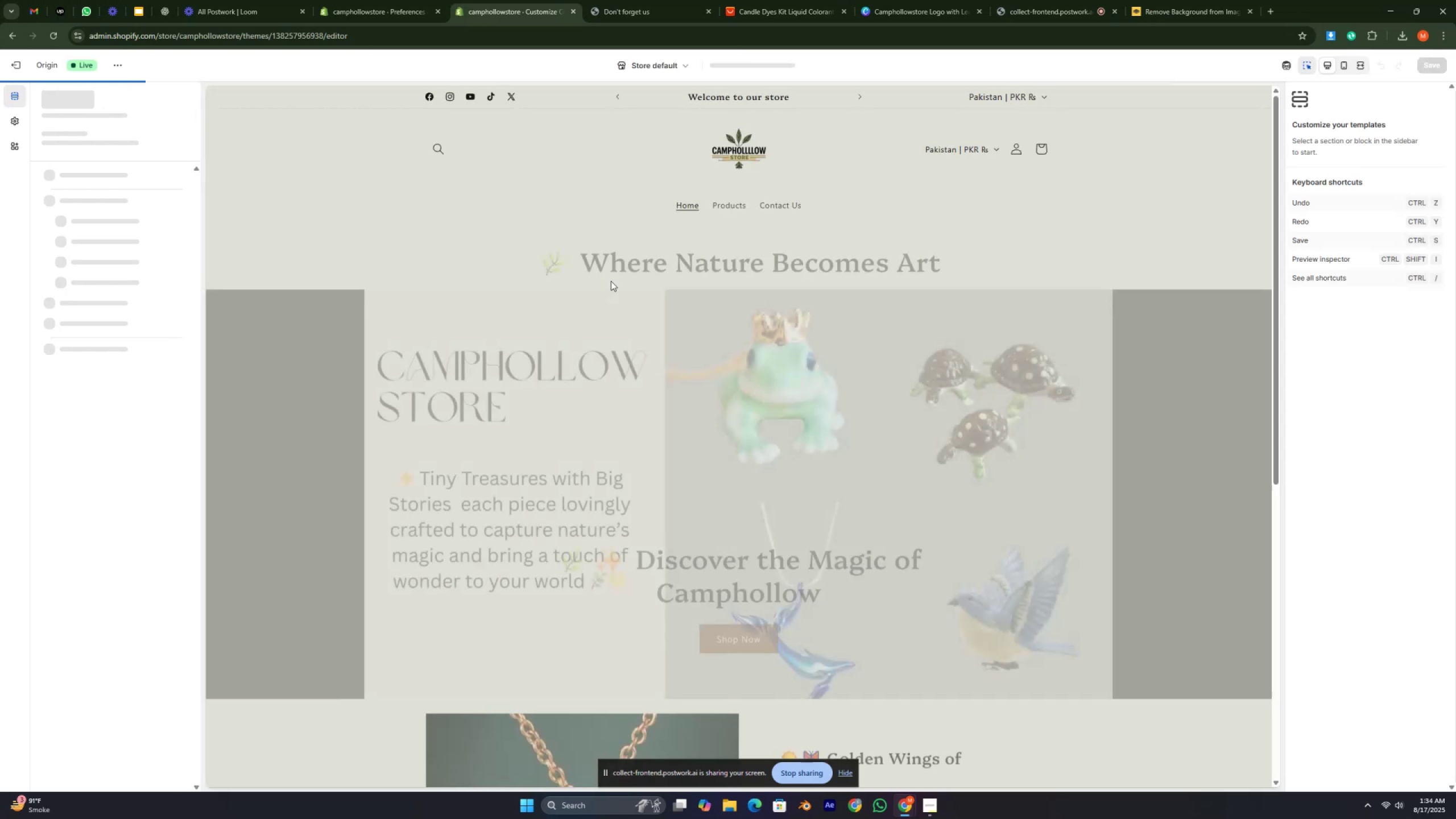 
key(Control+ControlLeft)
 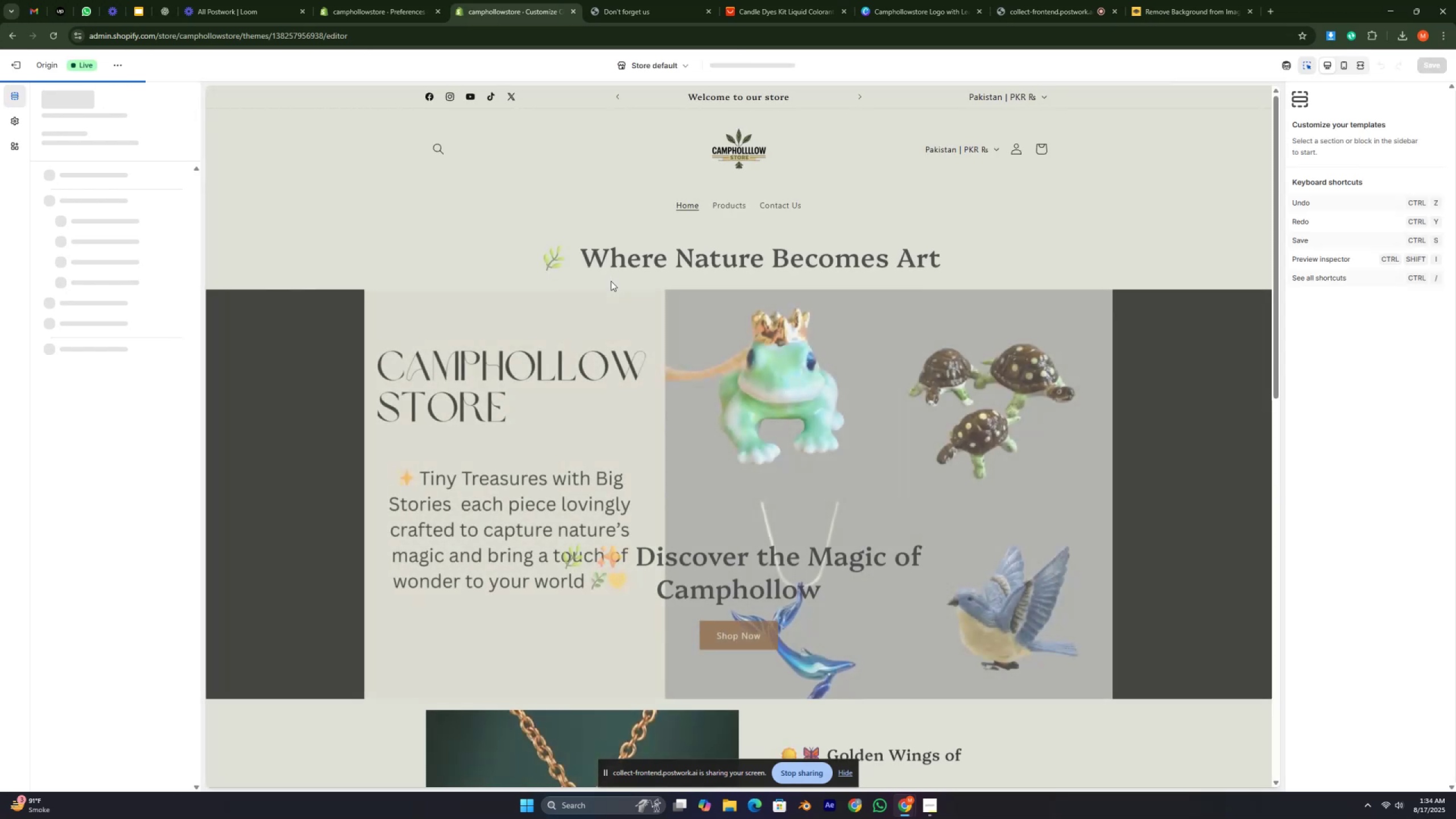 
key(Control+ControlLeft)
 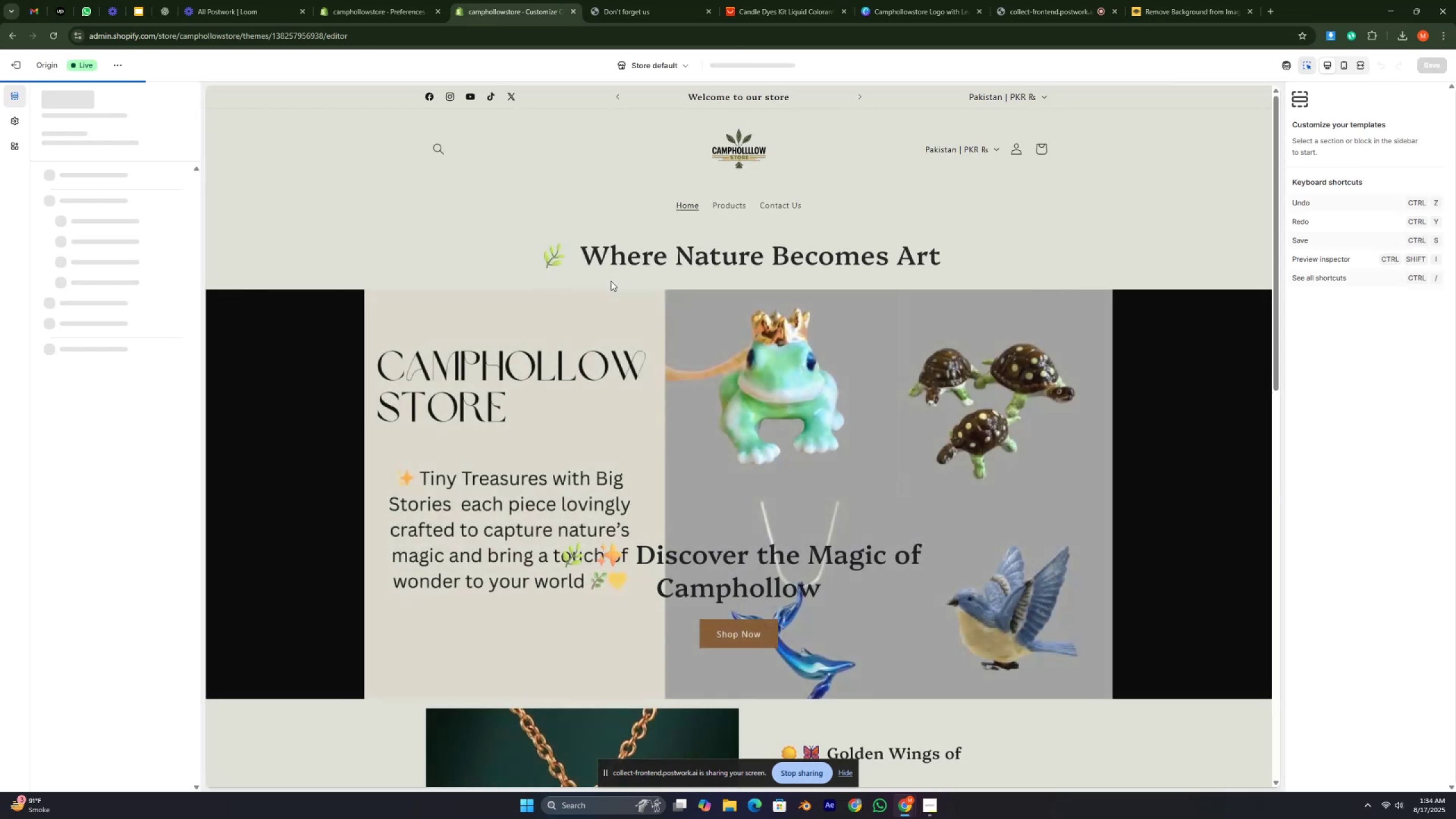 
key(Control+ControlLeft)
 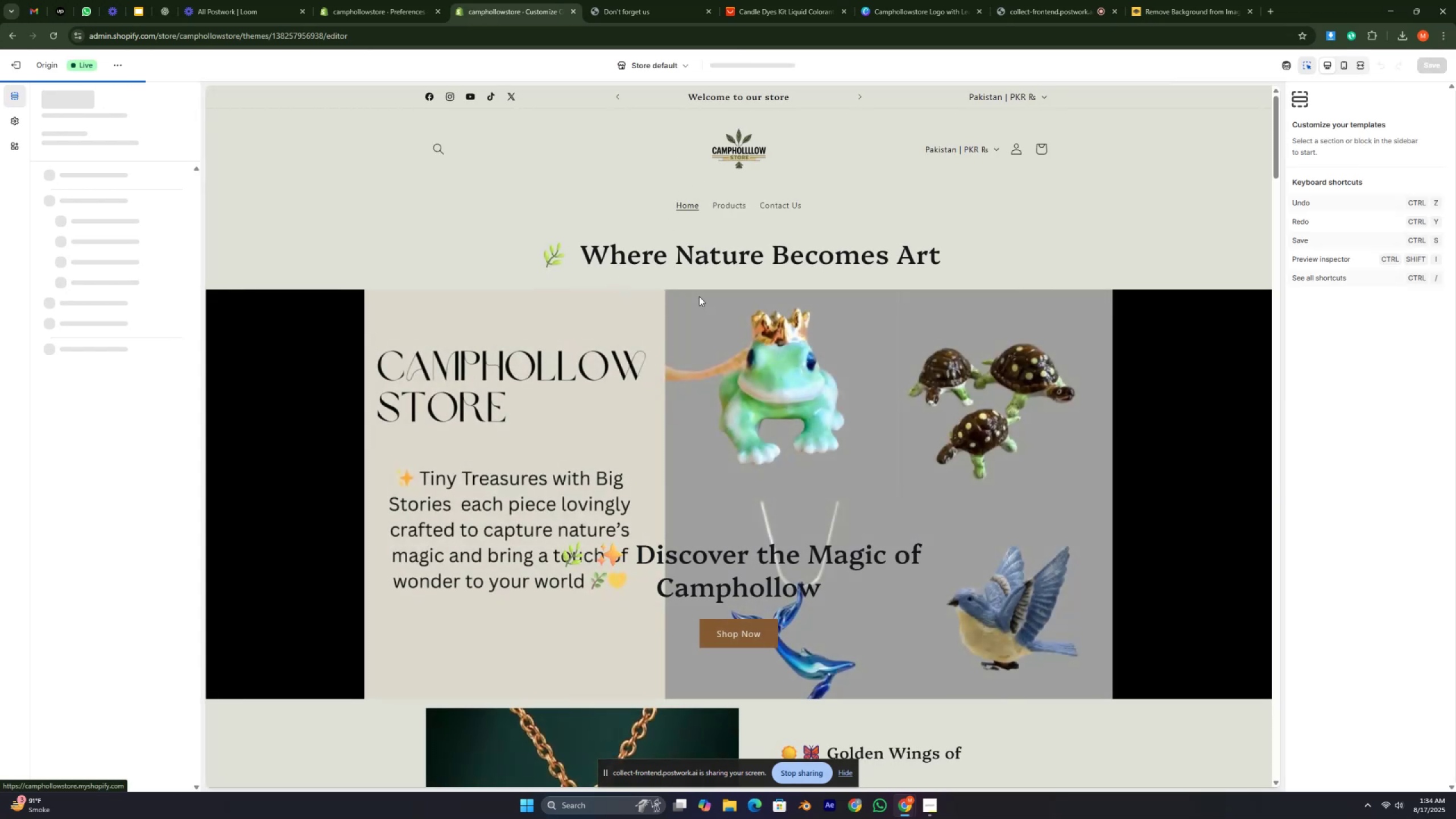 
scroll: coordinate [669, 463], scroll_direction: up, amount: 3.0
 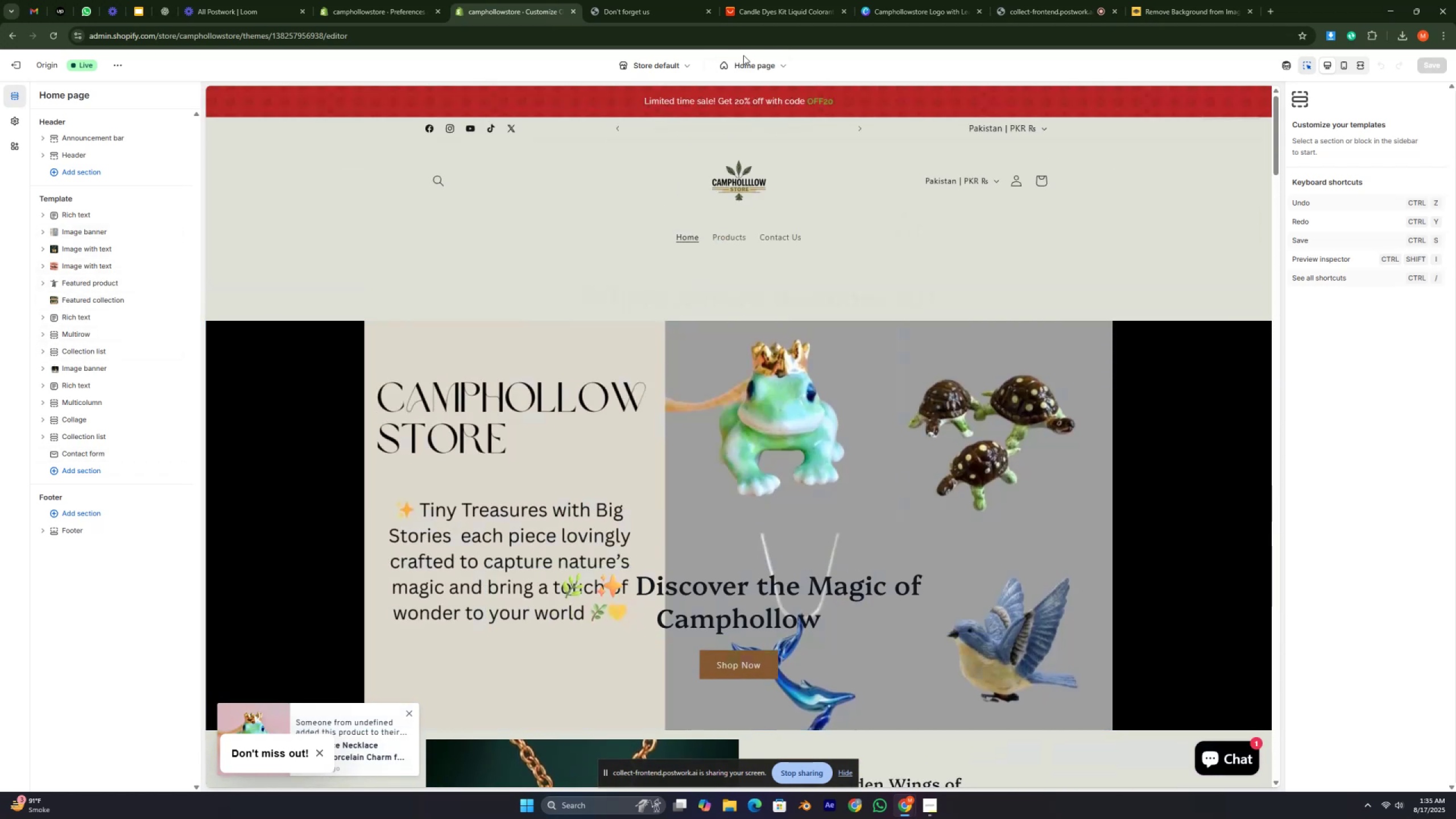 
double_click([752, 80])
 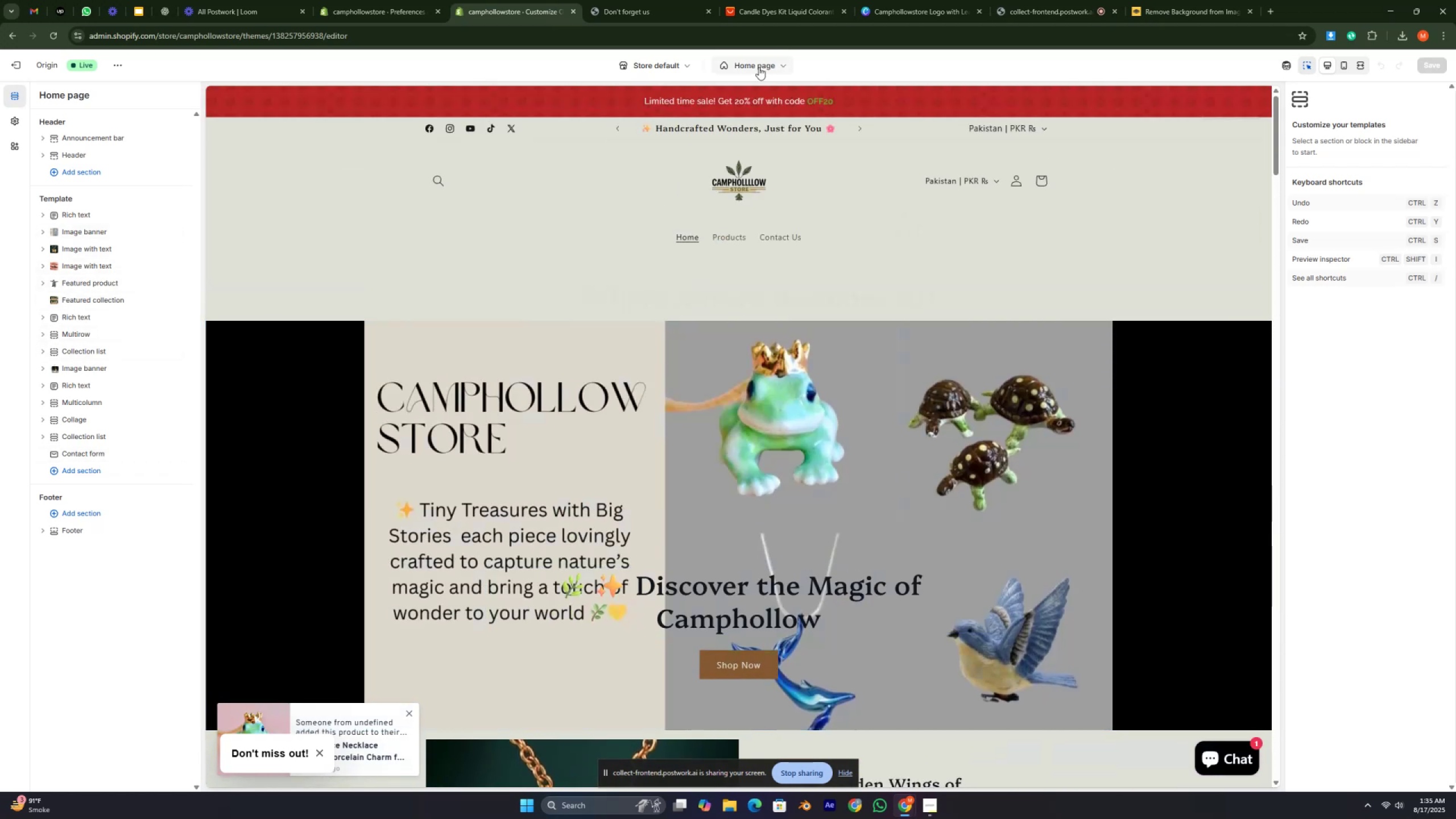 
triple_click([759, 67])
 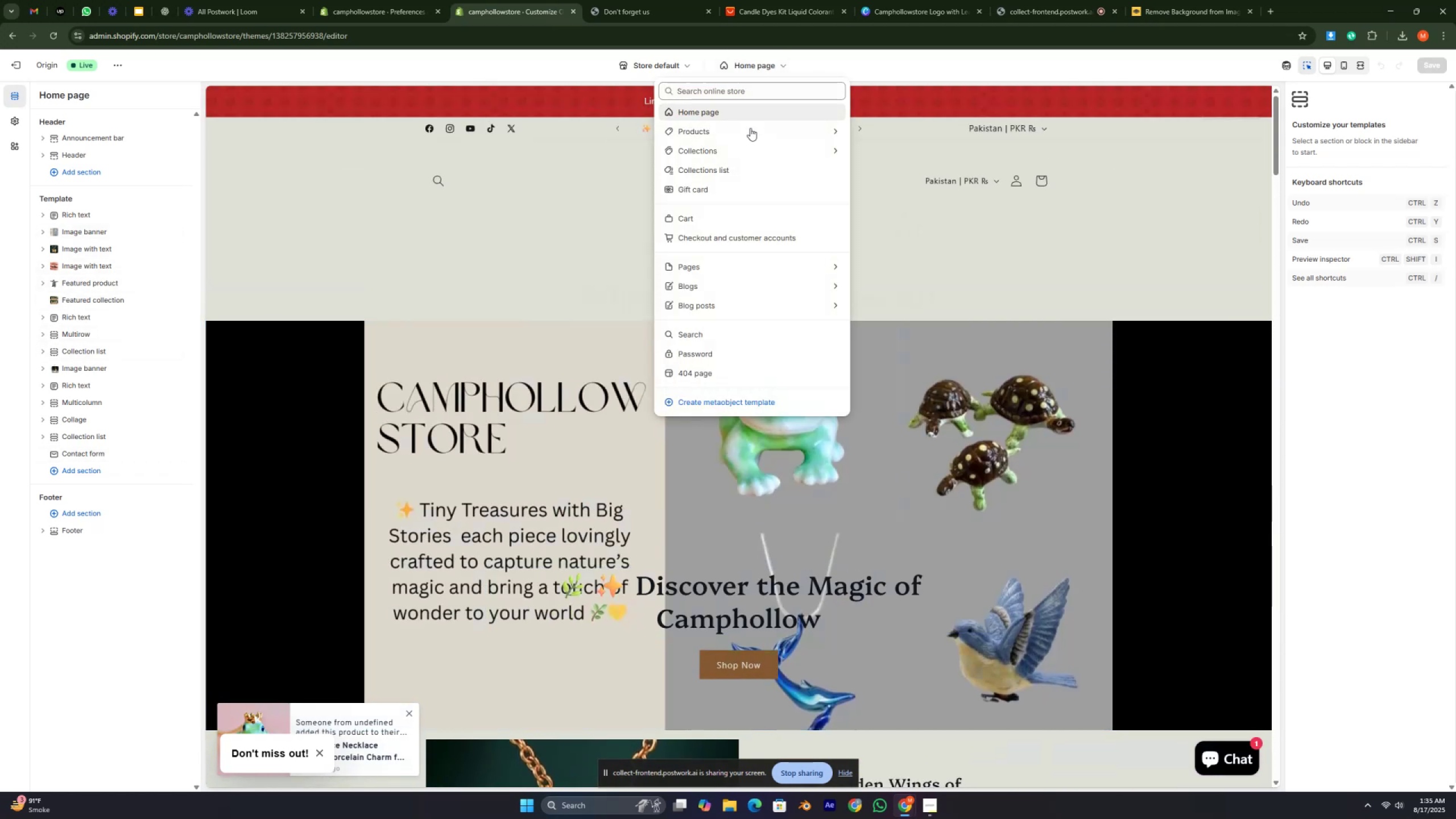 
left_click([748, 134])
 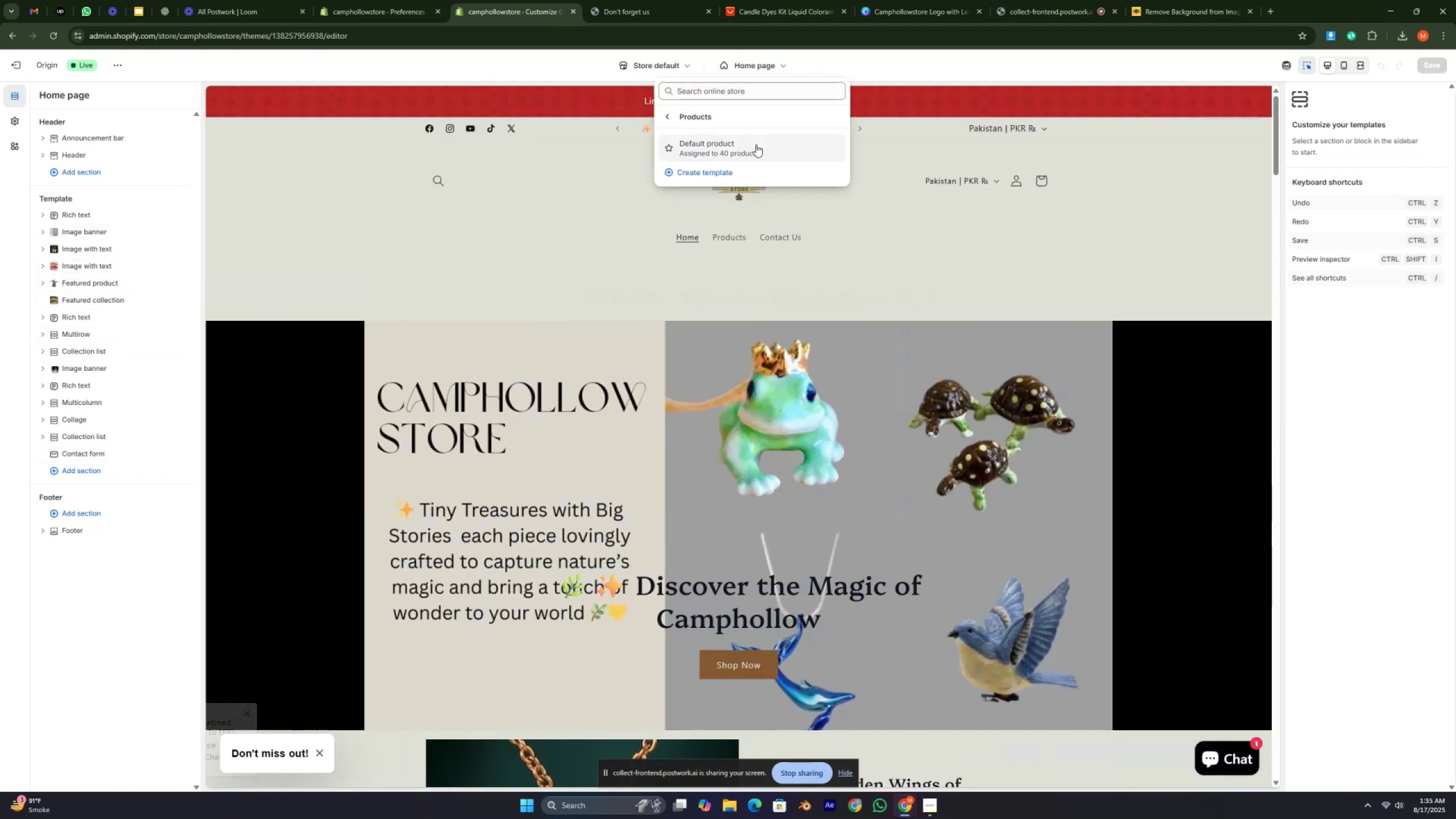 
left_click([756, 144])
 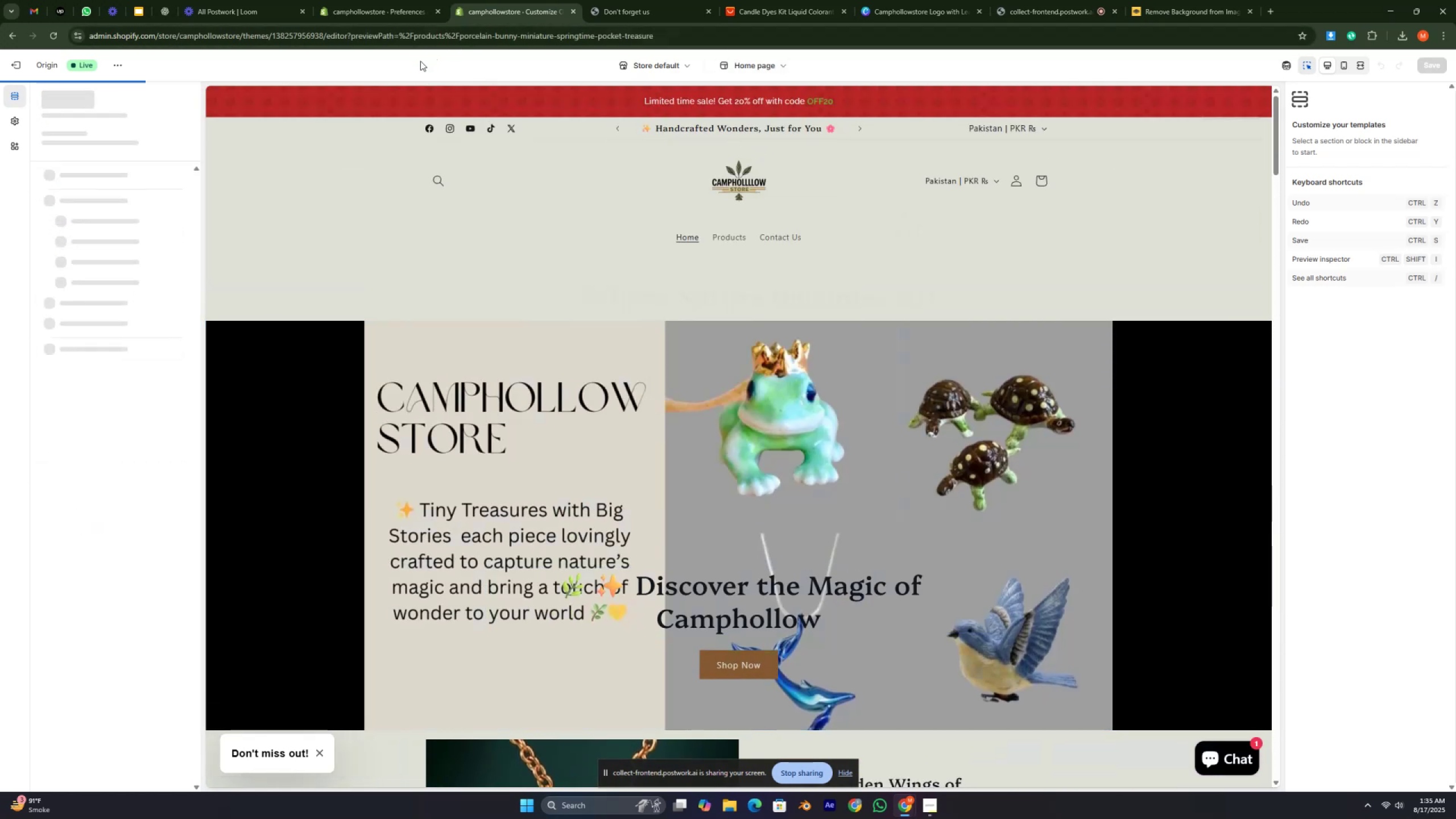 
left_click([418, 63])
 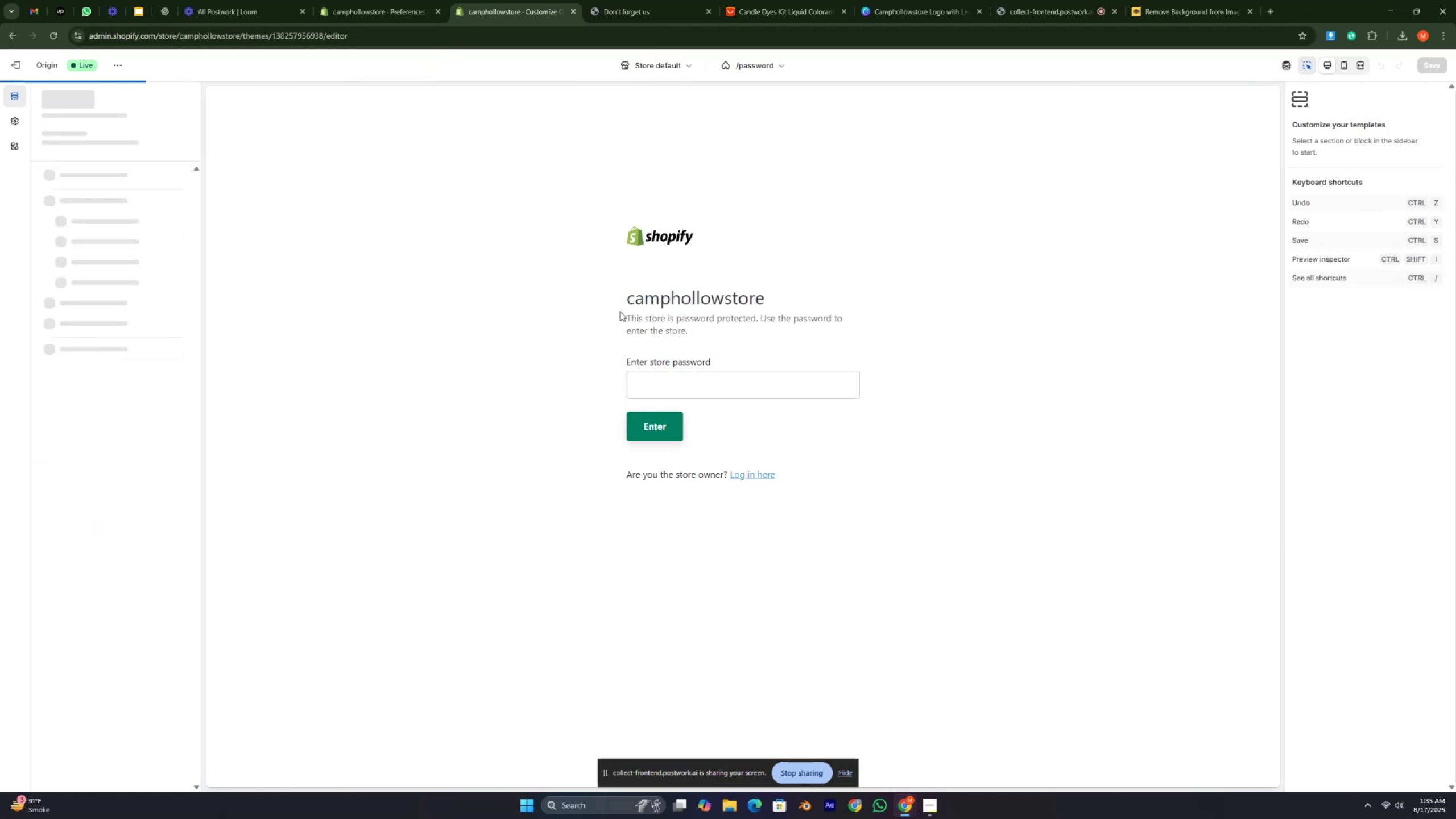 
left_click([650, 386])
 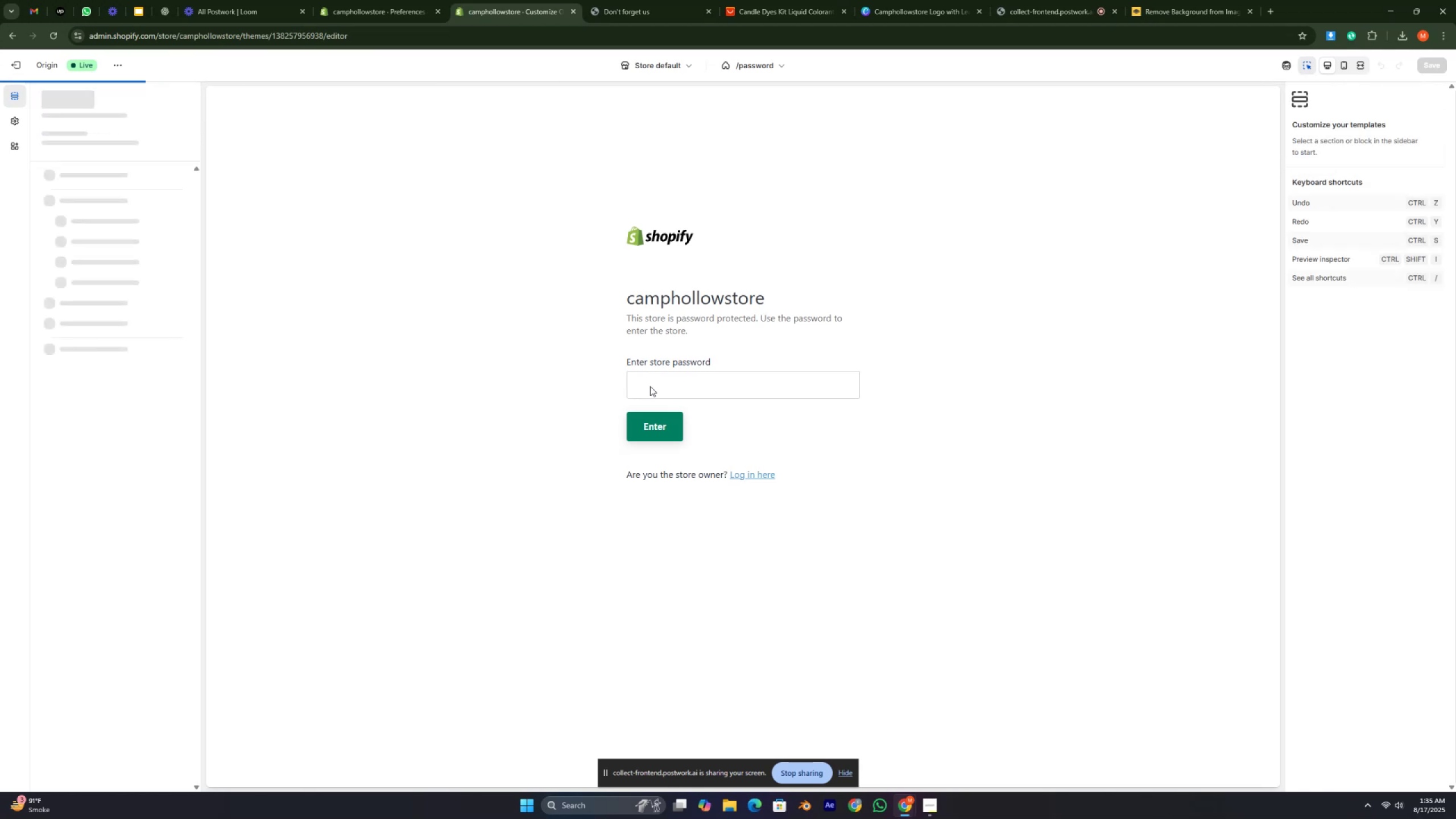 
key(Numpad0)
 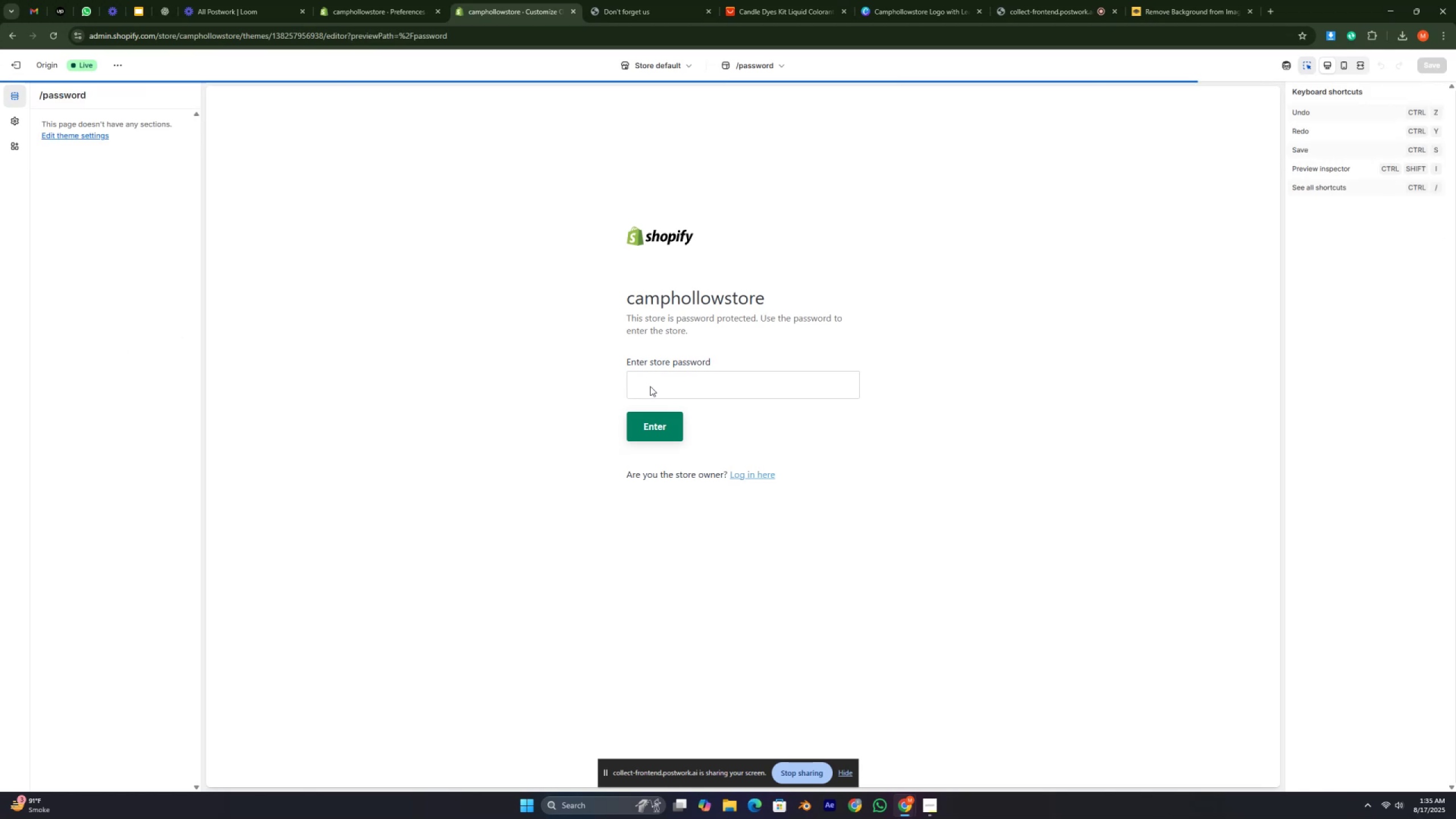 
key(Numpad0)
 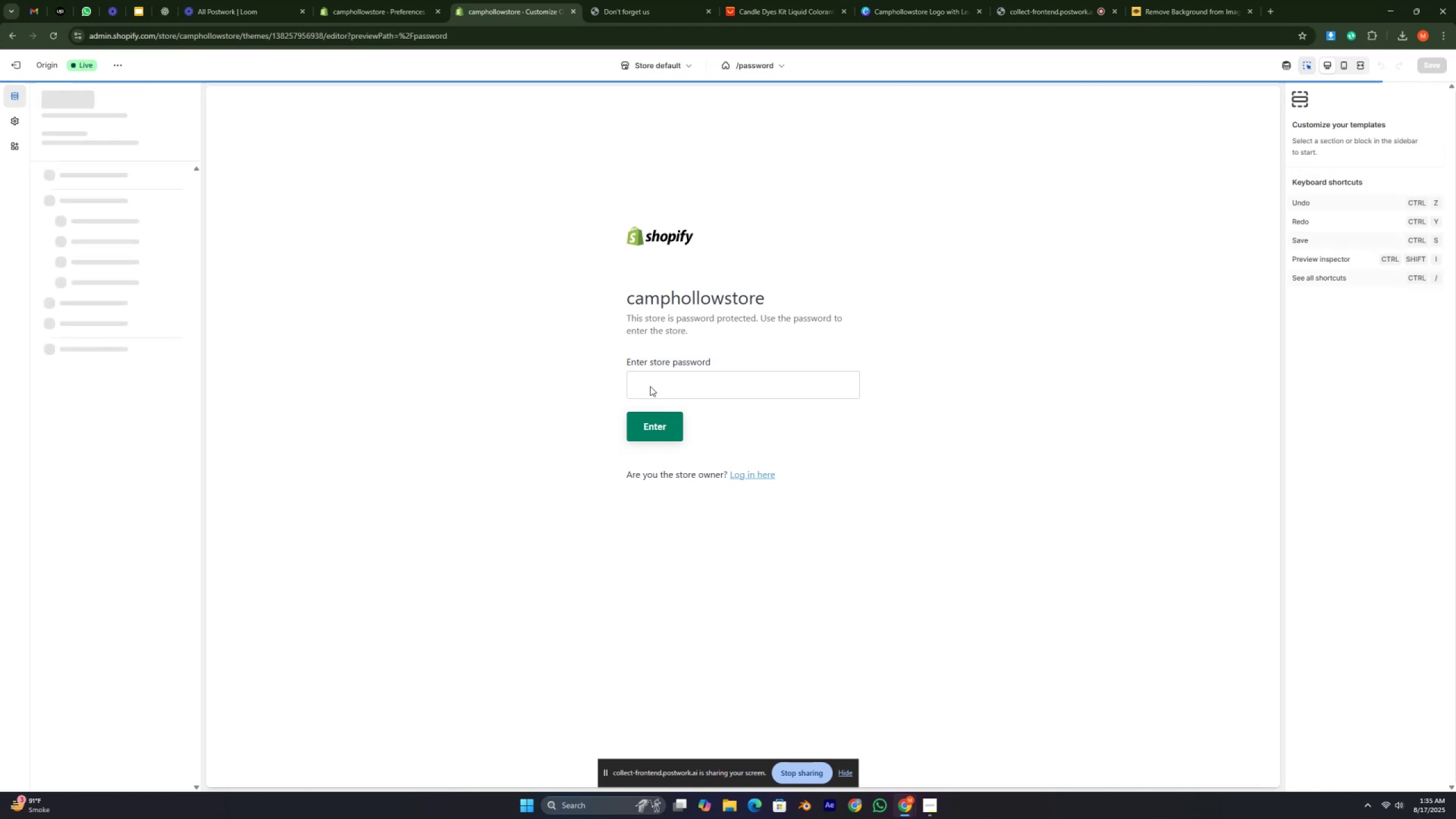 
key(Numpad0)
 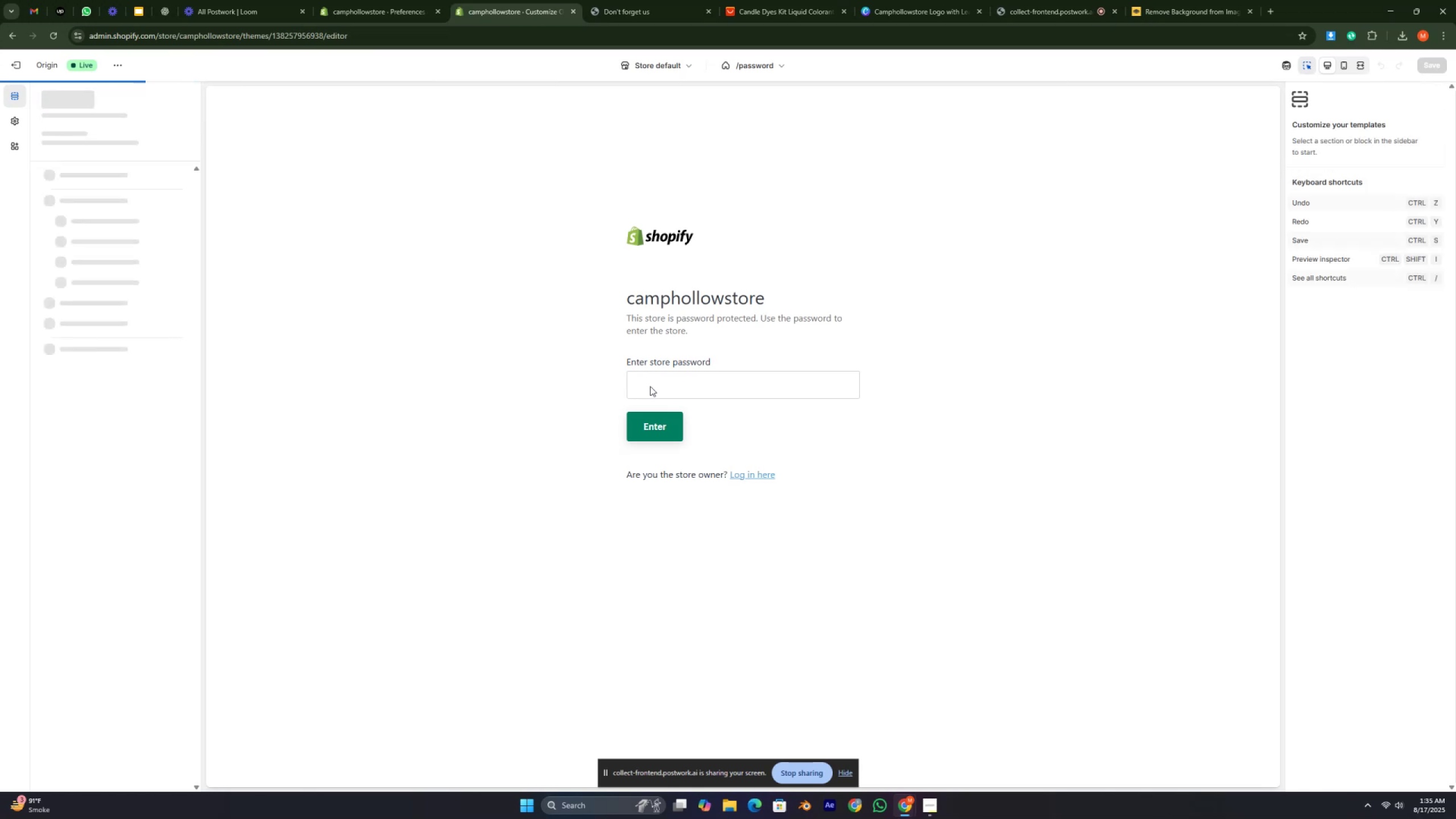 
left_click([650, 386])
 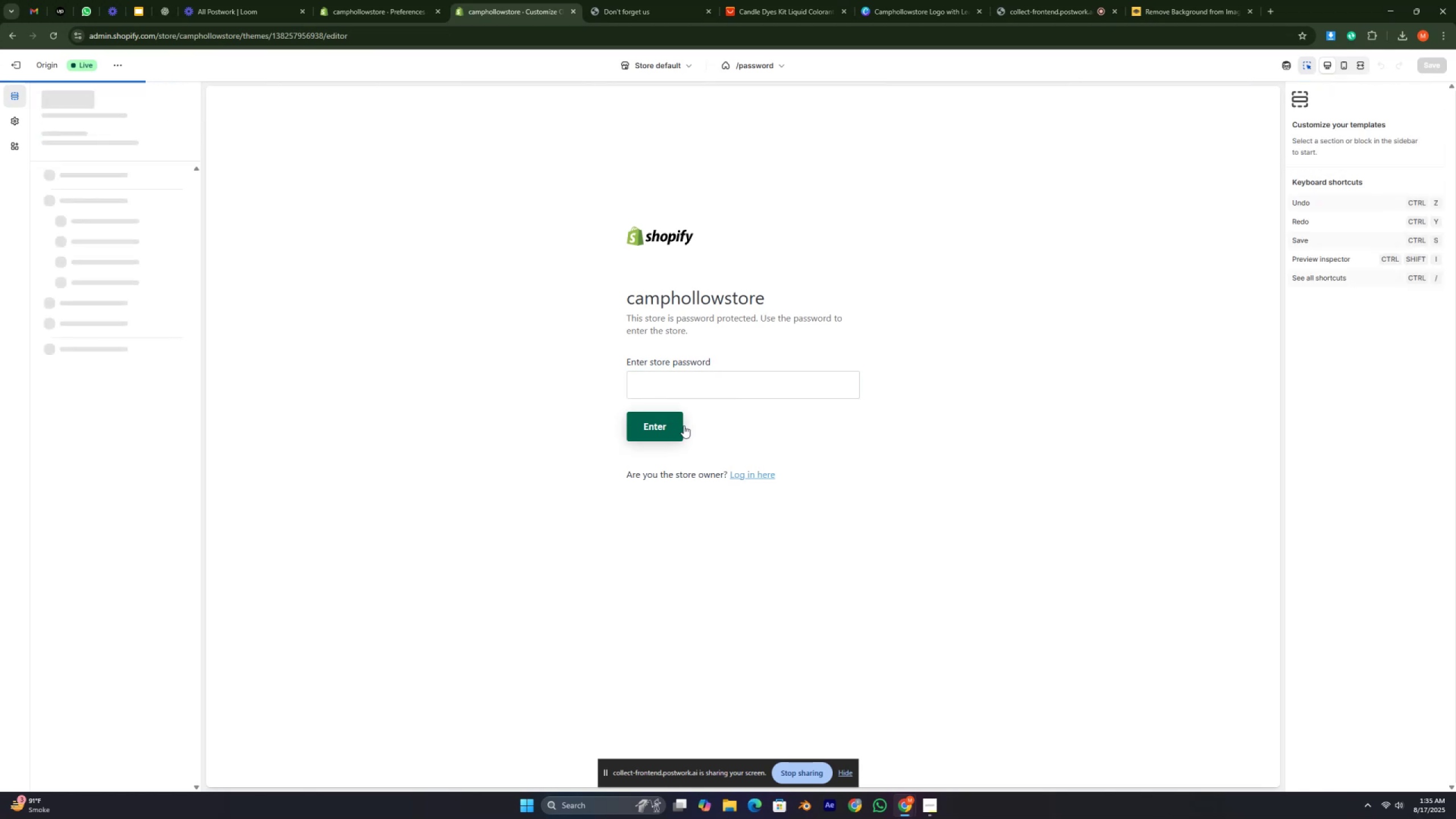 
left_click([759, 473])
 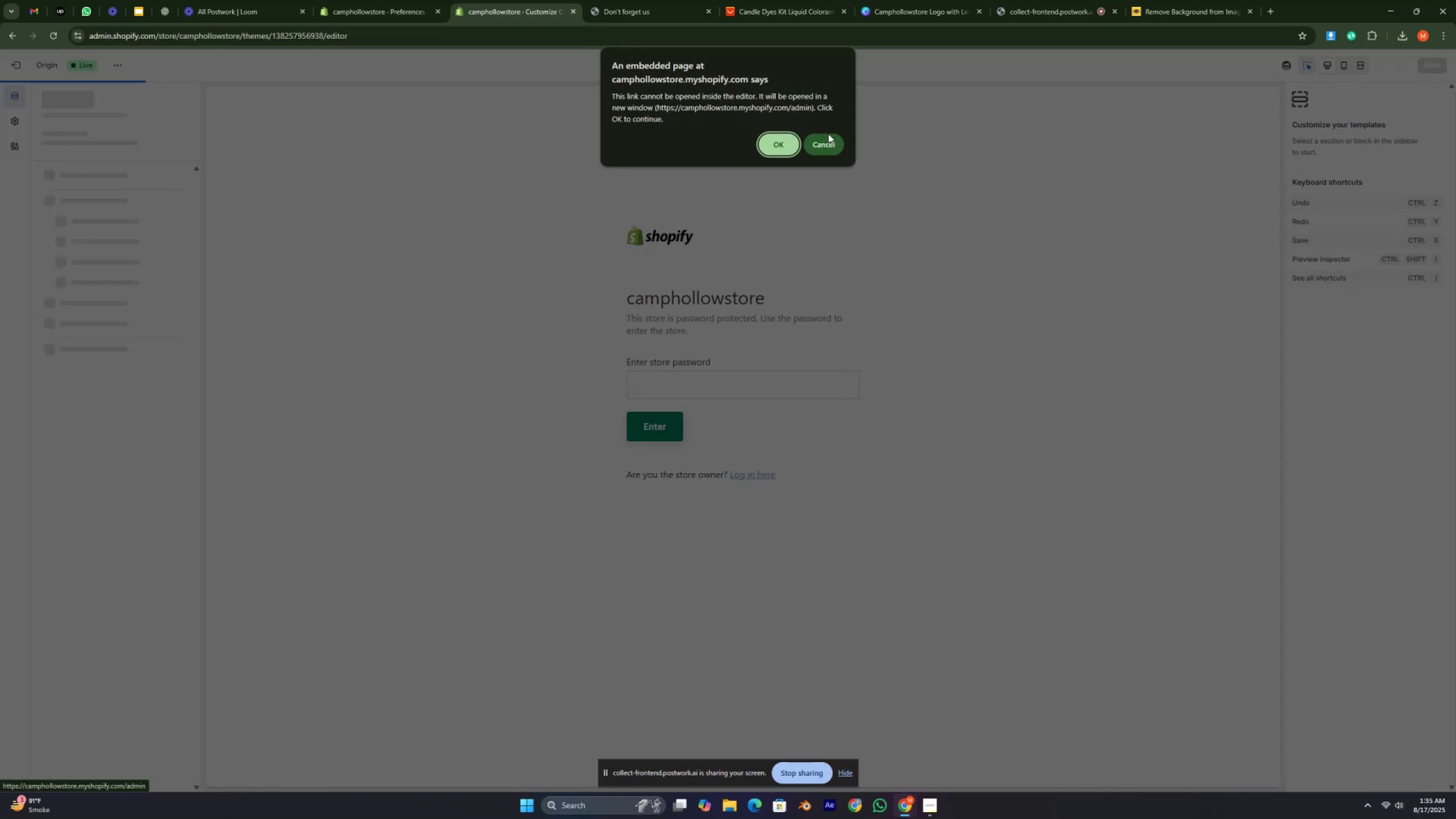 
left_click([771, 147])
 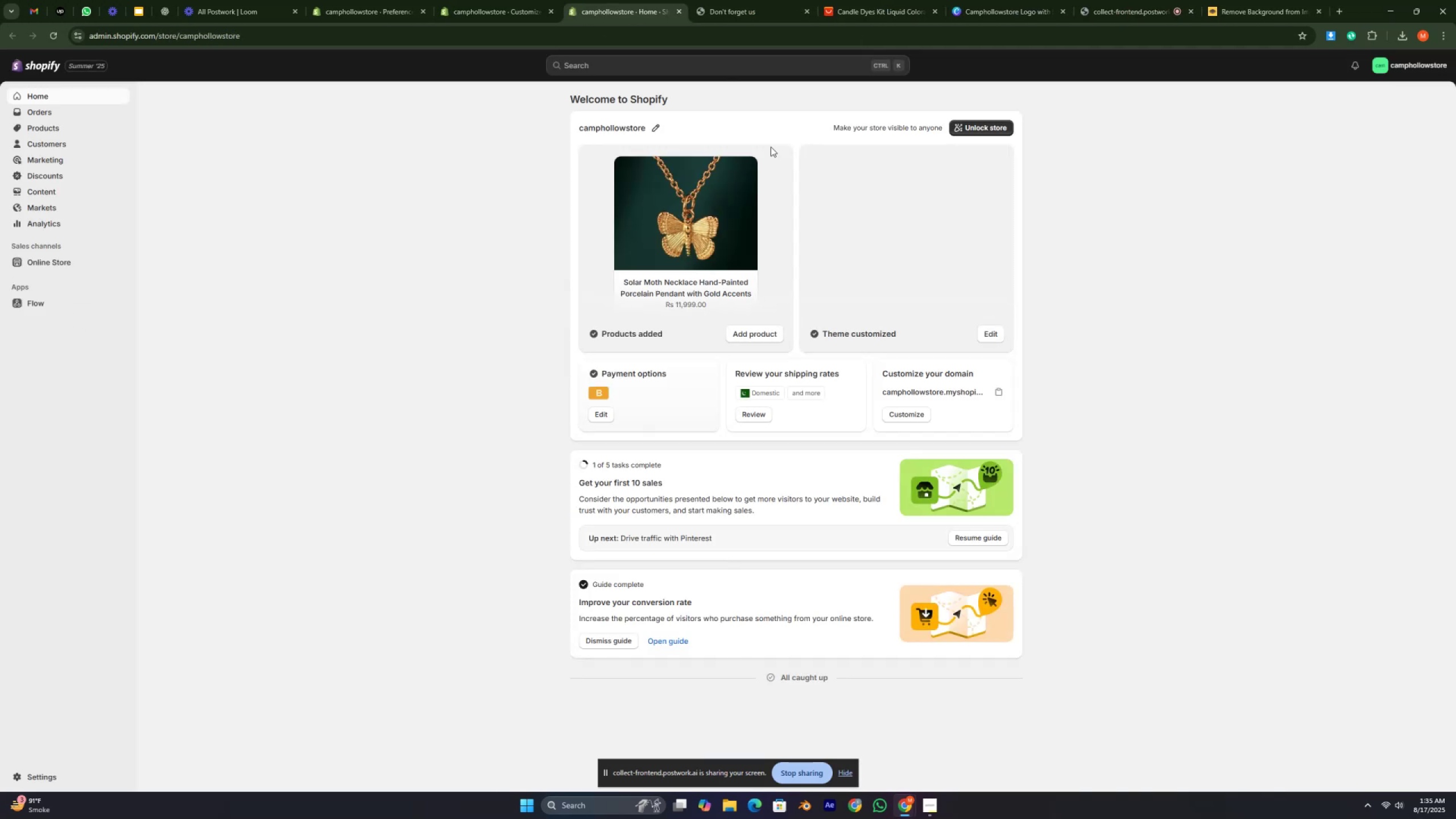 
left_click([557, 138])
 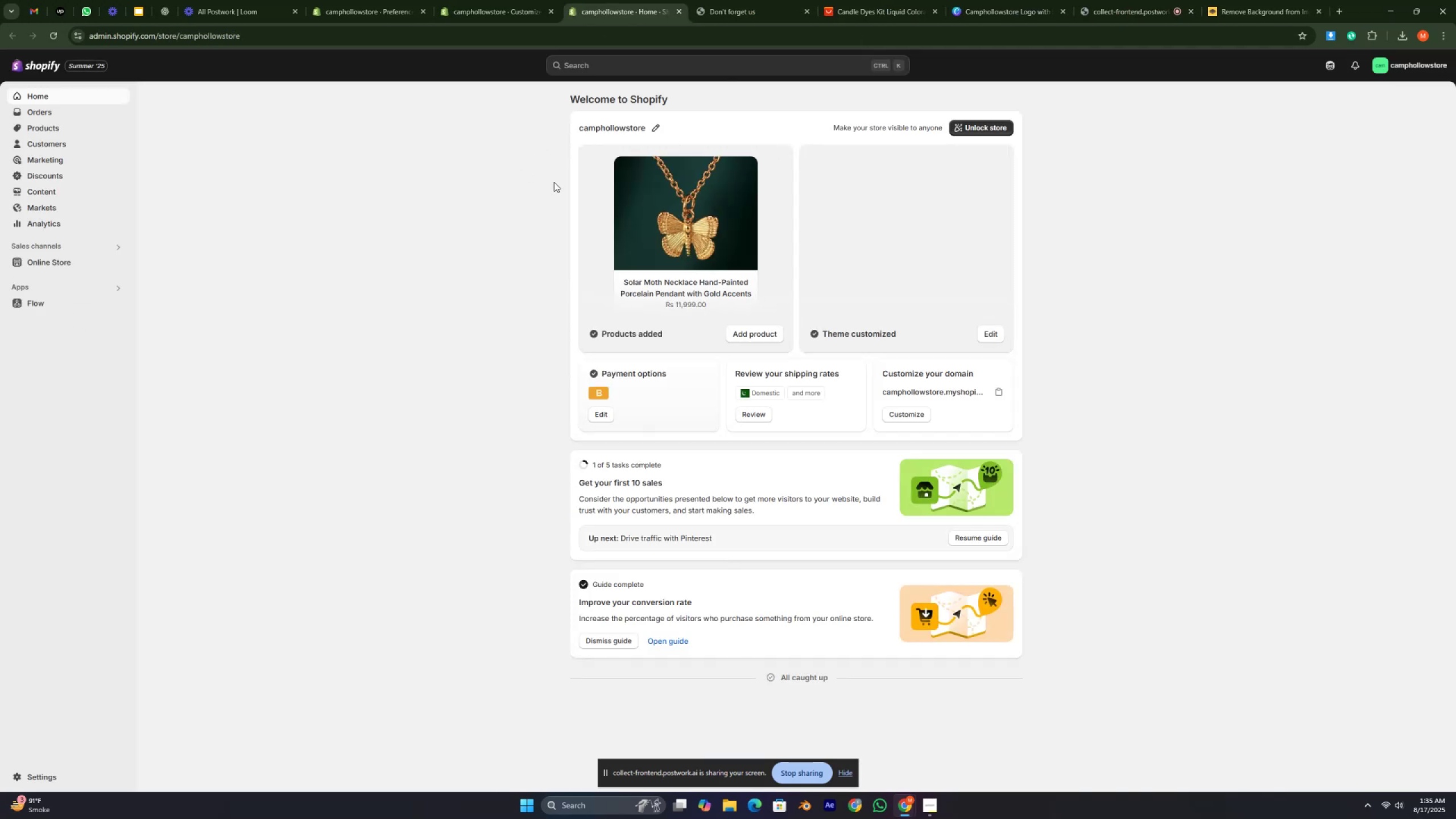 
left_click([521, 0])
 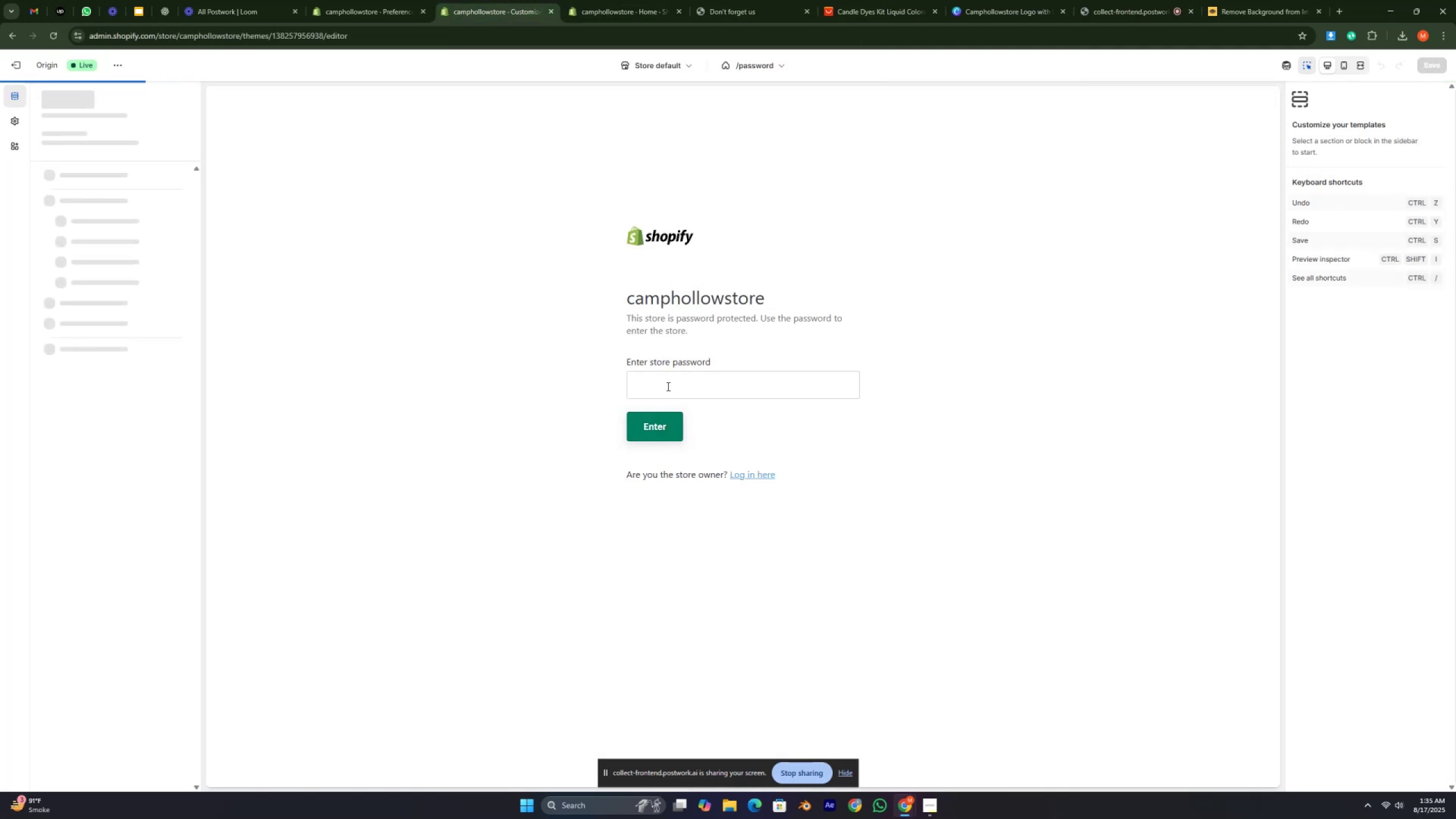 
left_click([667, 383])
 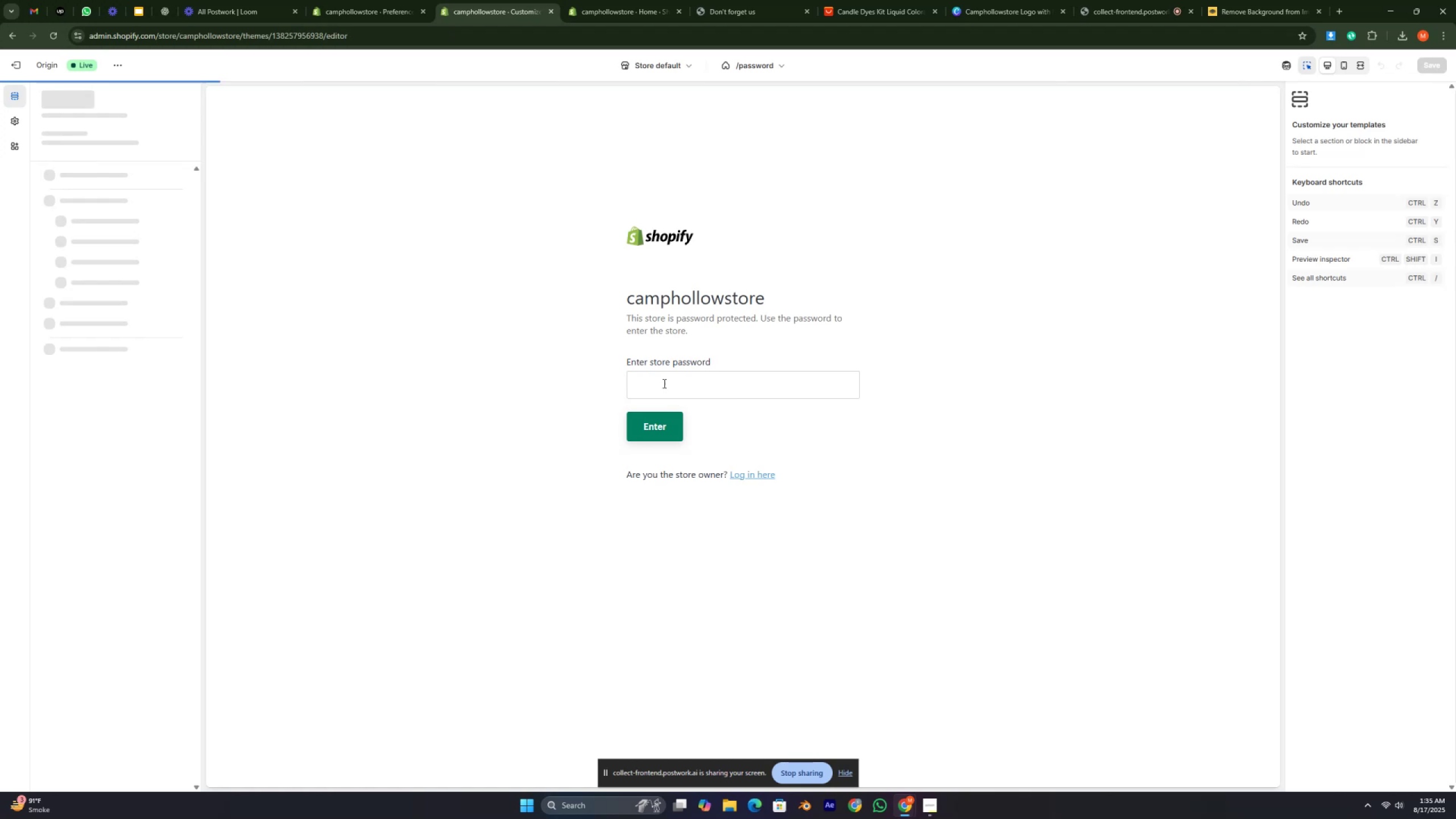 
left_click([662, 385])
 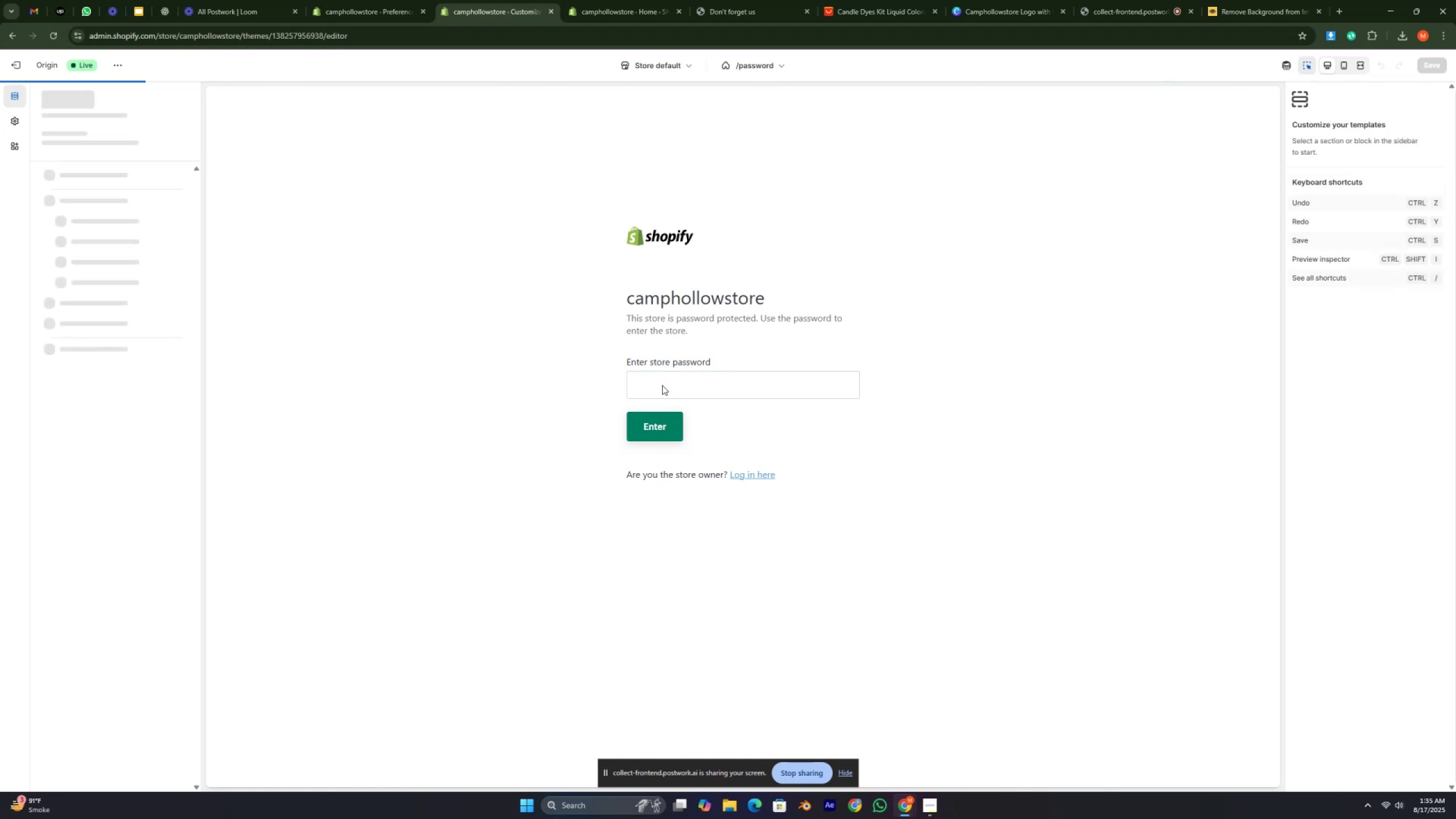 
wait(9.38)
 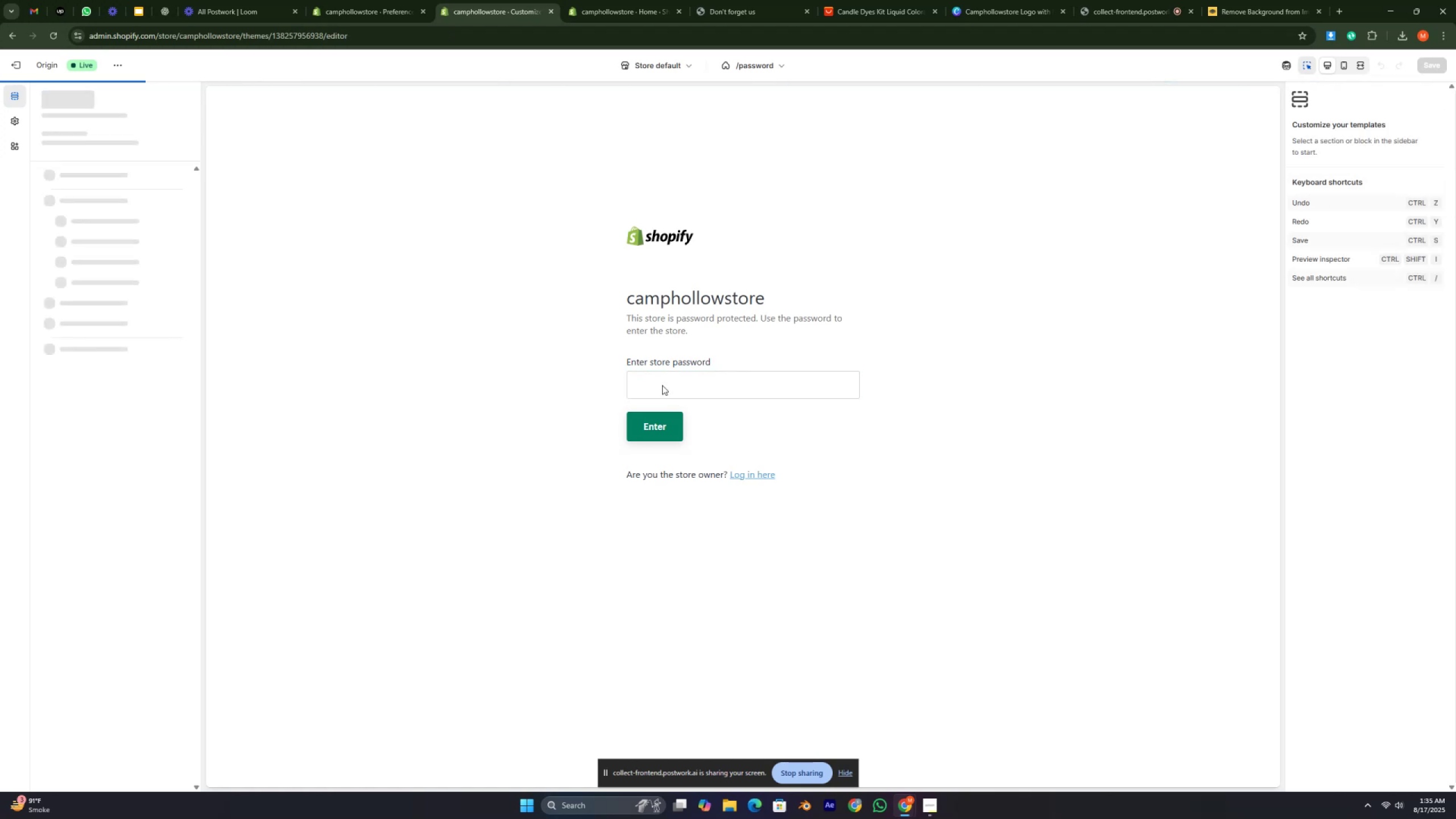 
left_click([671, 64])
 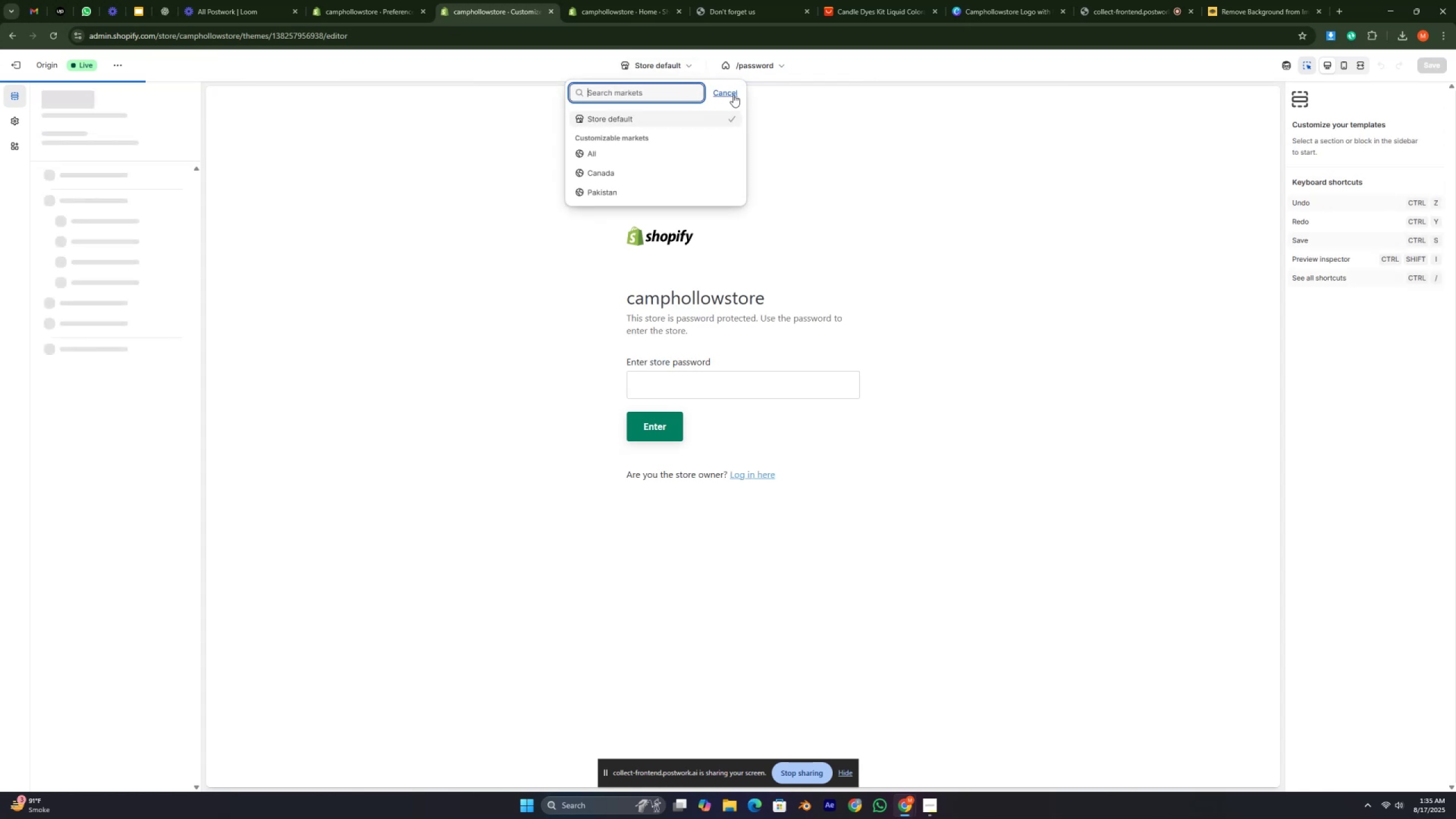 
left_click([733, 94])
 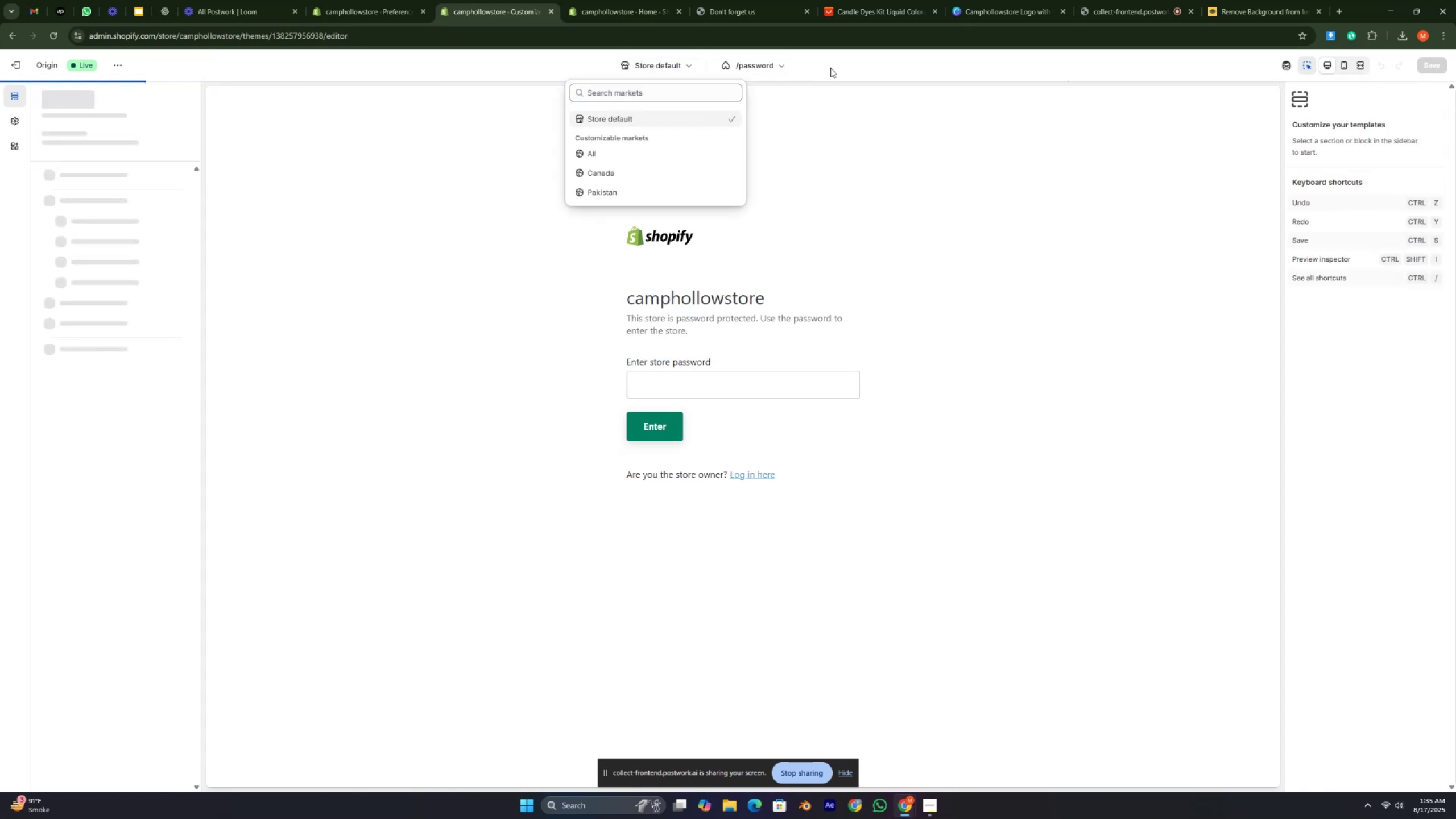 
double_click([777, 68])
 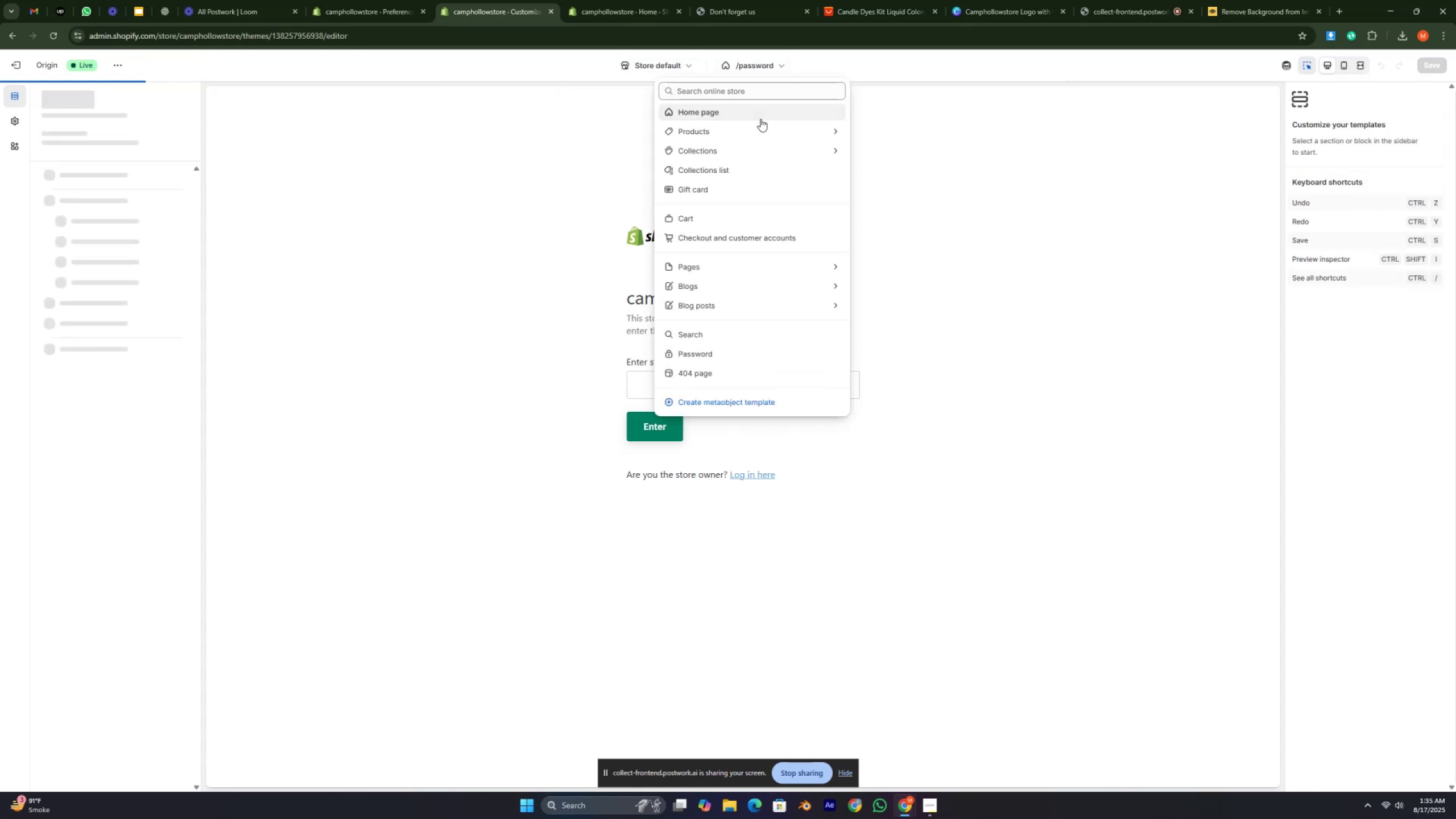 
left_click([760, 119])
 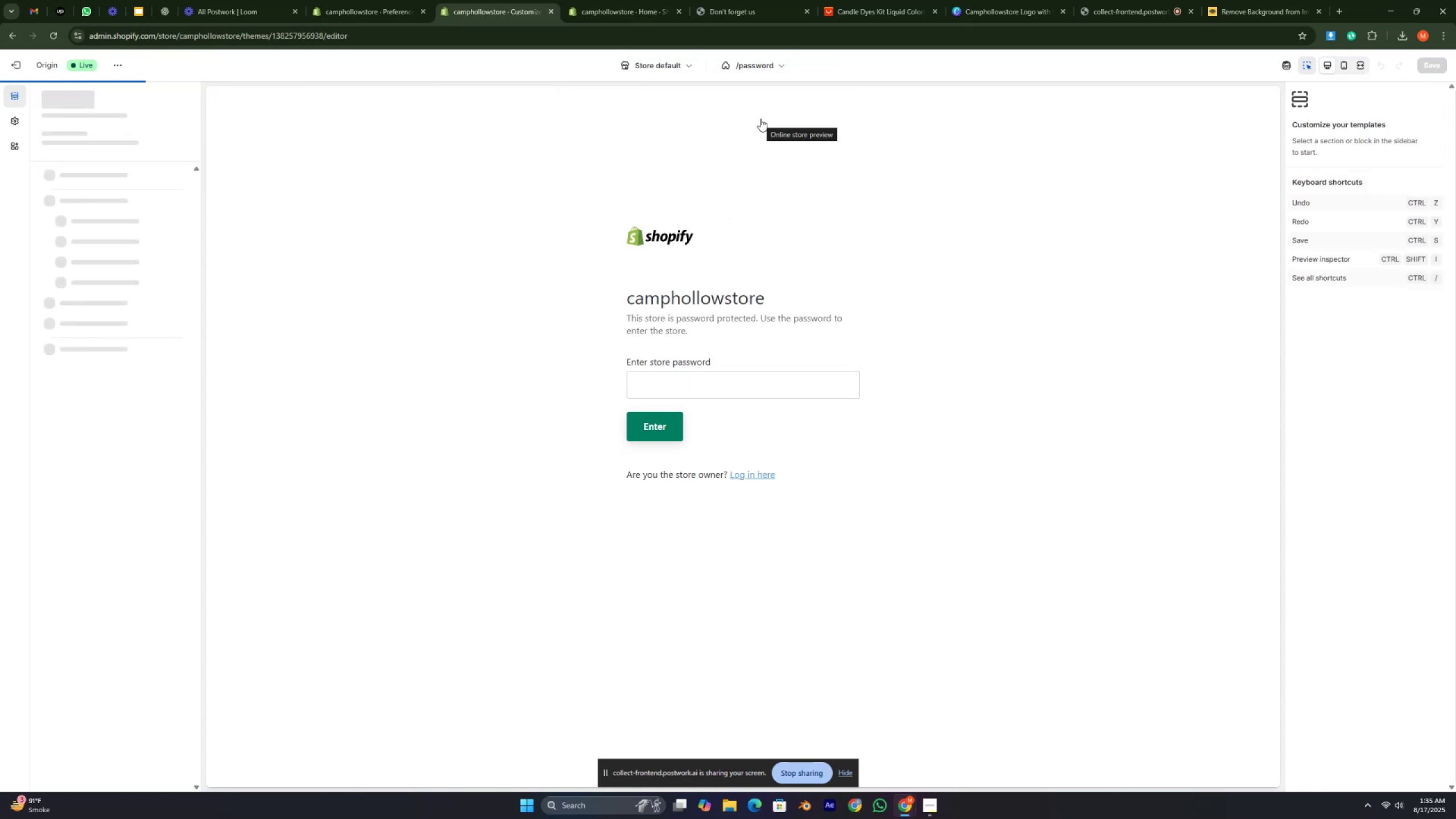 
wait(5.66)
 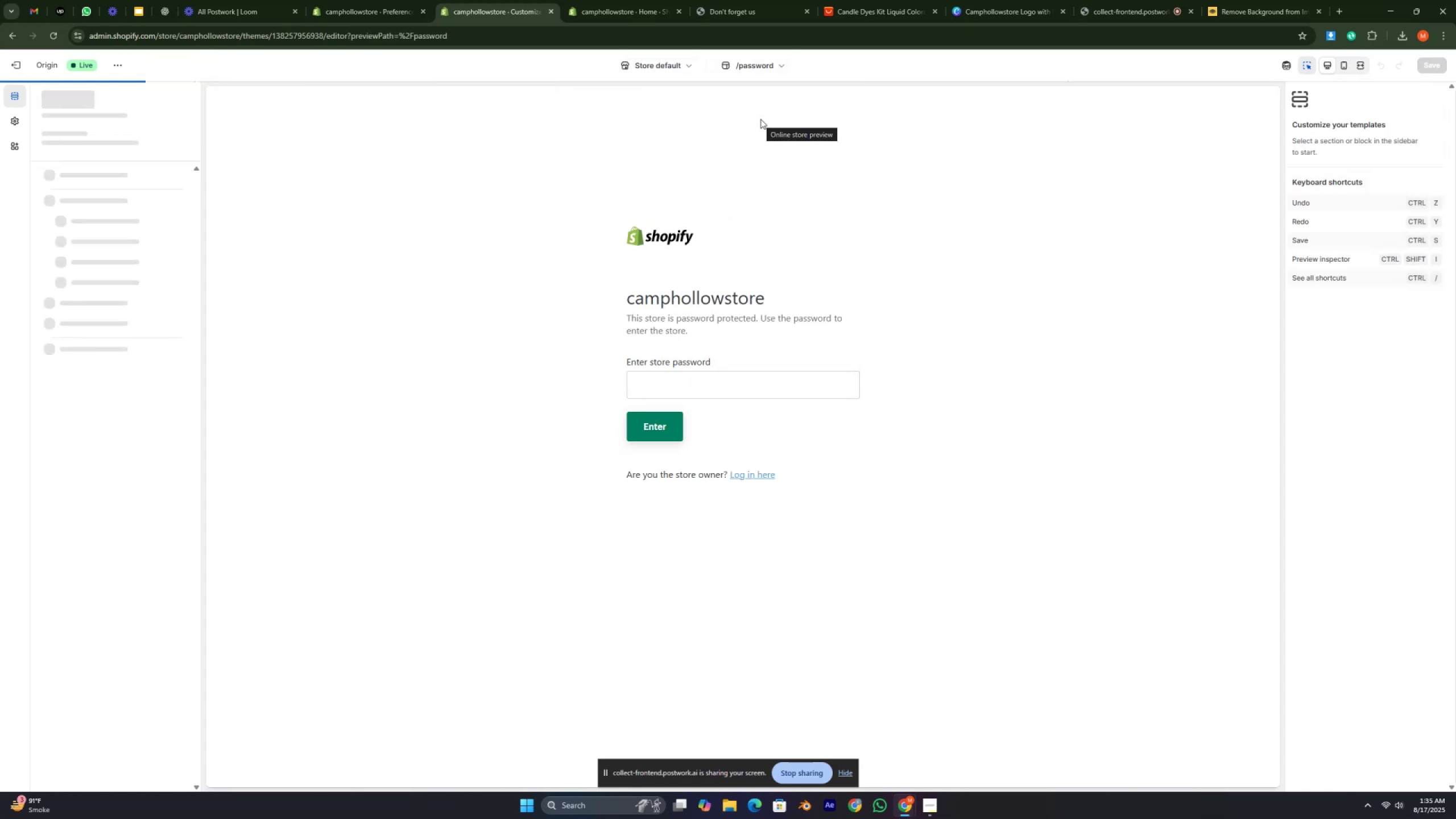 
left_click([759, 62])
 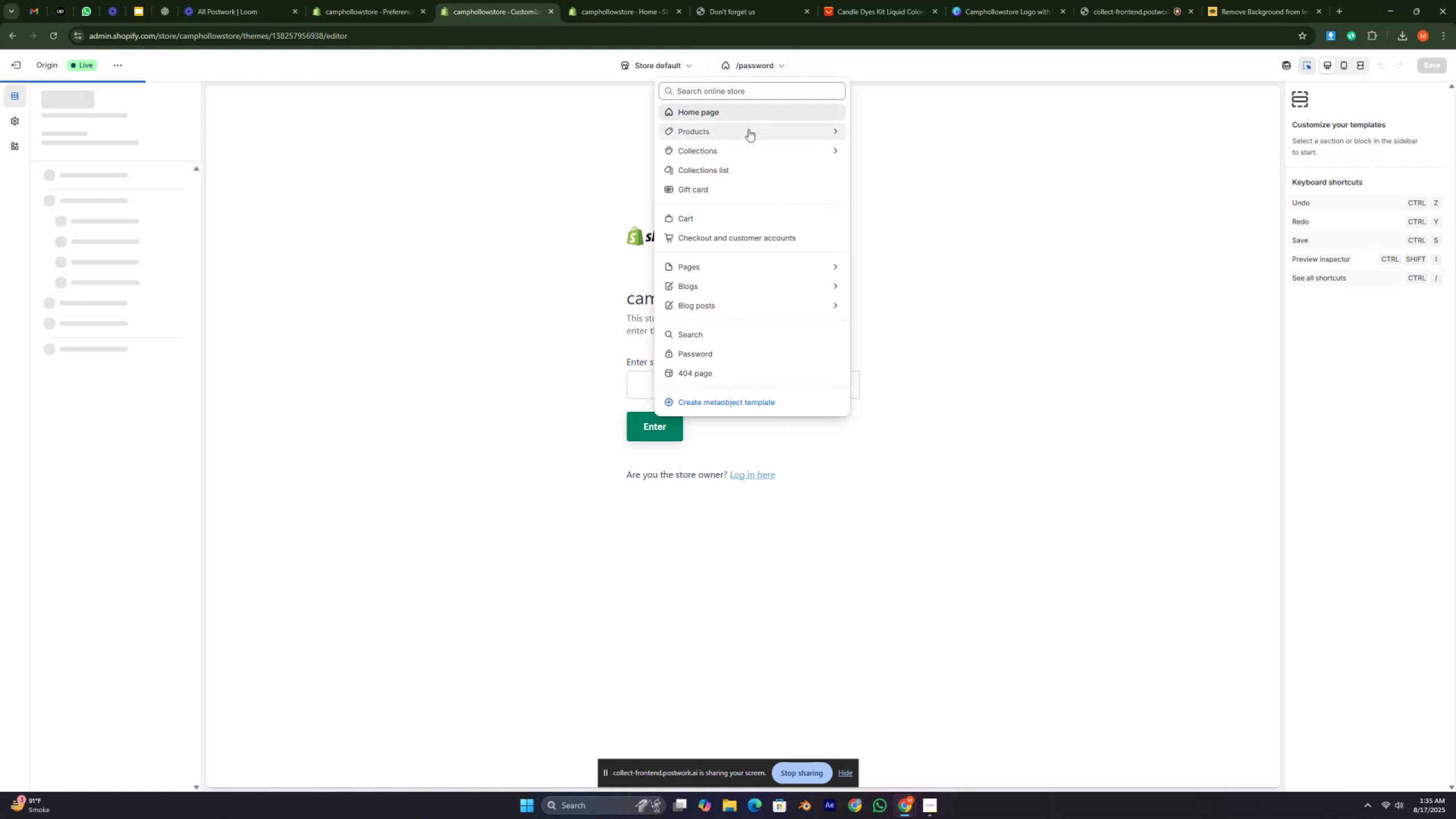 
left_click([912, 81])
 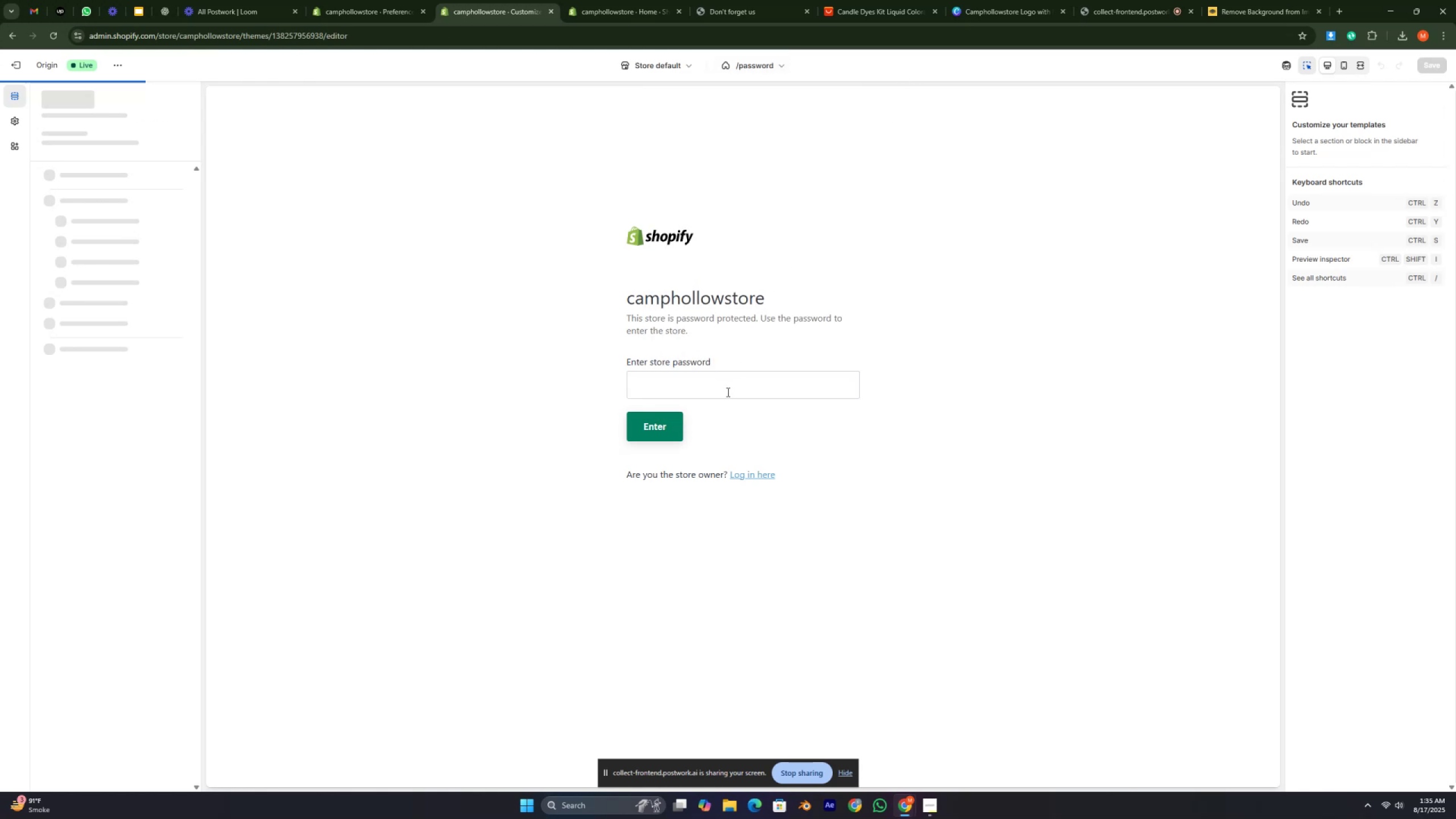 
left_click([727, 392])
 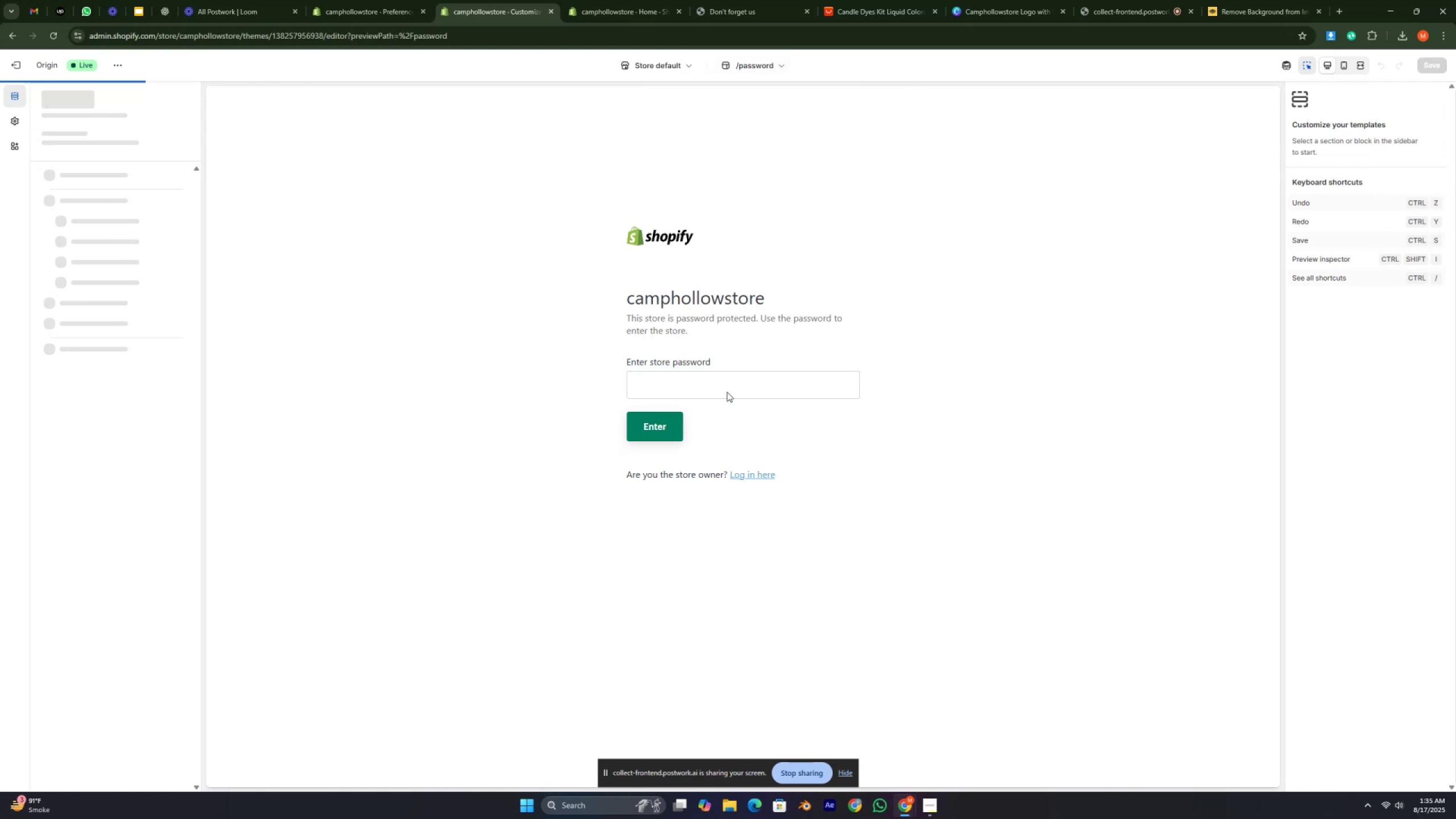 
type(666)
 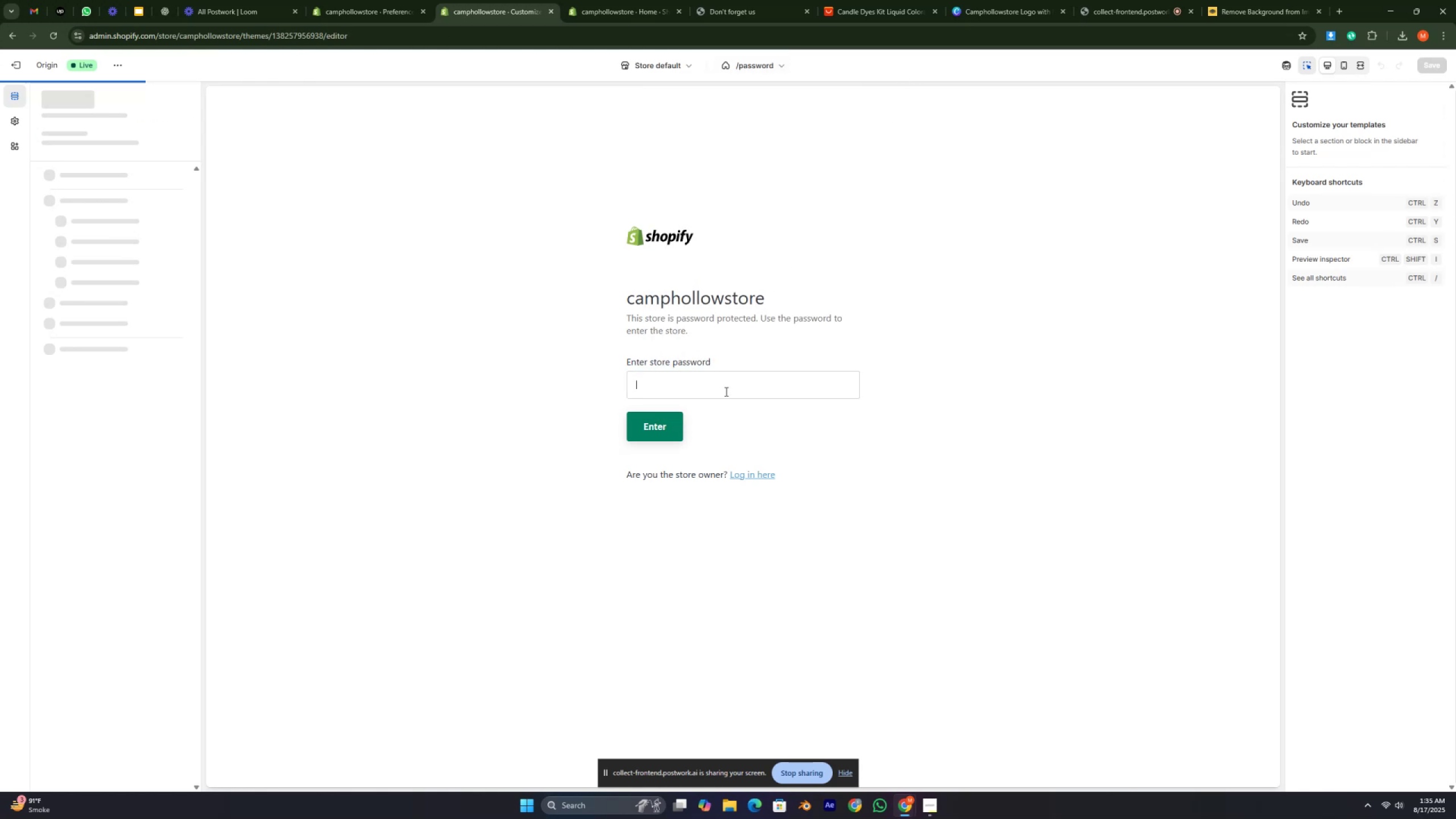 
left_click([725, 391])
 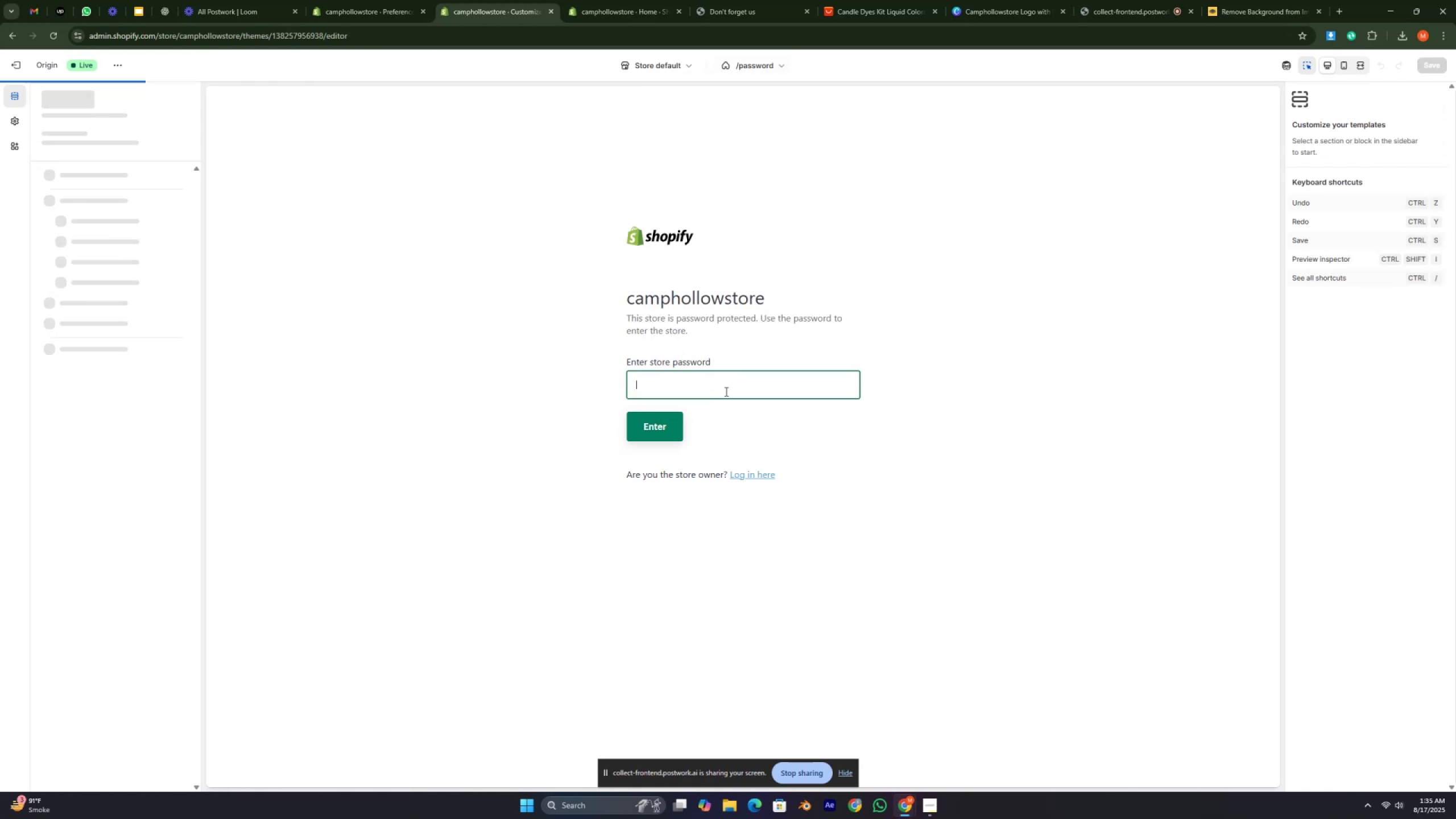 
type(66666)
 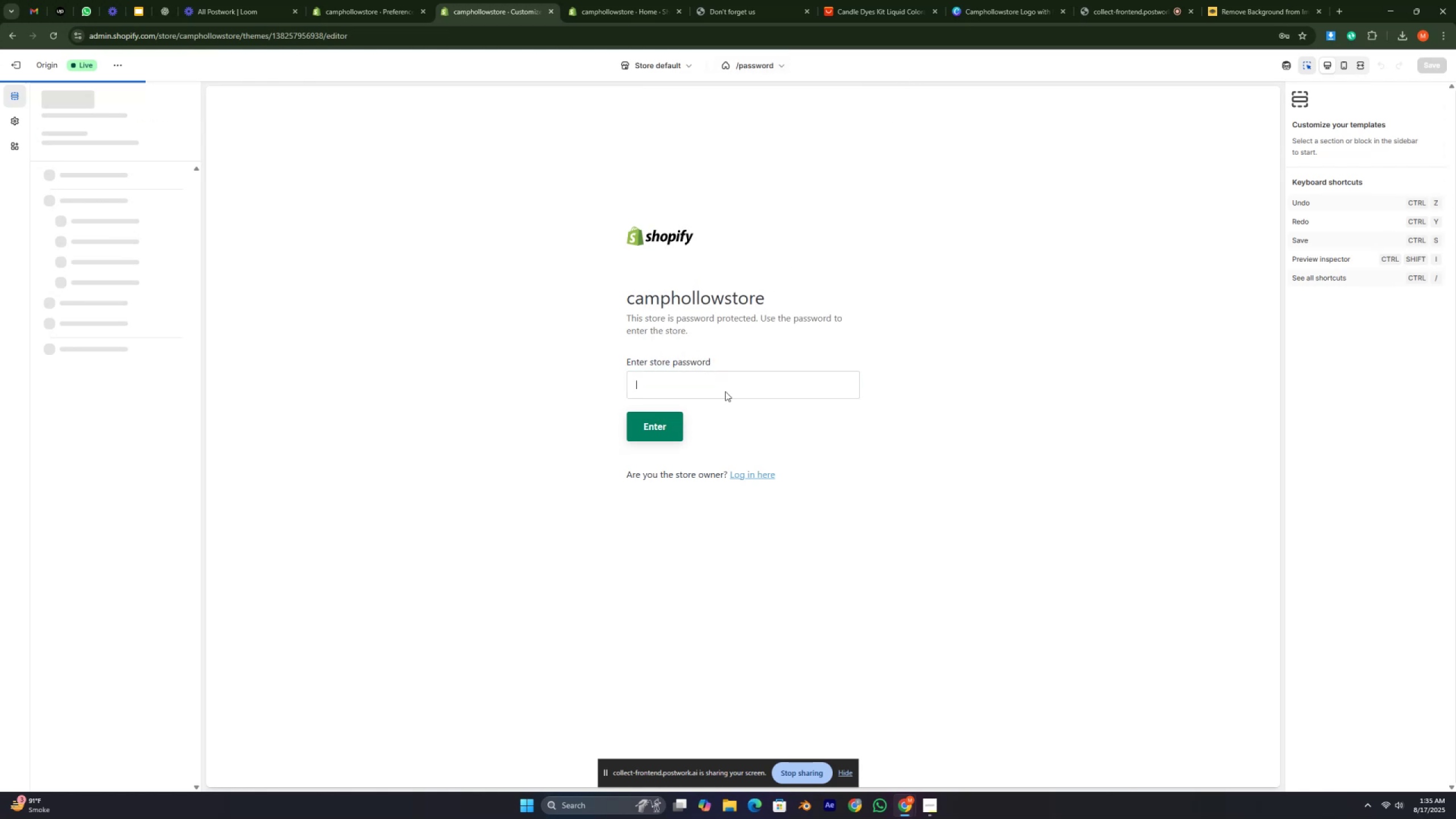 
left_click([725, 391])
 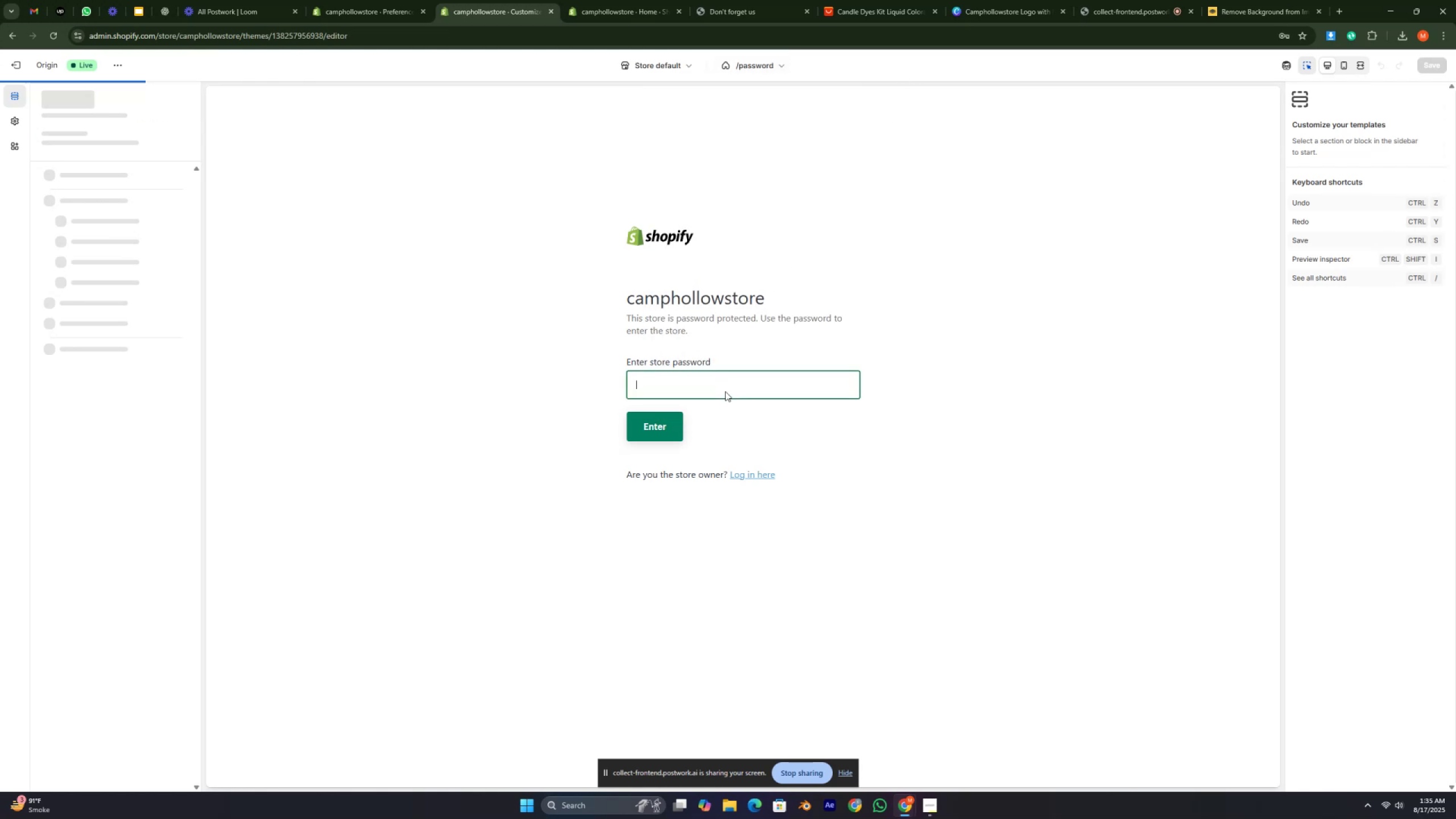 
type(666666666)
 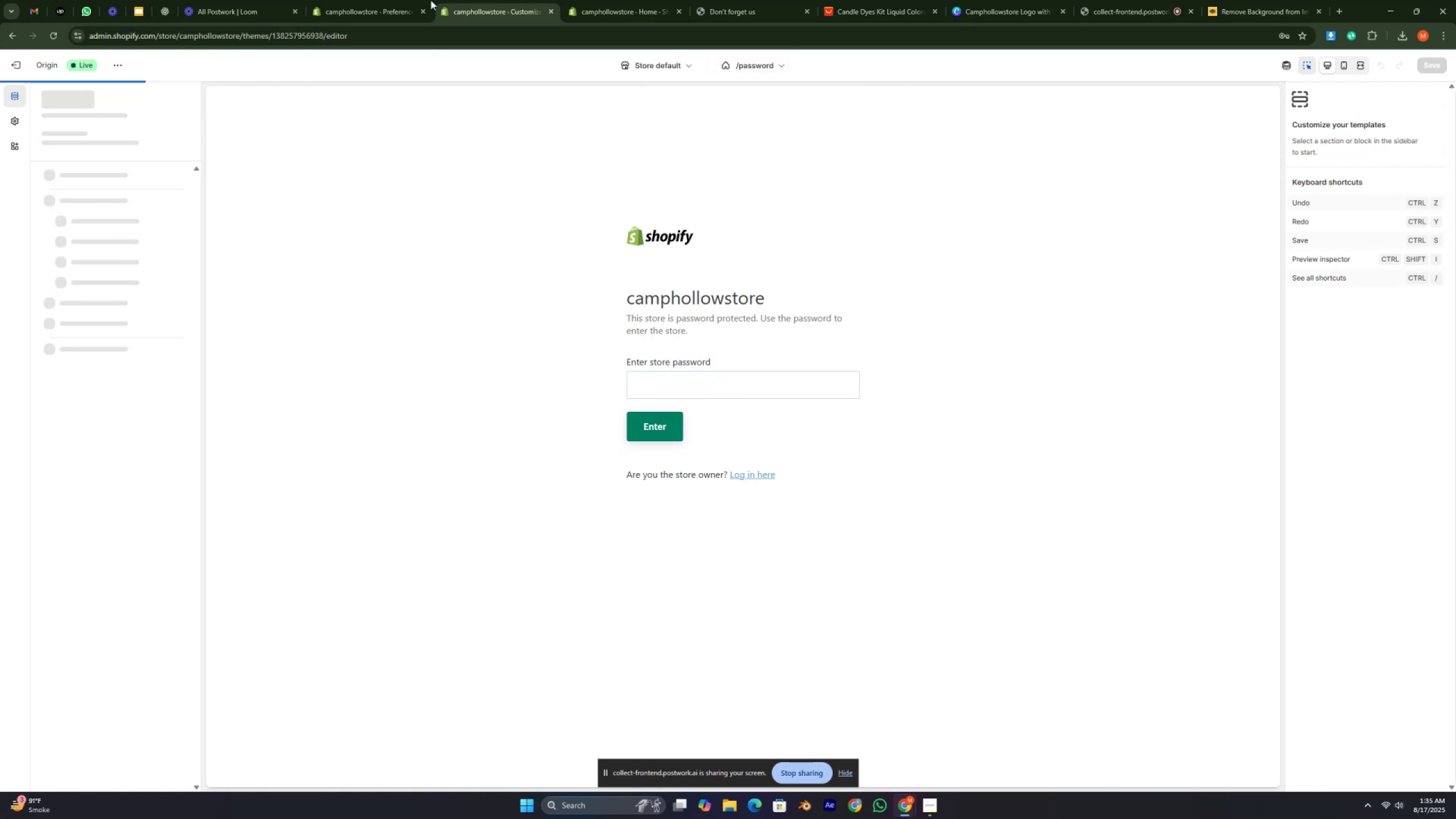 
left_click([371, 0])
 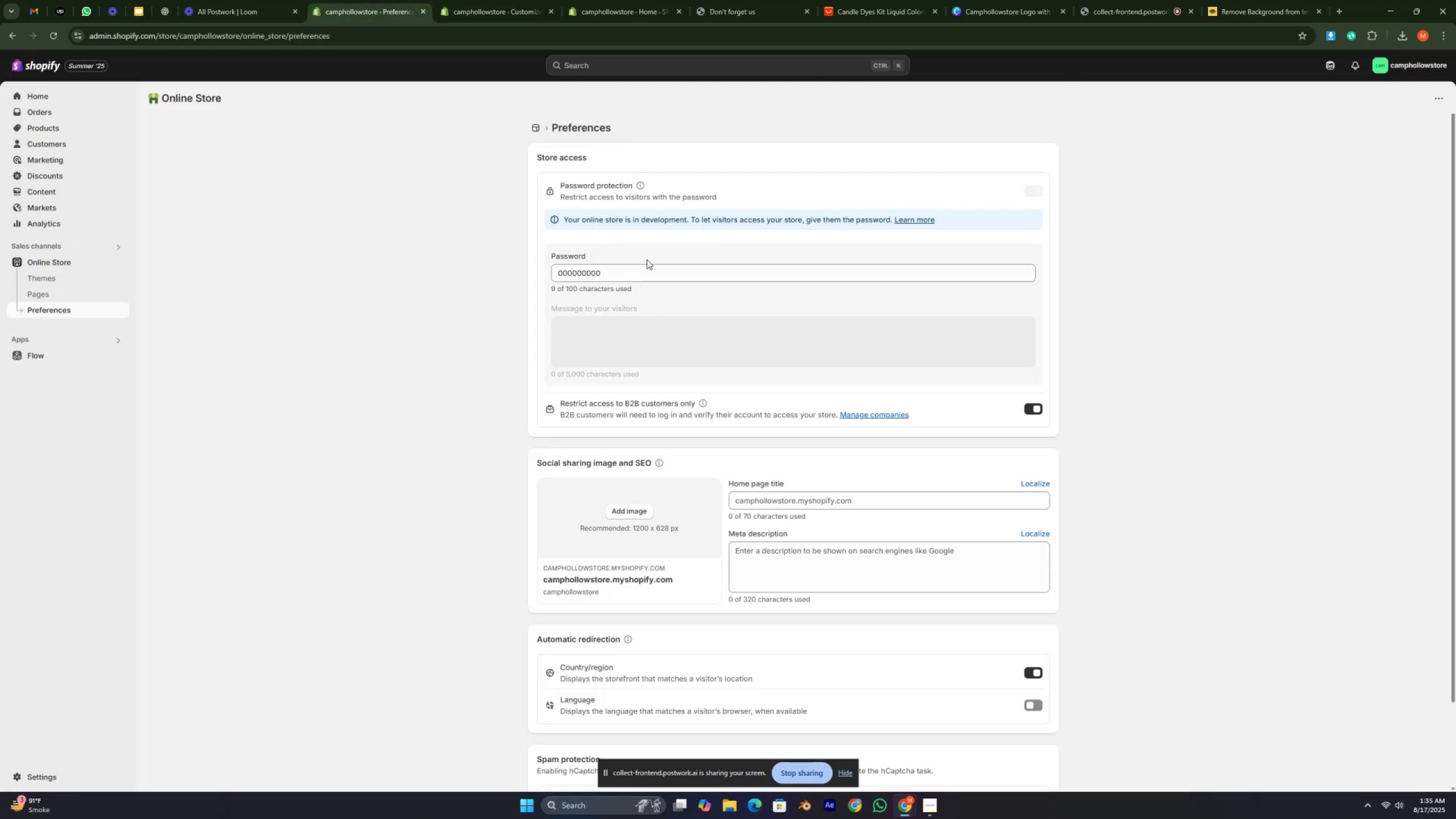 
double_click([643, 278])
 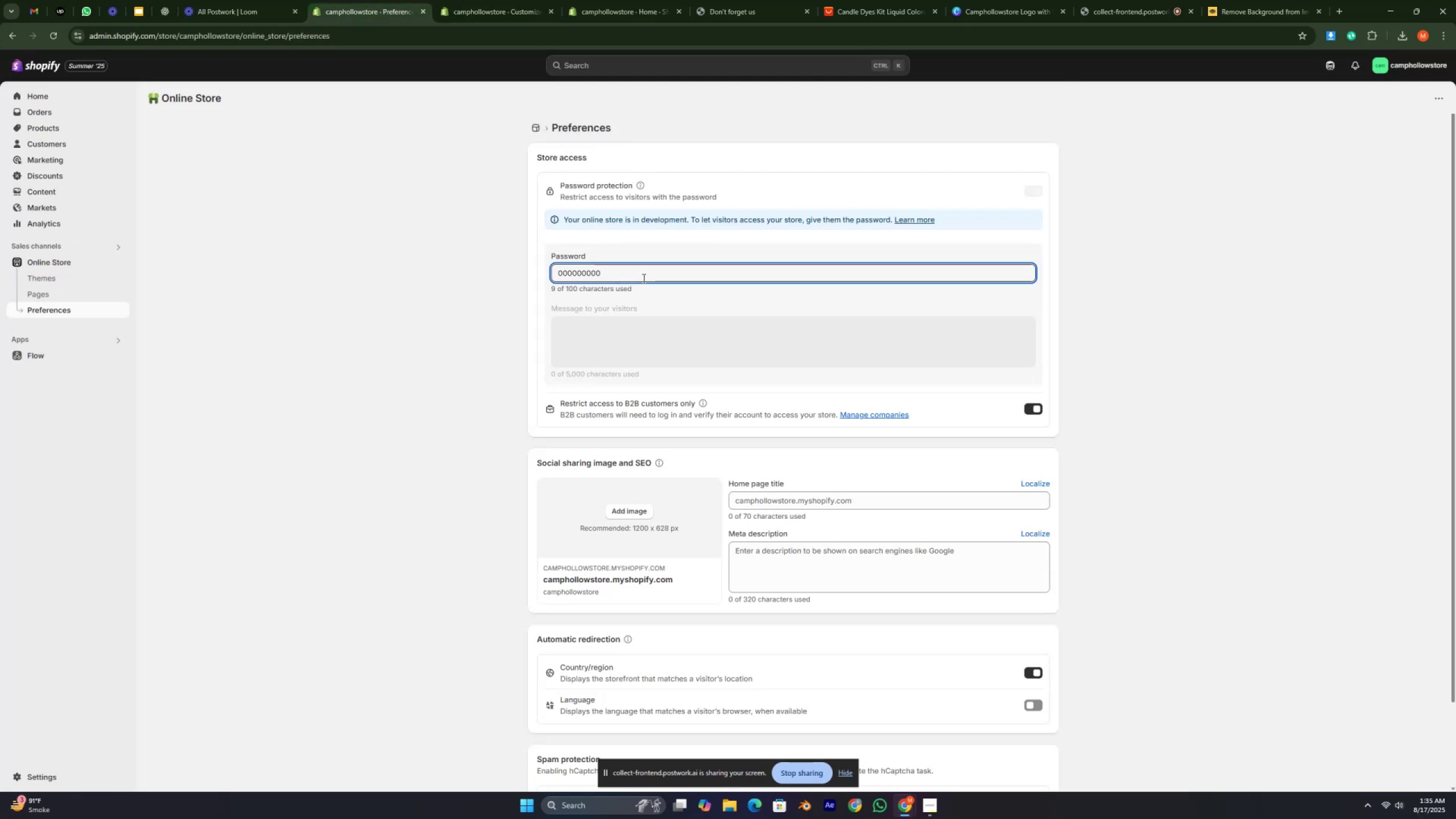 
double_click([643, 278])
 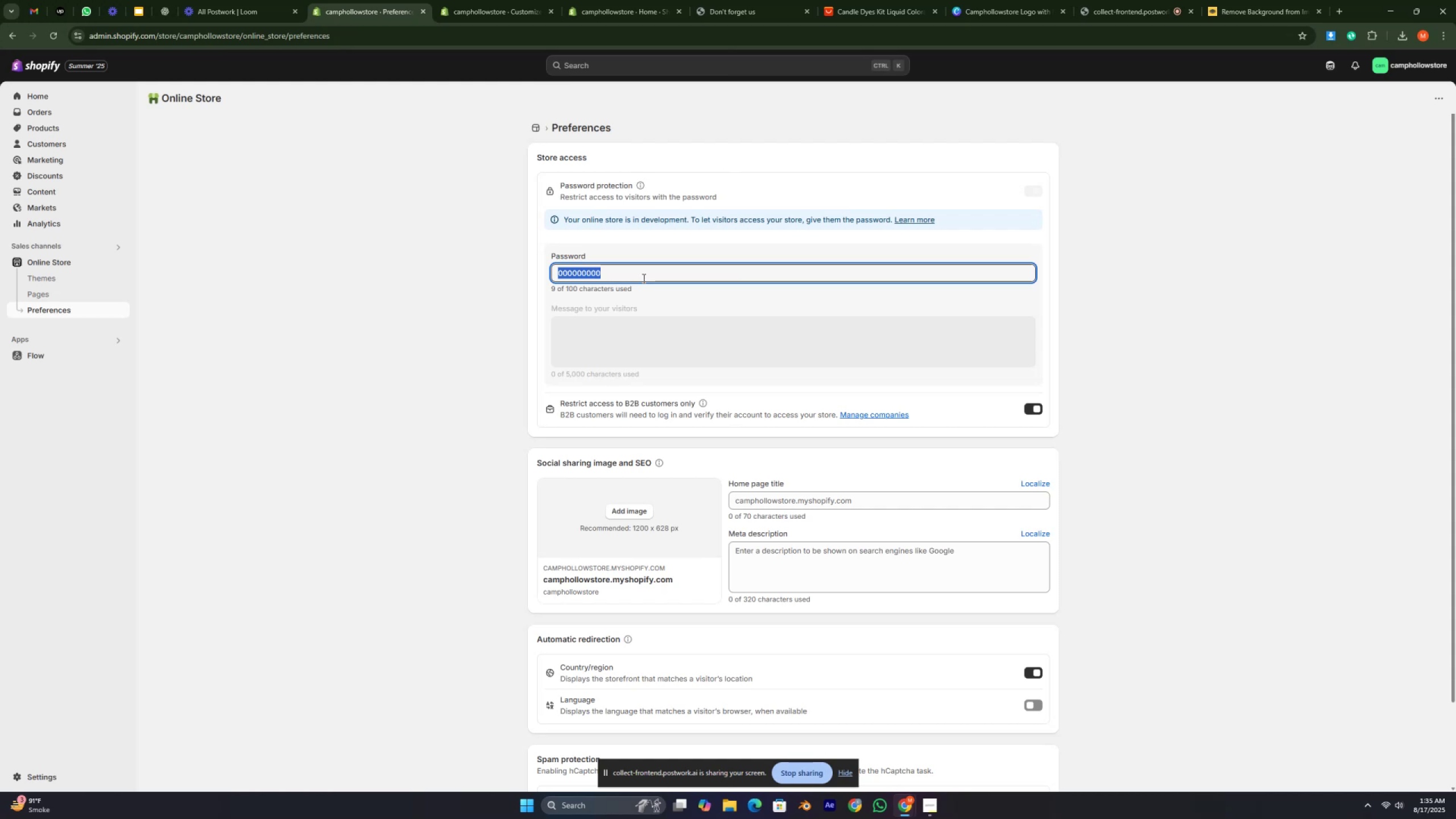 
triple_click([643, 278])
 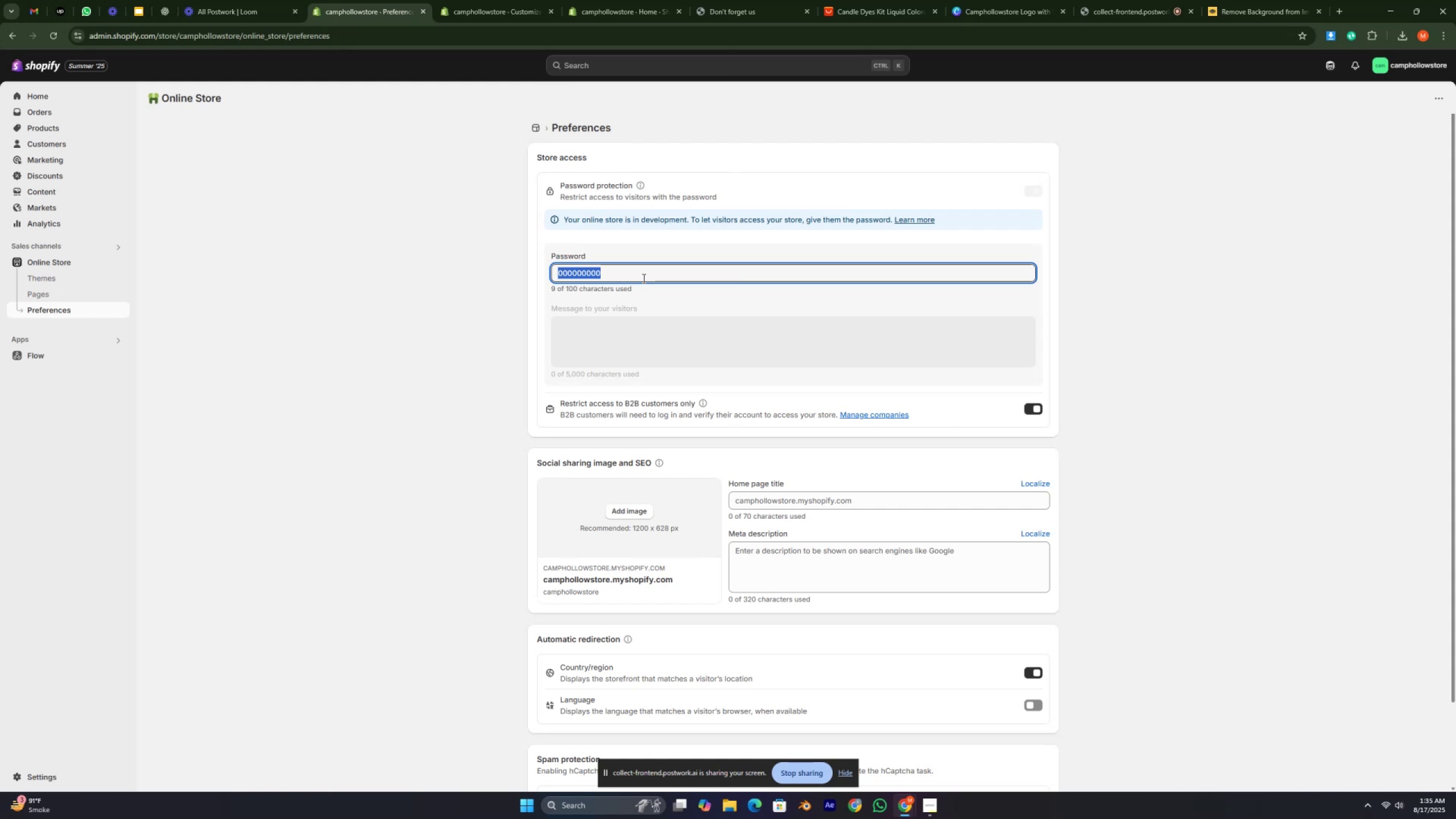 
type(123456789)
 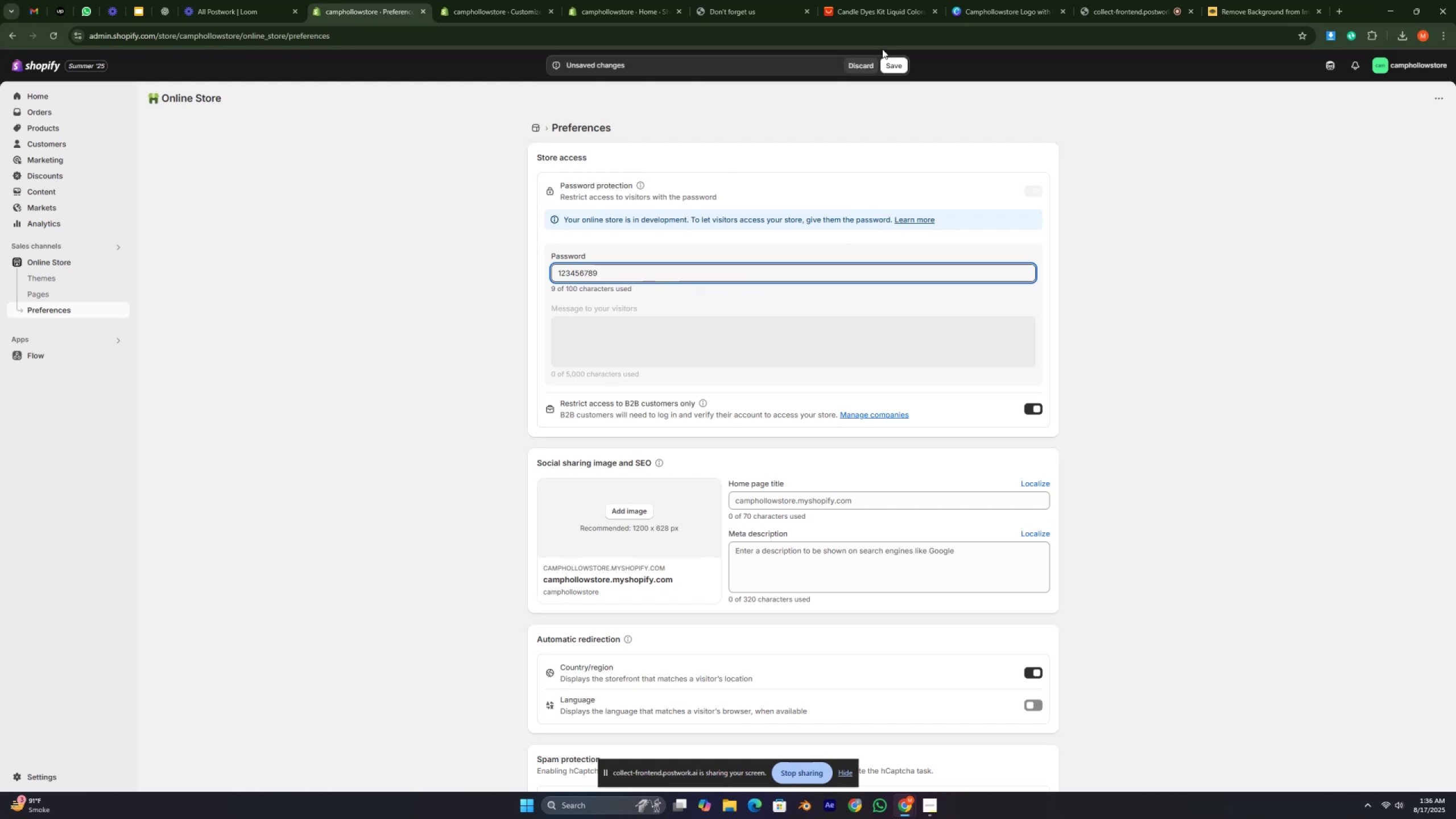 
left_click([896, 71])
 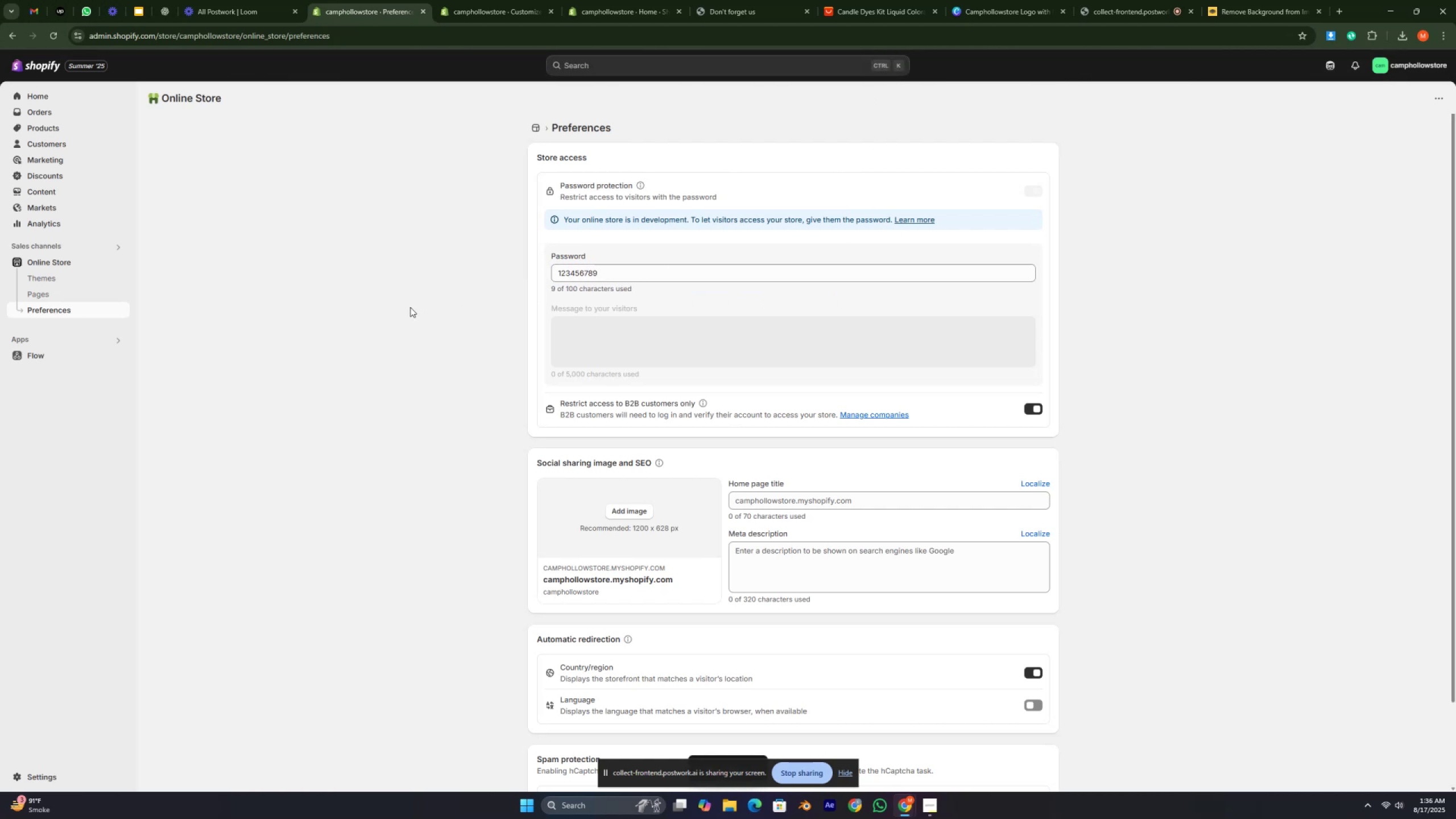 
wait(8.75)
 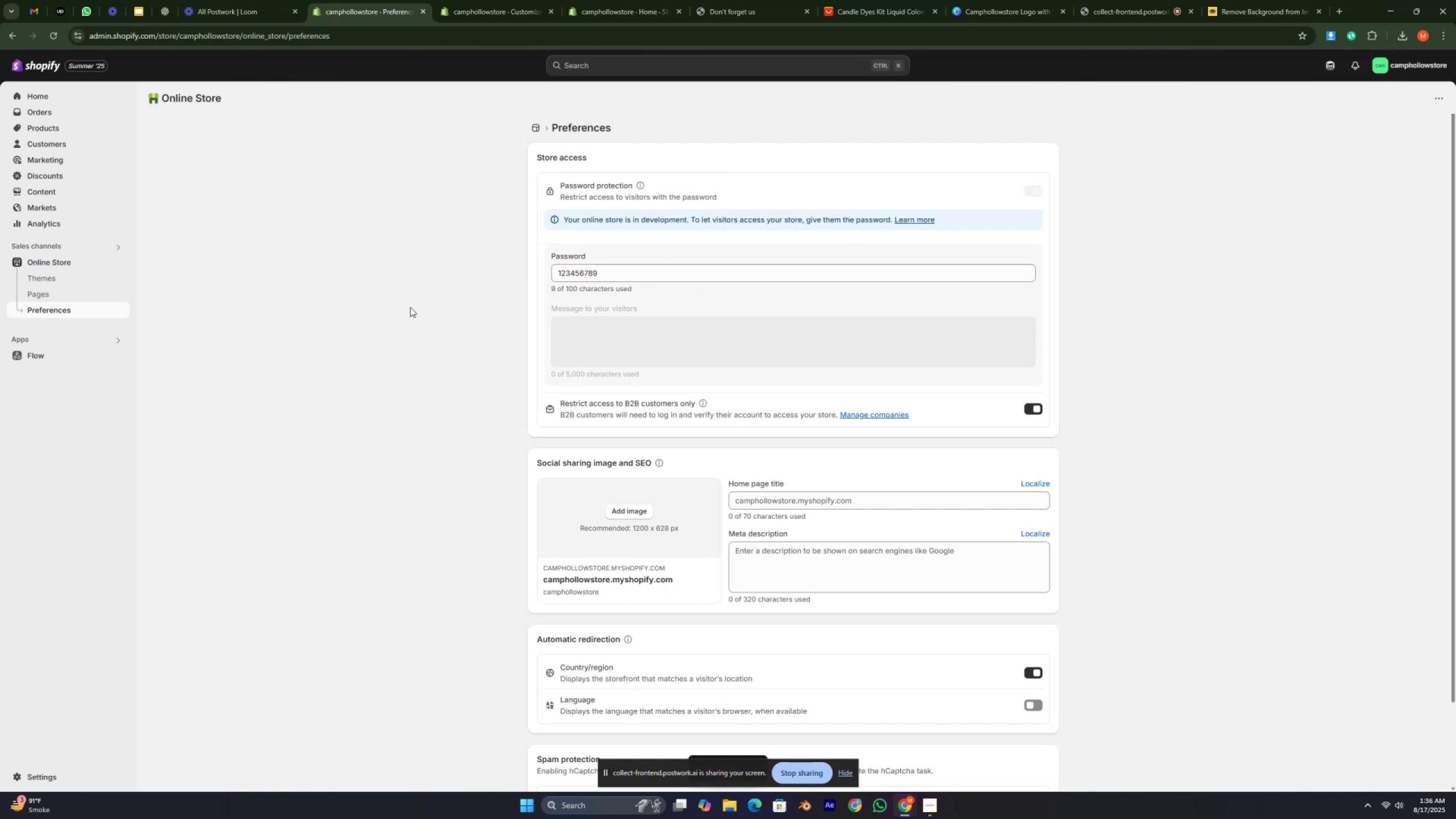 
left_click([1037, 412])
 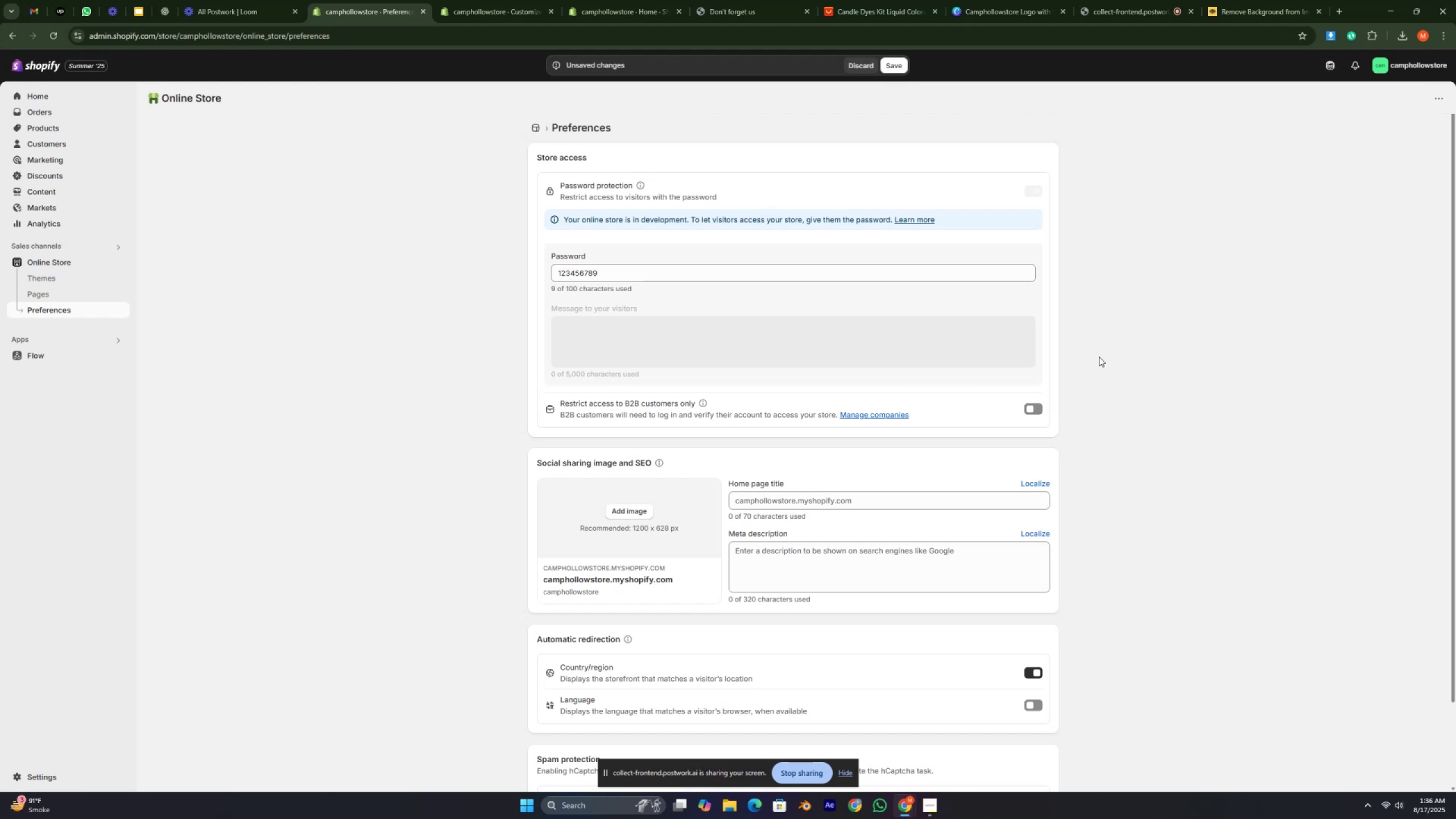 
left_click([1099, 357])
 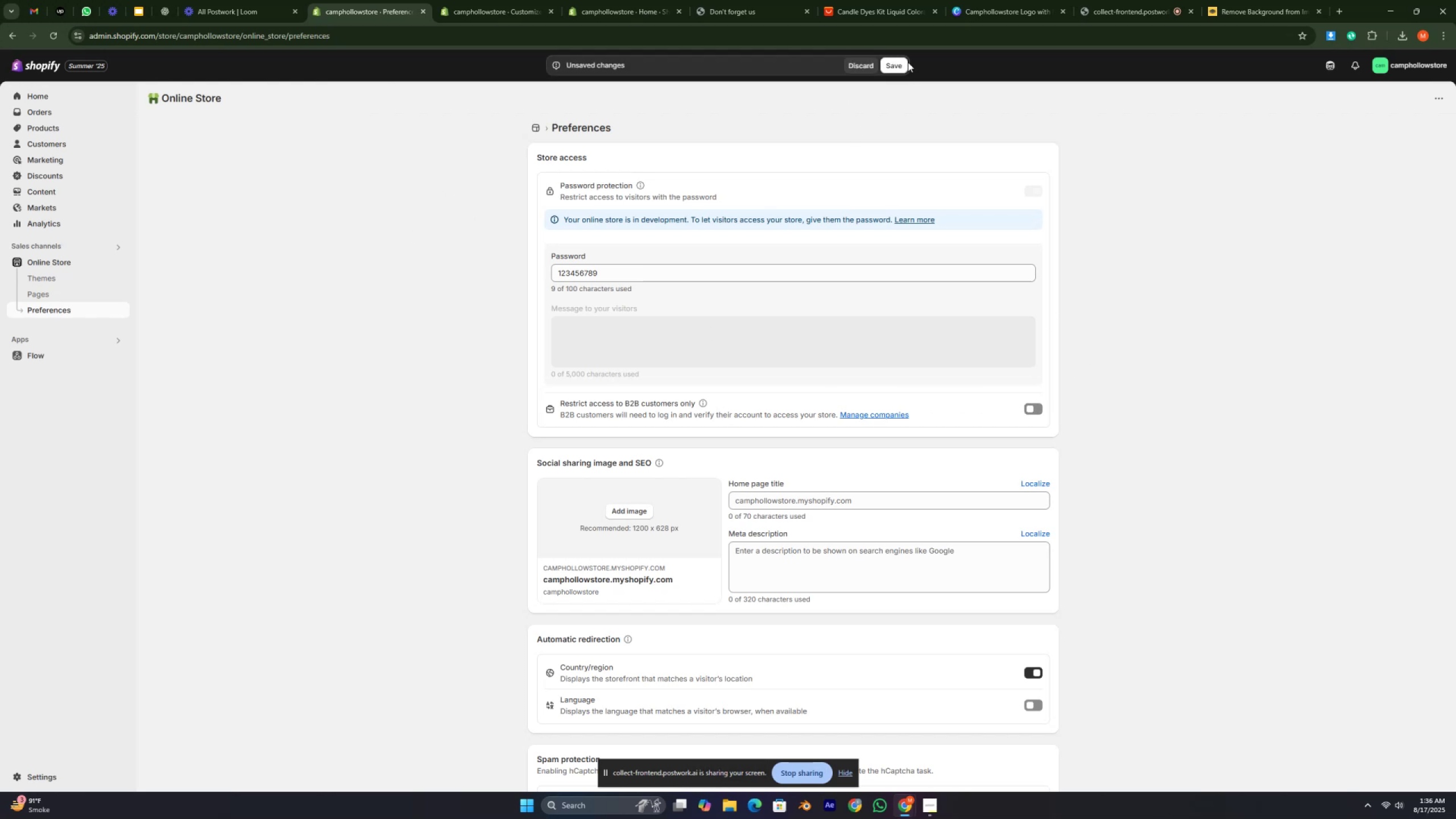 
double_click([904, 65])
 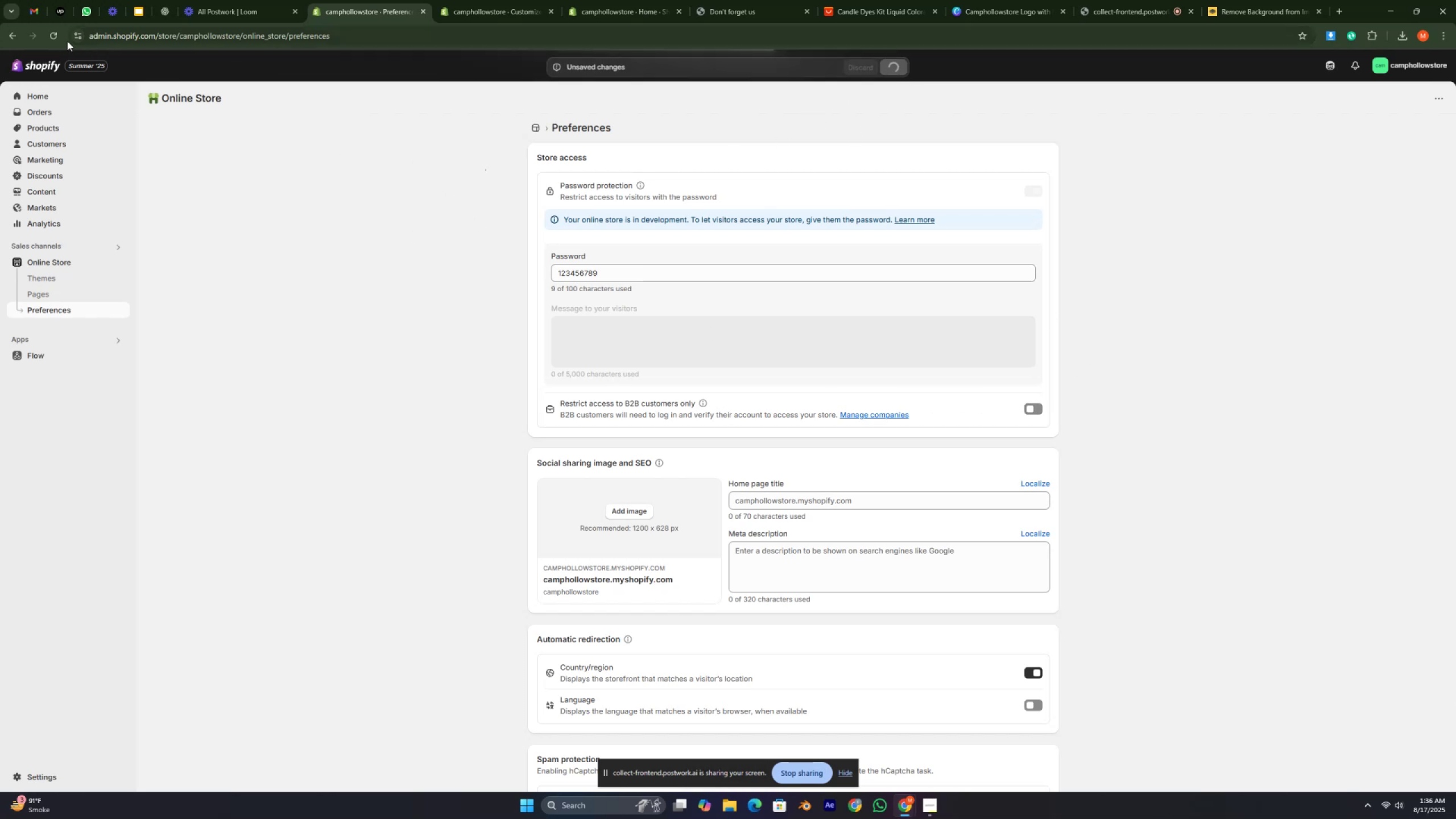 
left_click([54, 40])
 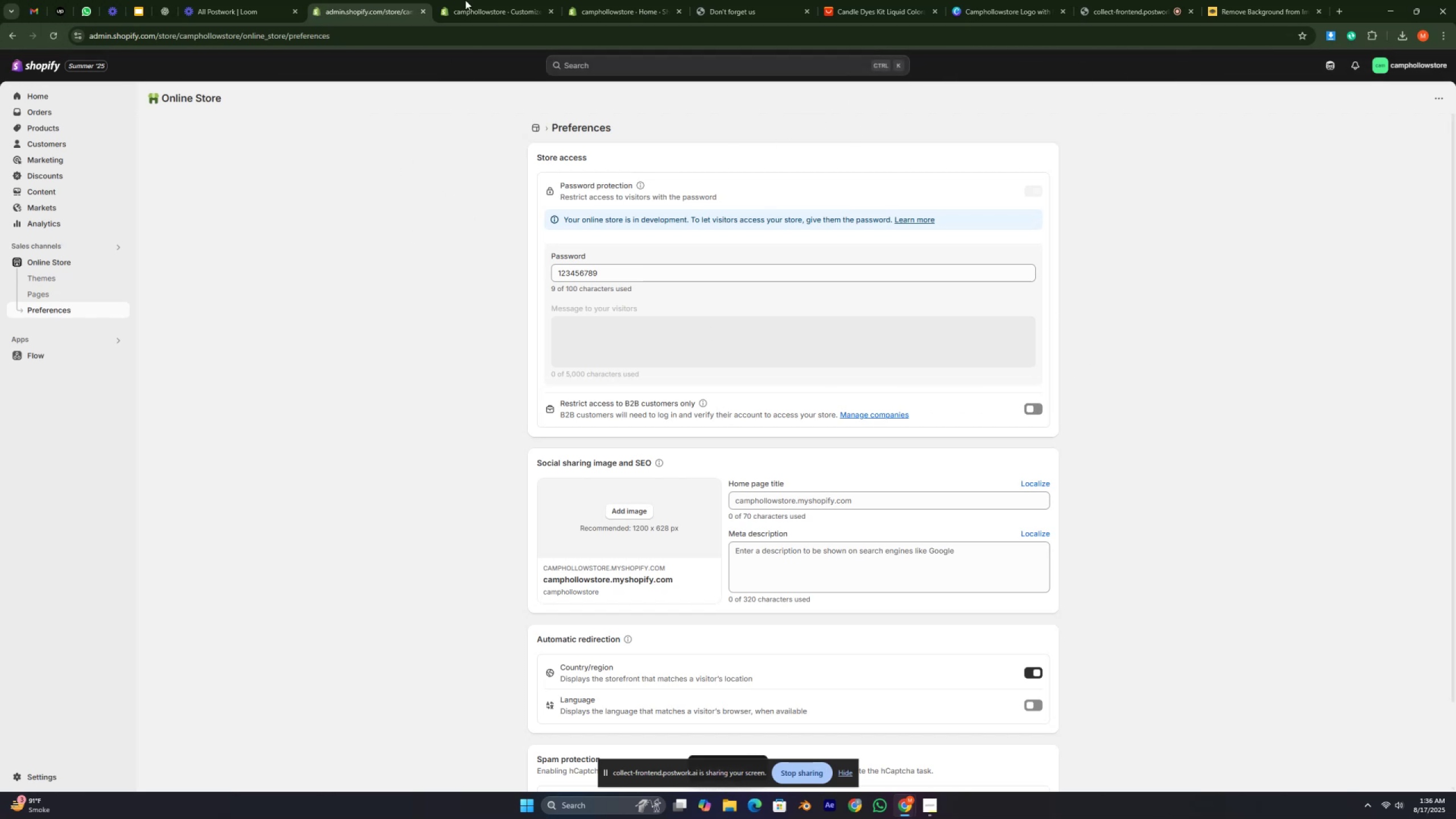 
left_click([477, 0])
 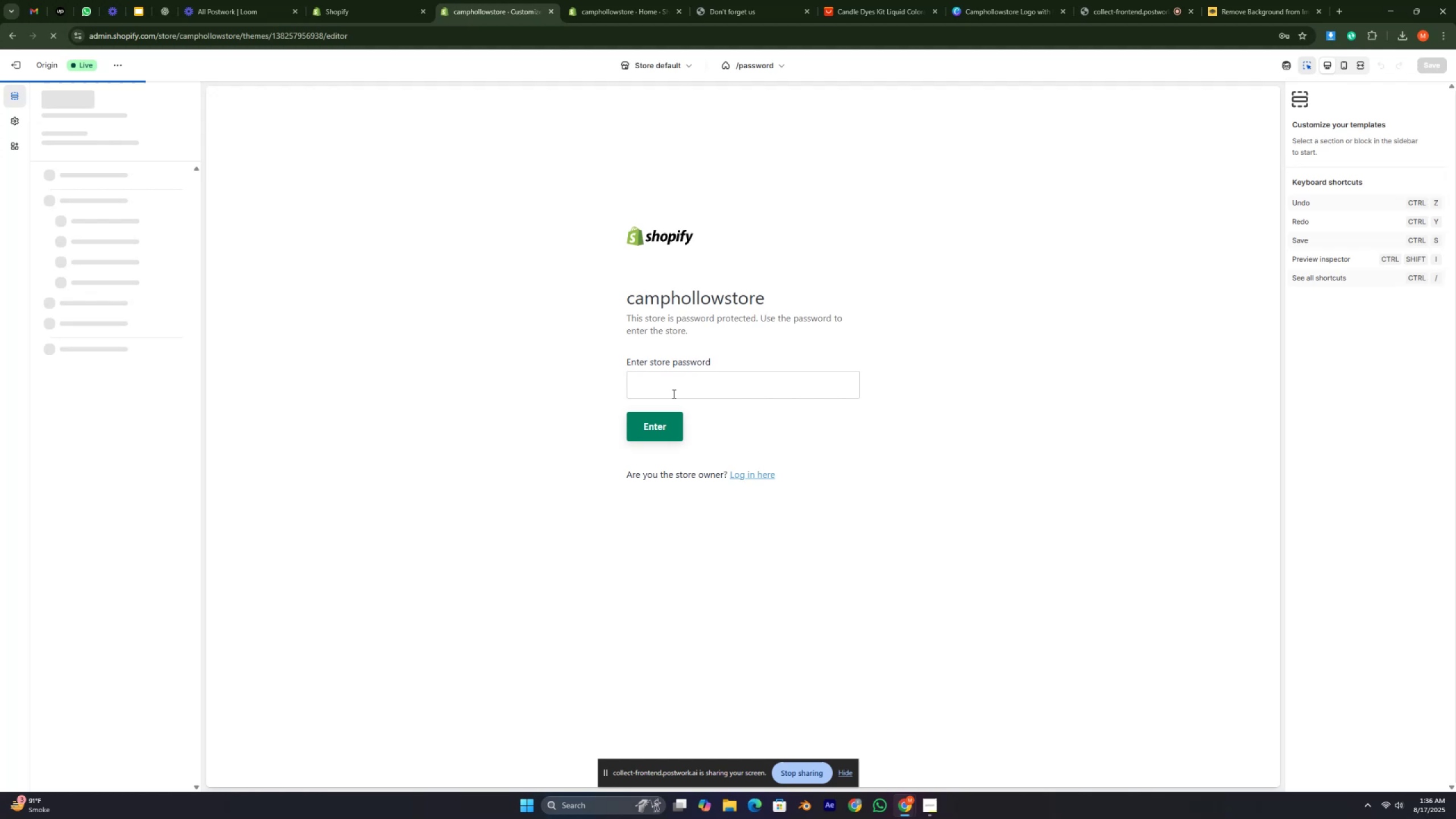 
left_click([673, 394])
 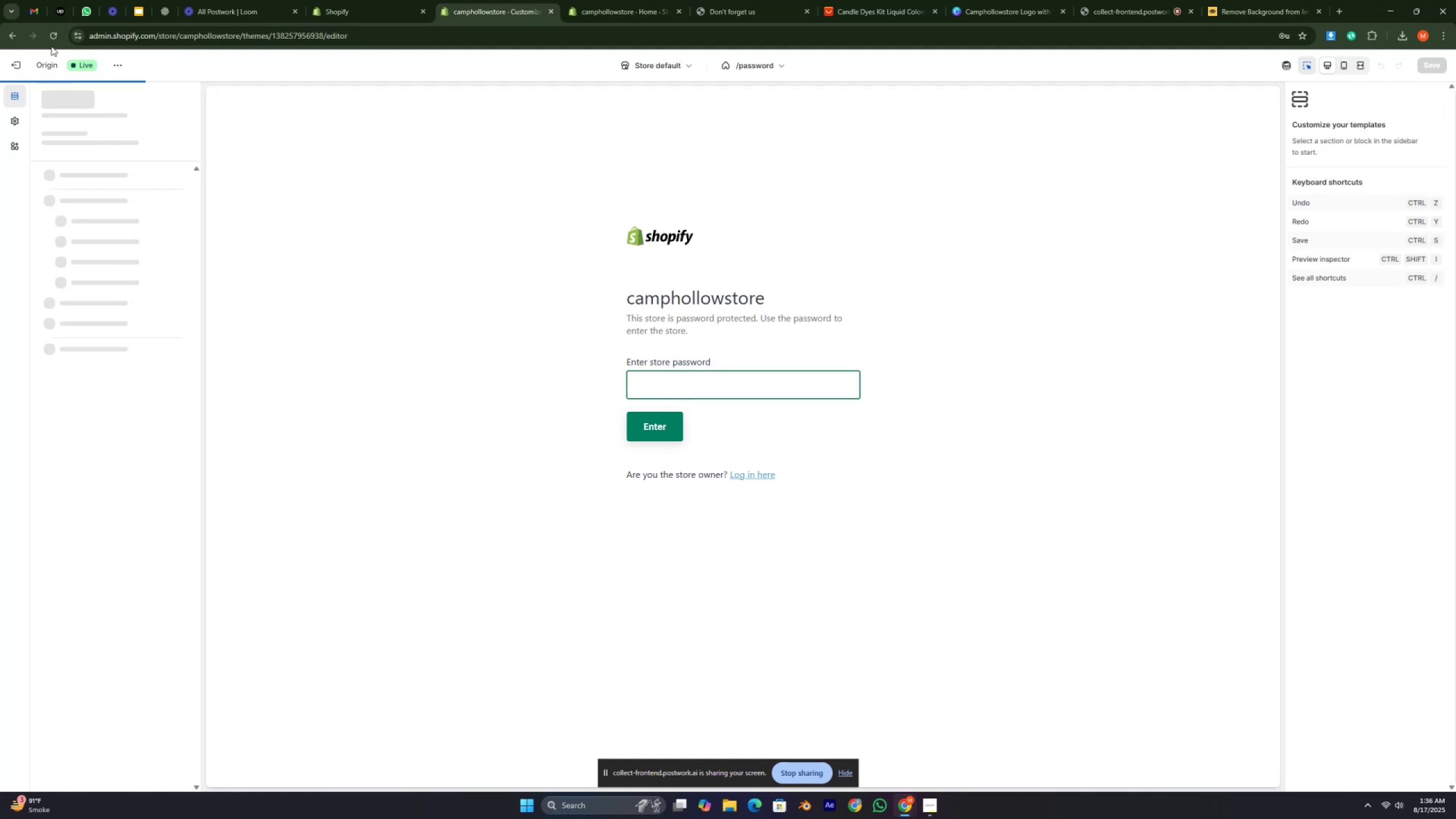 
left_click([63, 30])
 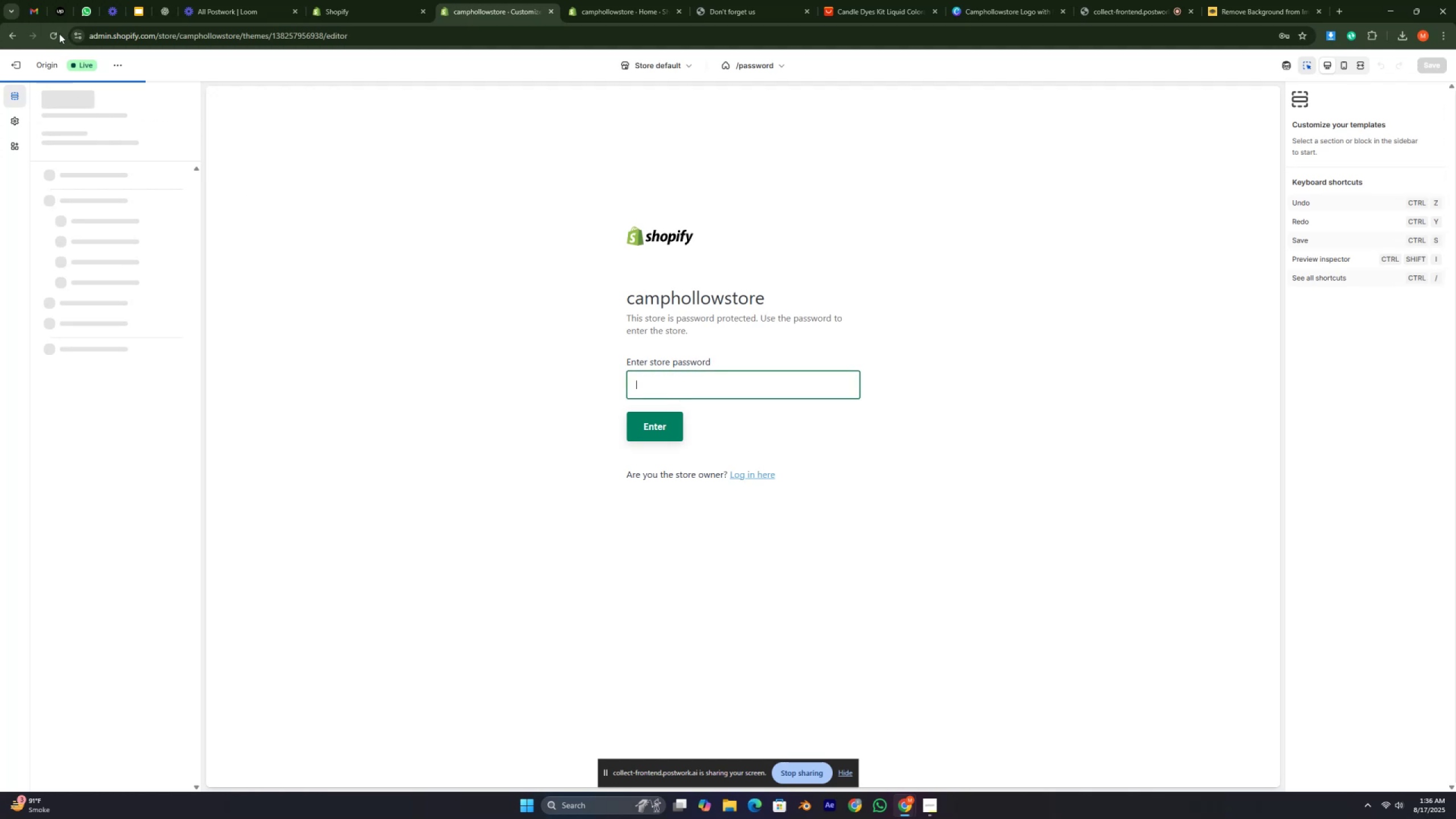 
double_click([56, 36])
 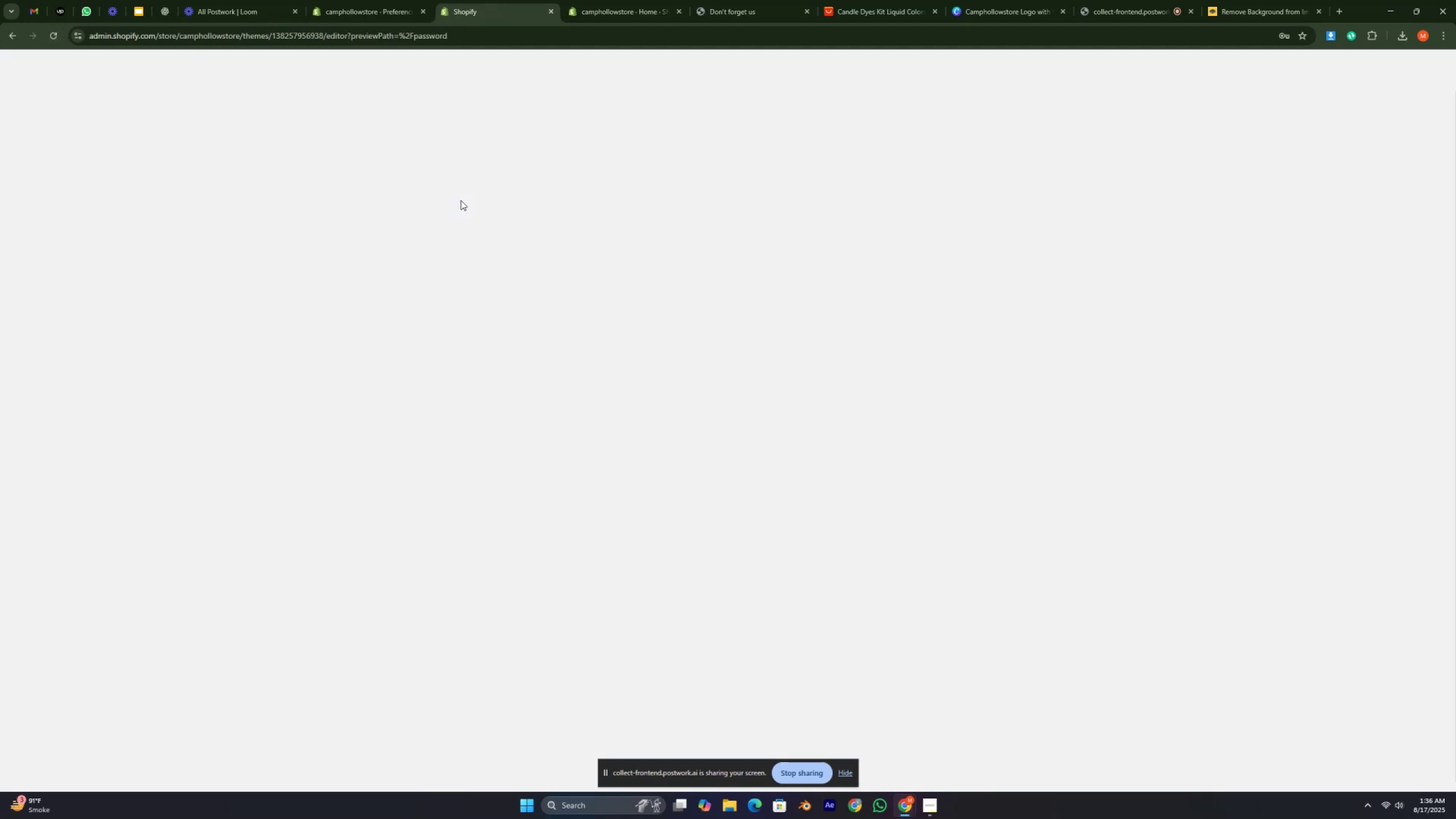 
left_click_drag(start_coordinate=[268, 34], to_coordinate=[705, 33])
 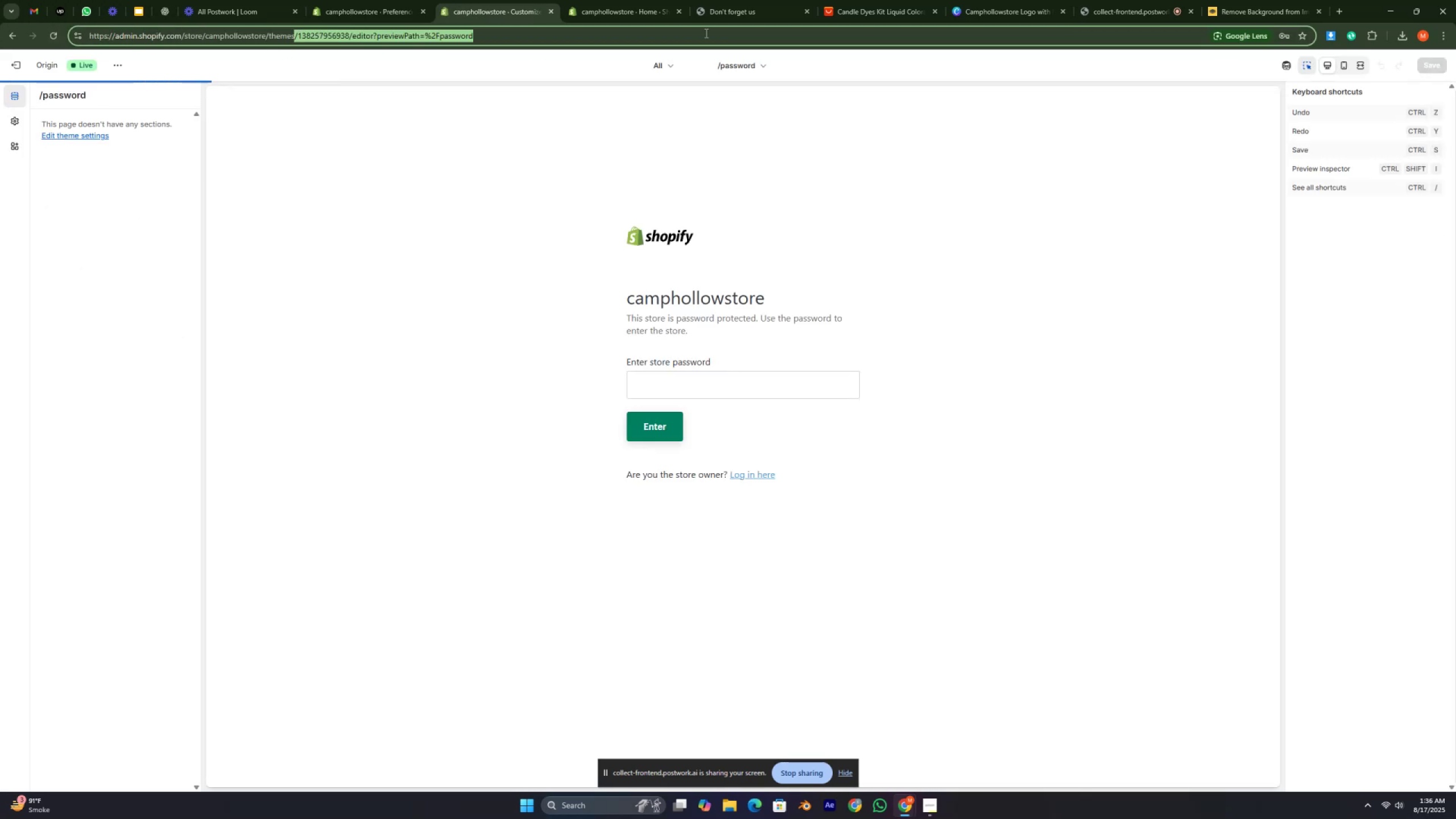 
key(Backspace)
 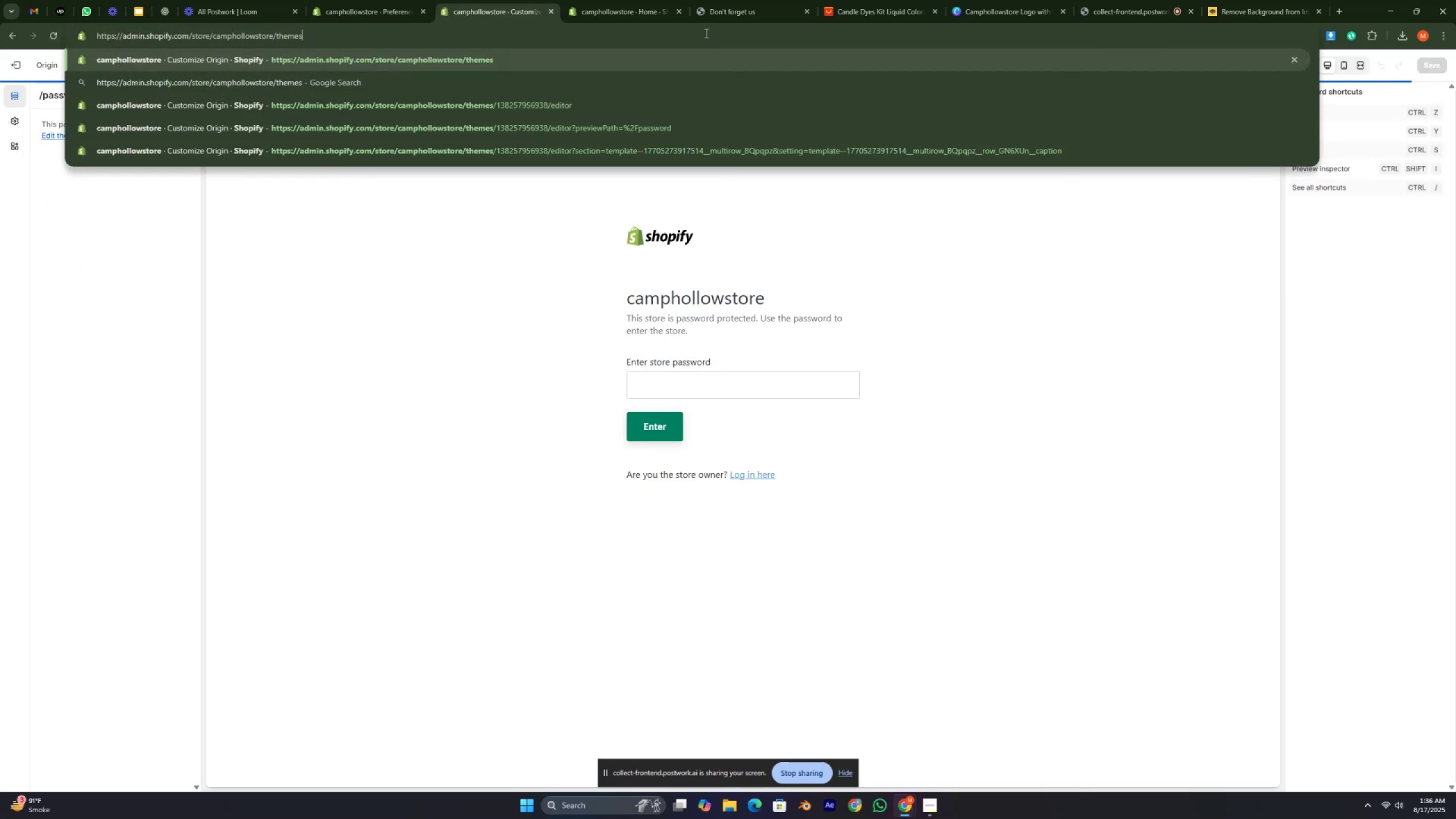 
key(Enter)
 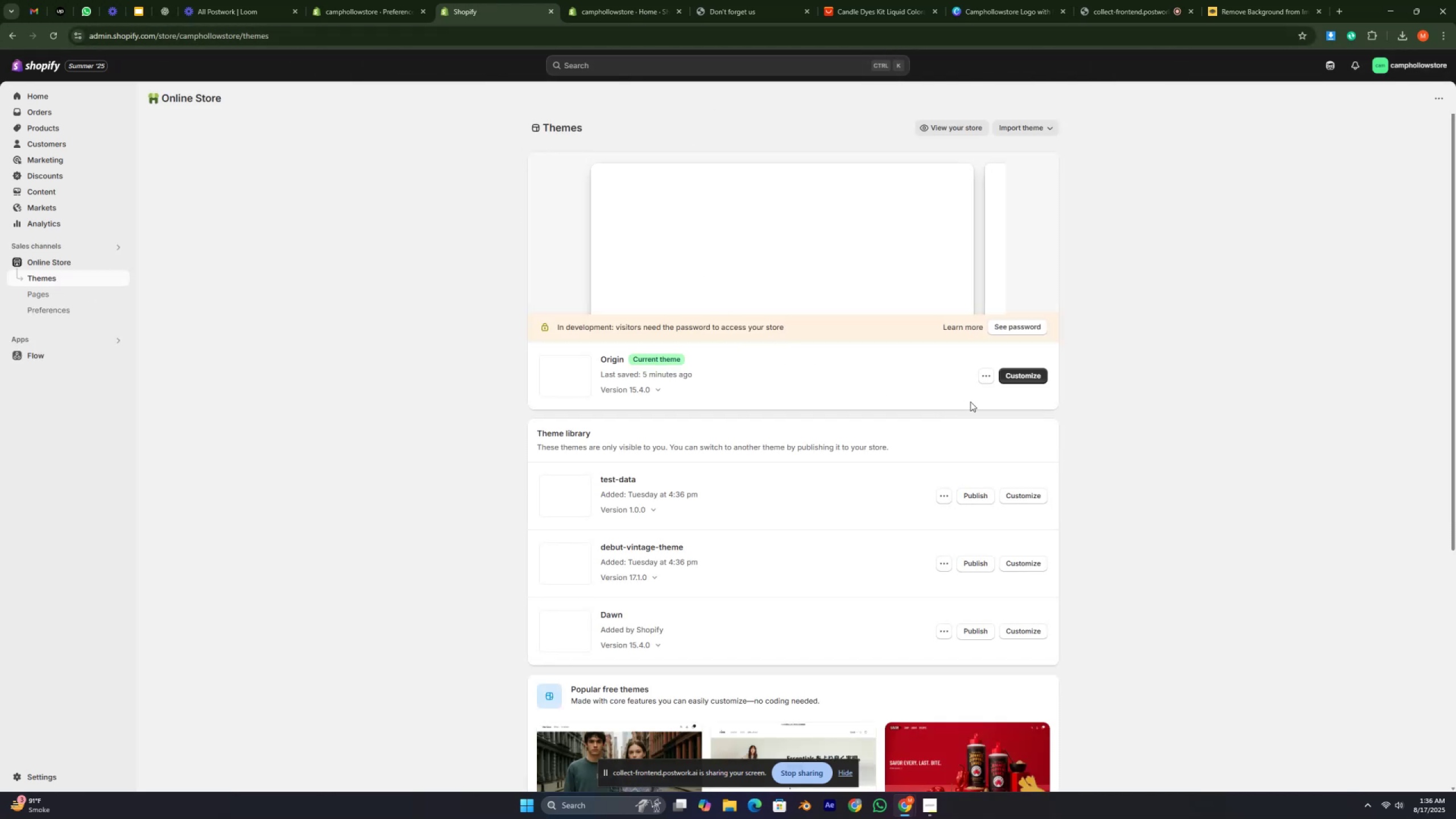 
wait(7.86)
 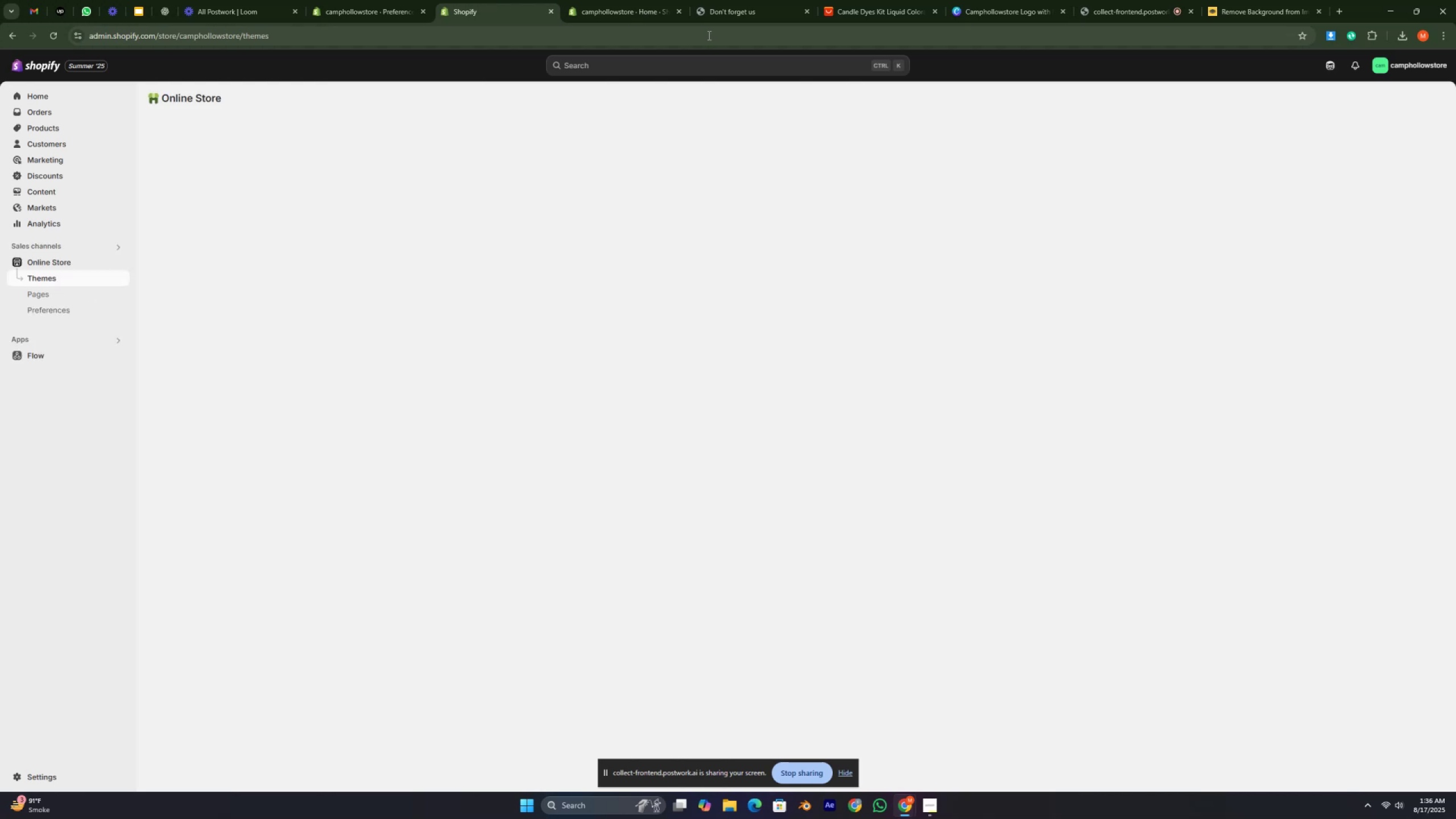 
left_click([1033, 370])
 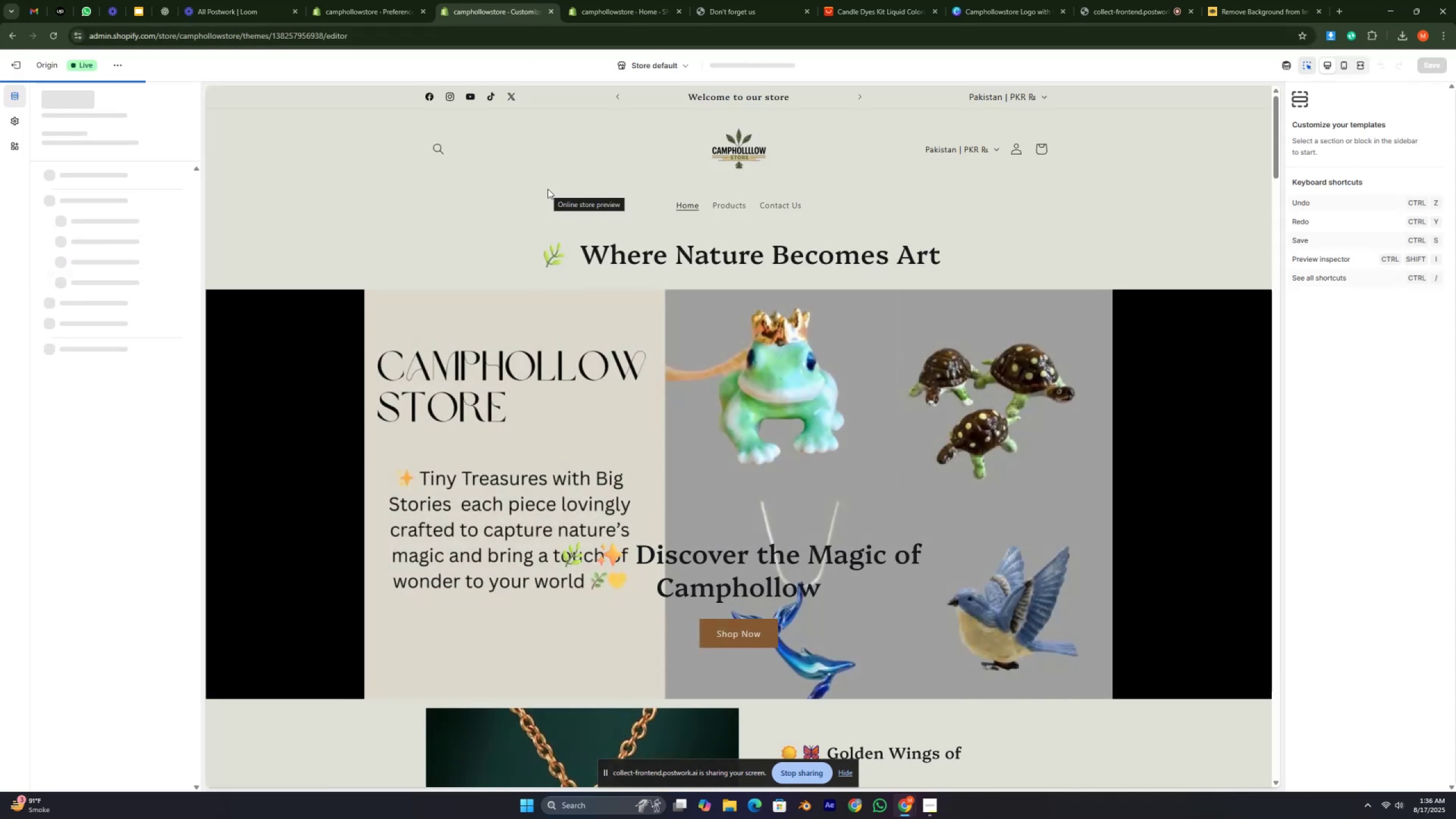 
wait(8.67)
 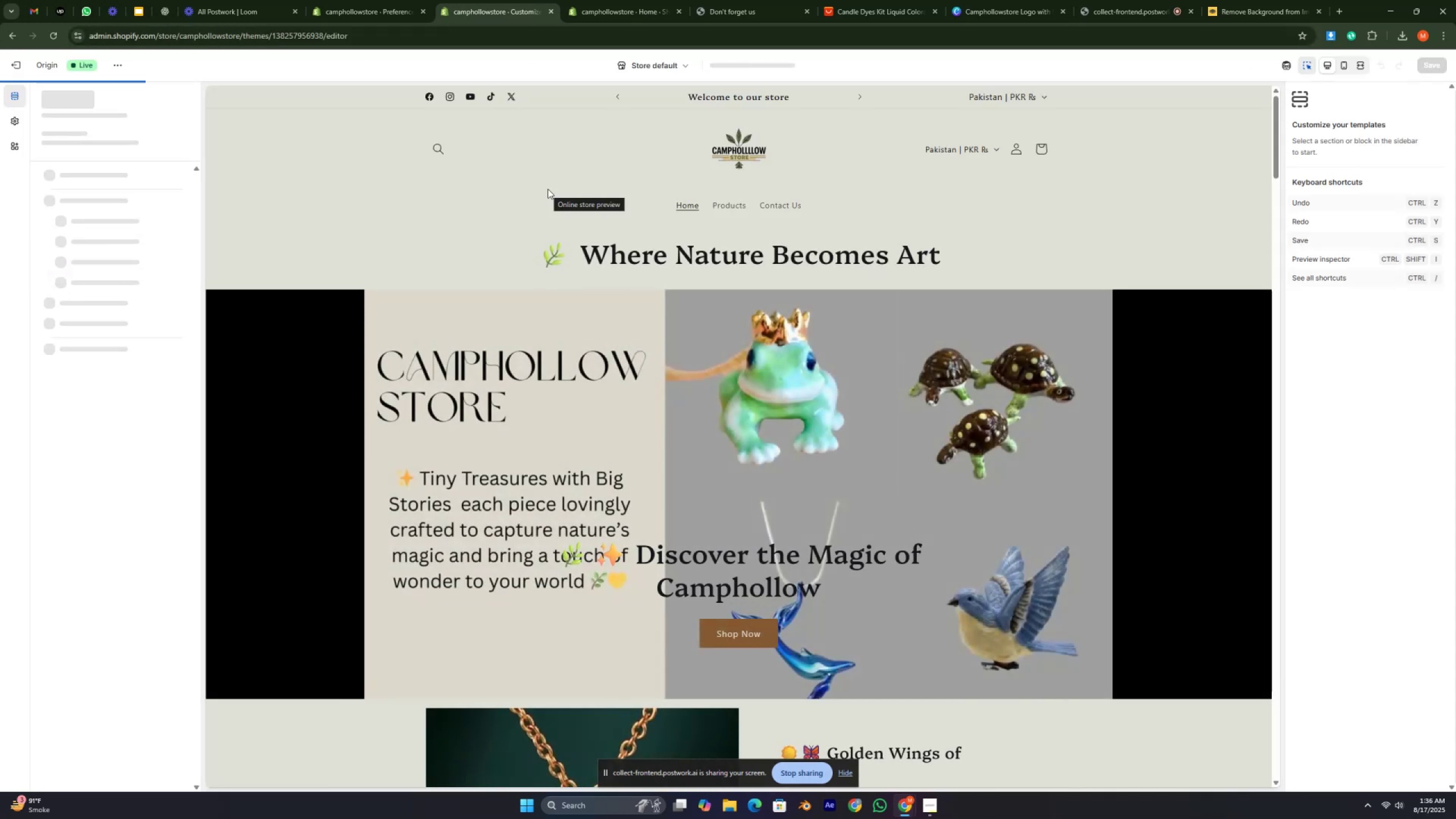 
scroll: coordinate [681, 297], scroll_direction: up, amount: 7.0
 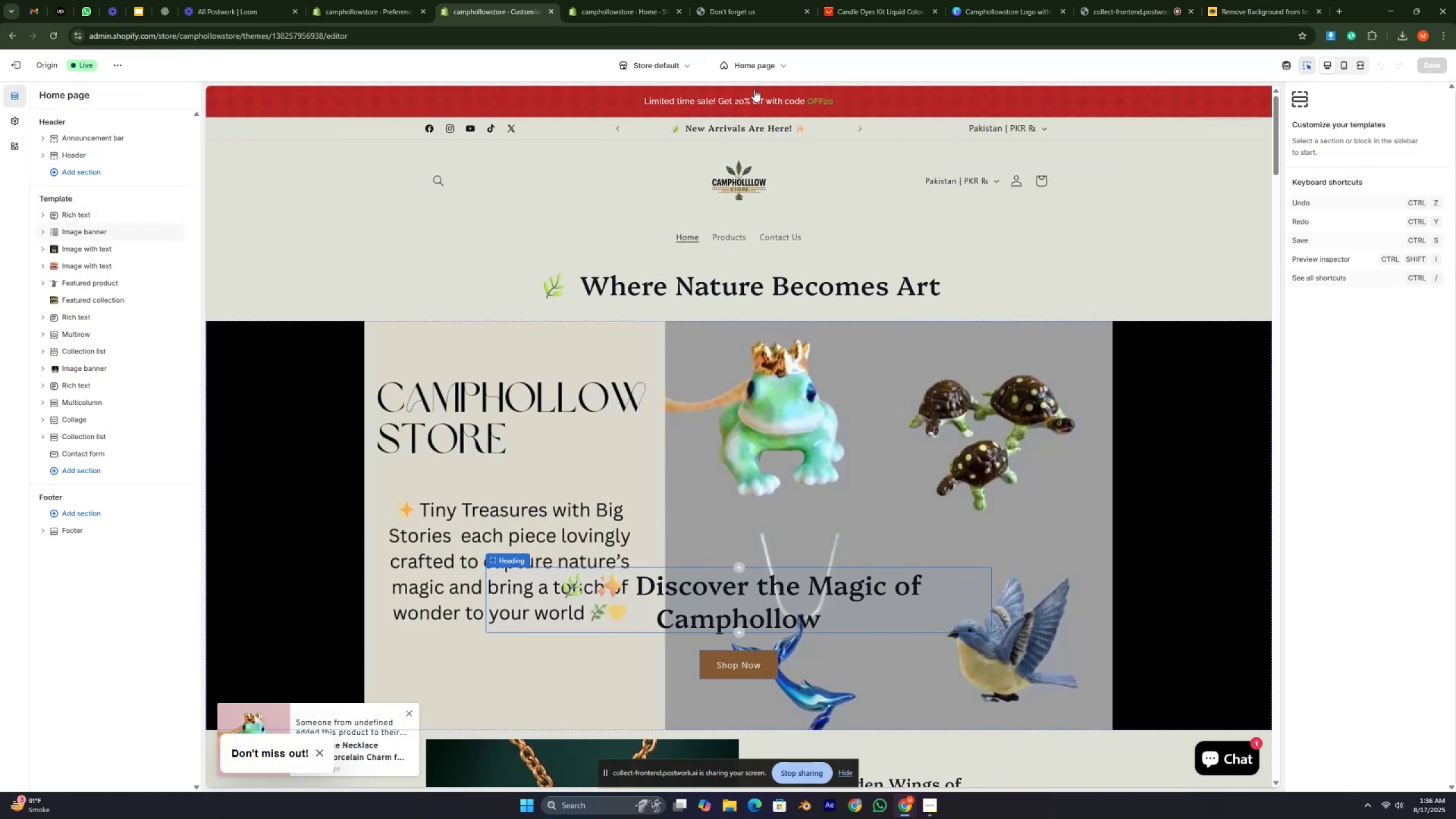 
left_click([759, 62])
 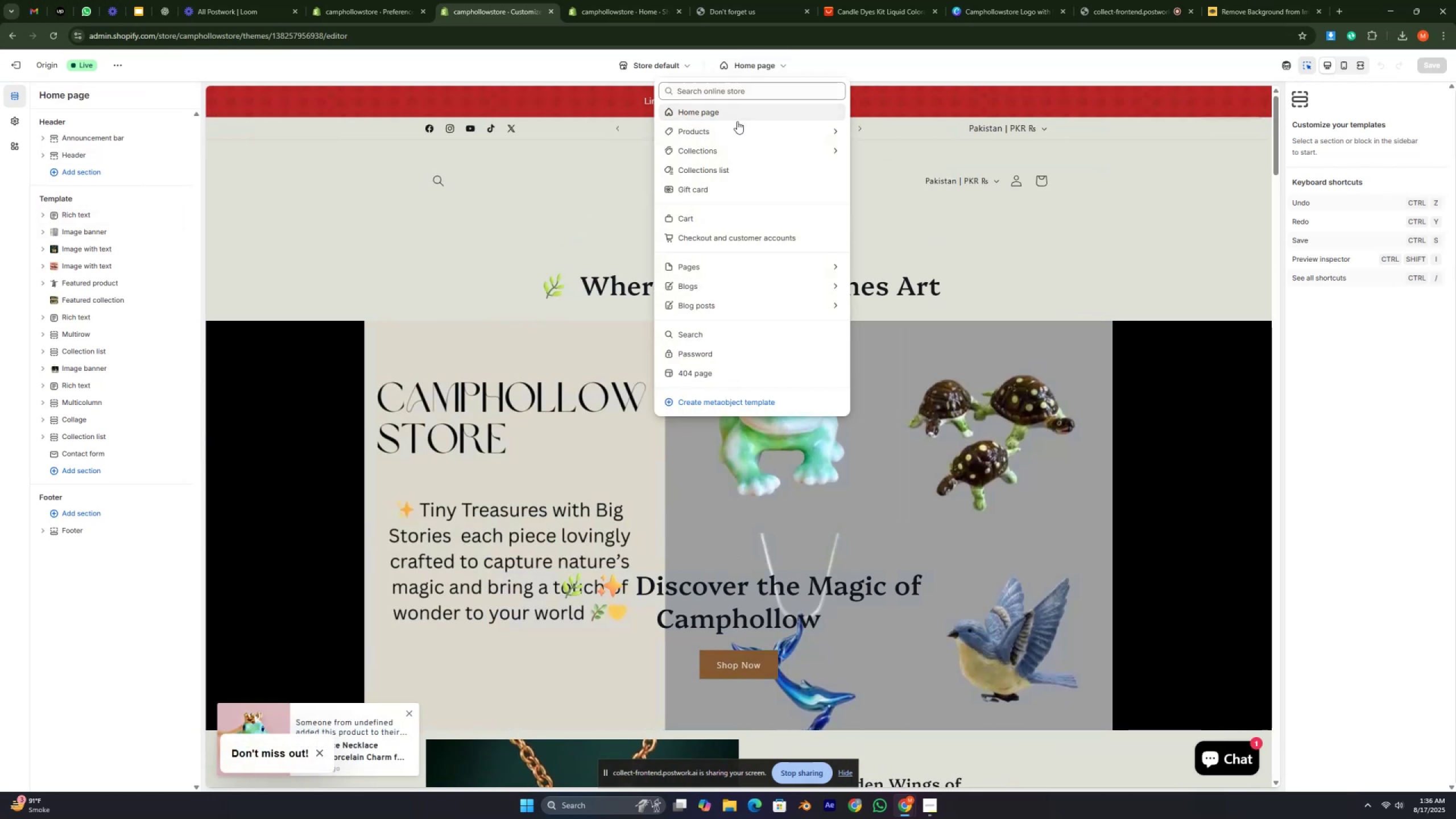 
left_click([735, 126])
 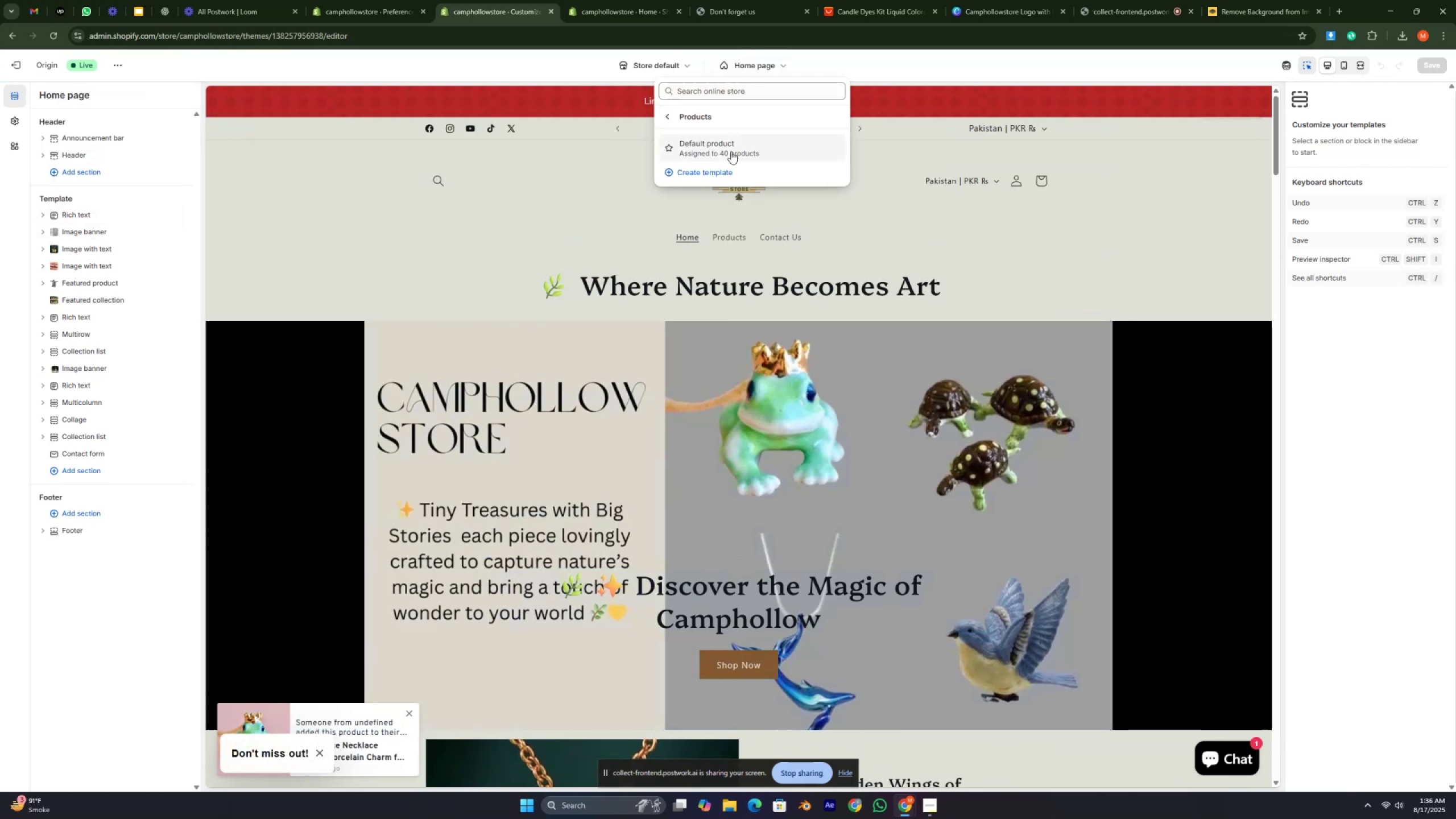 
left_click([735, 148])
 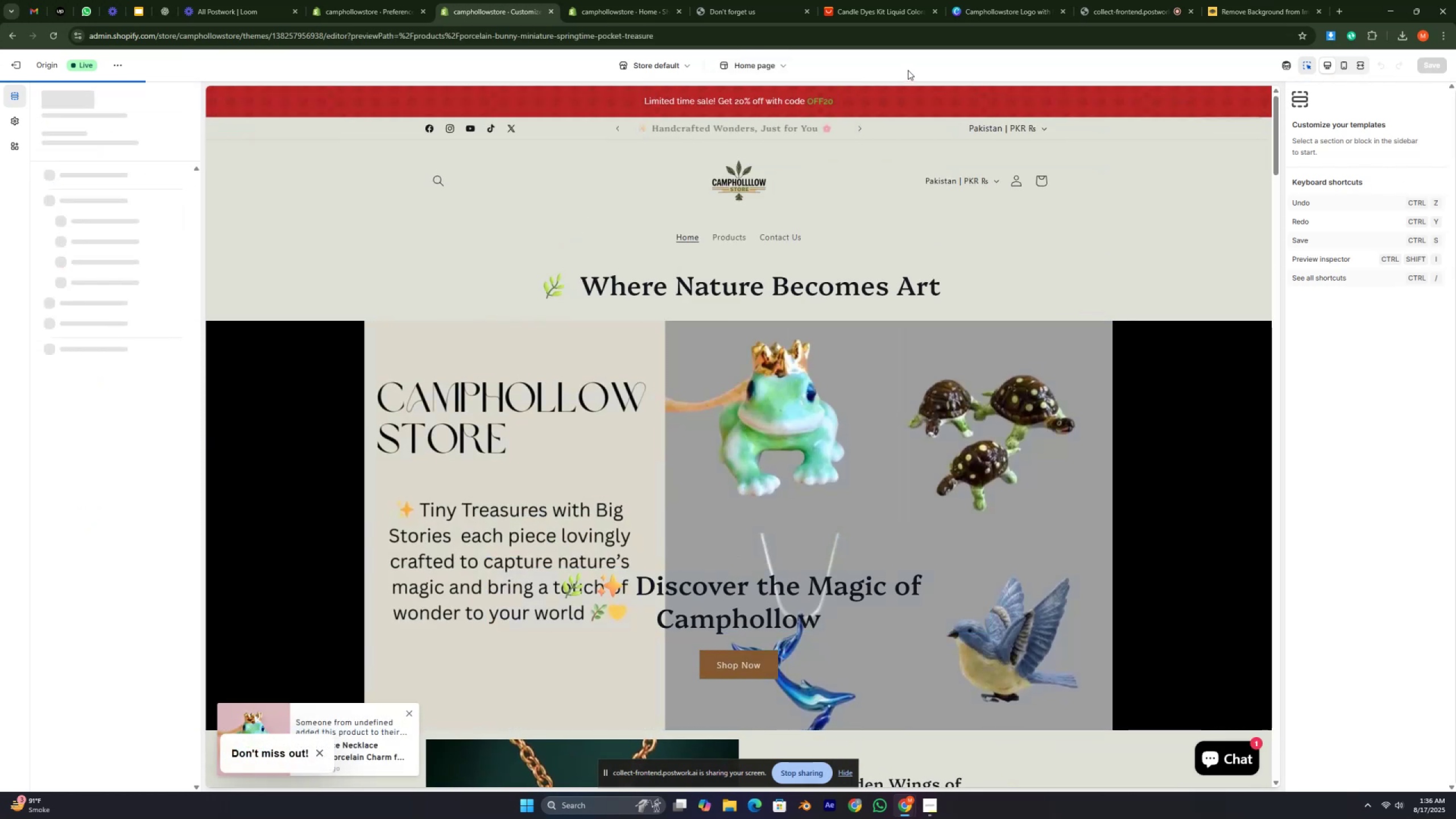 
left_click([908, 70])
 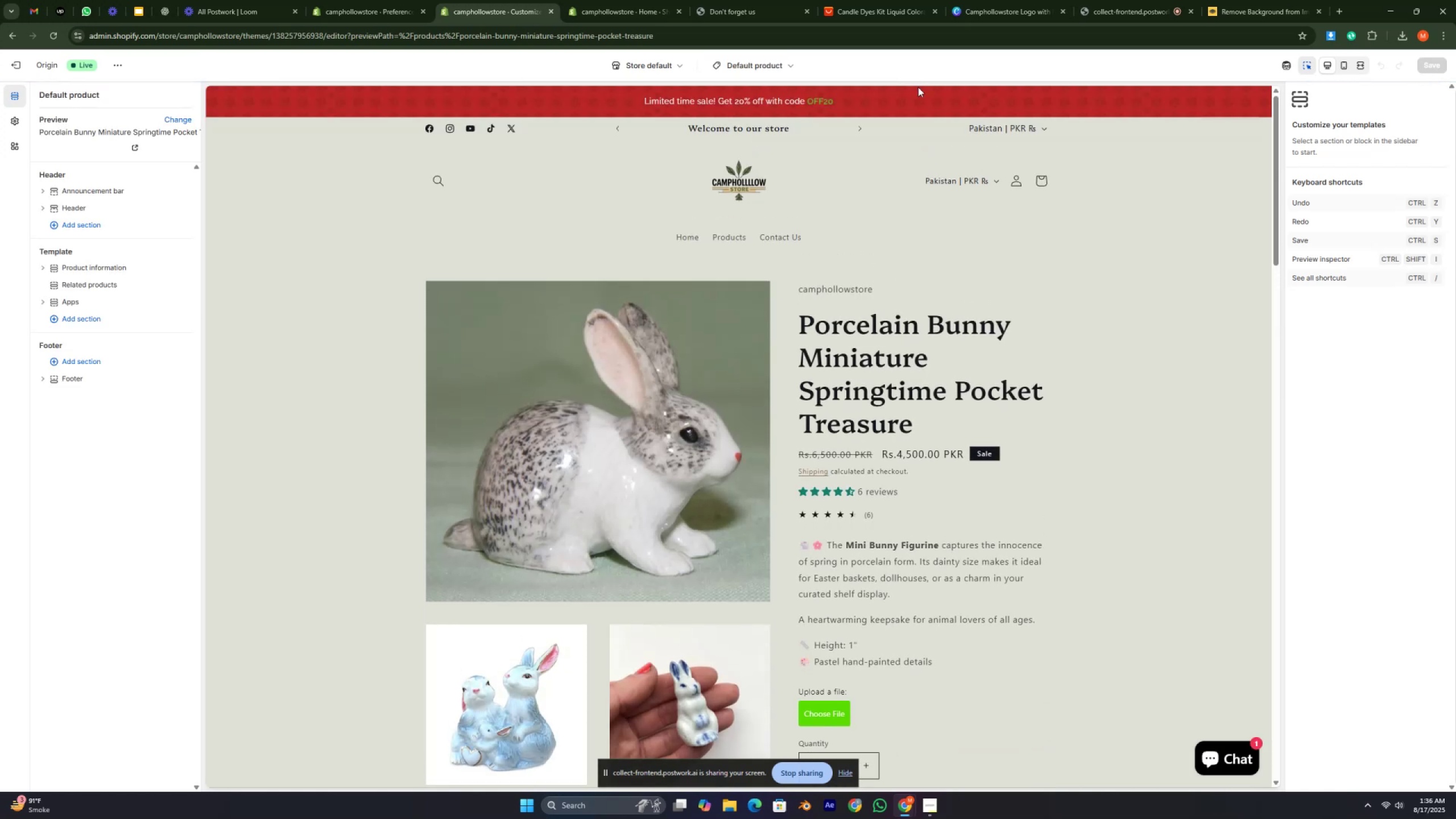 
wait(7.23)
 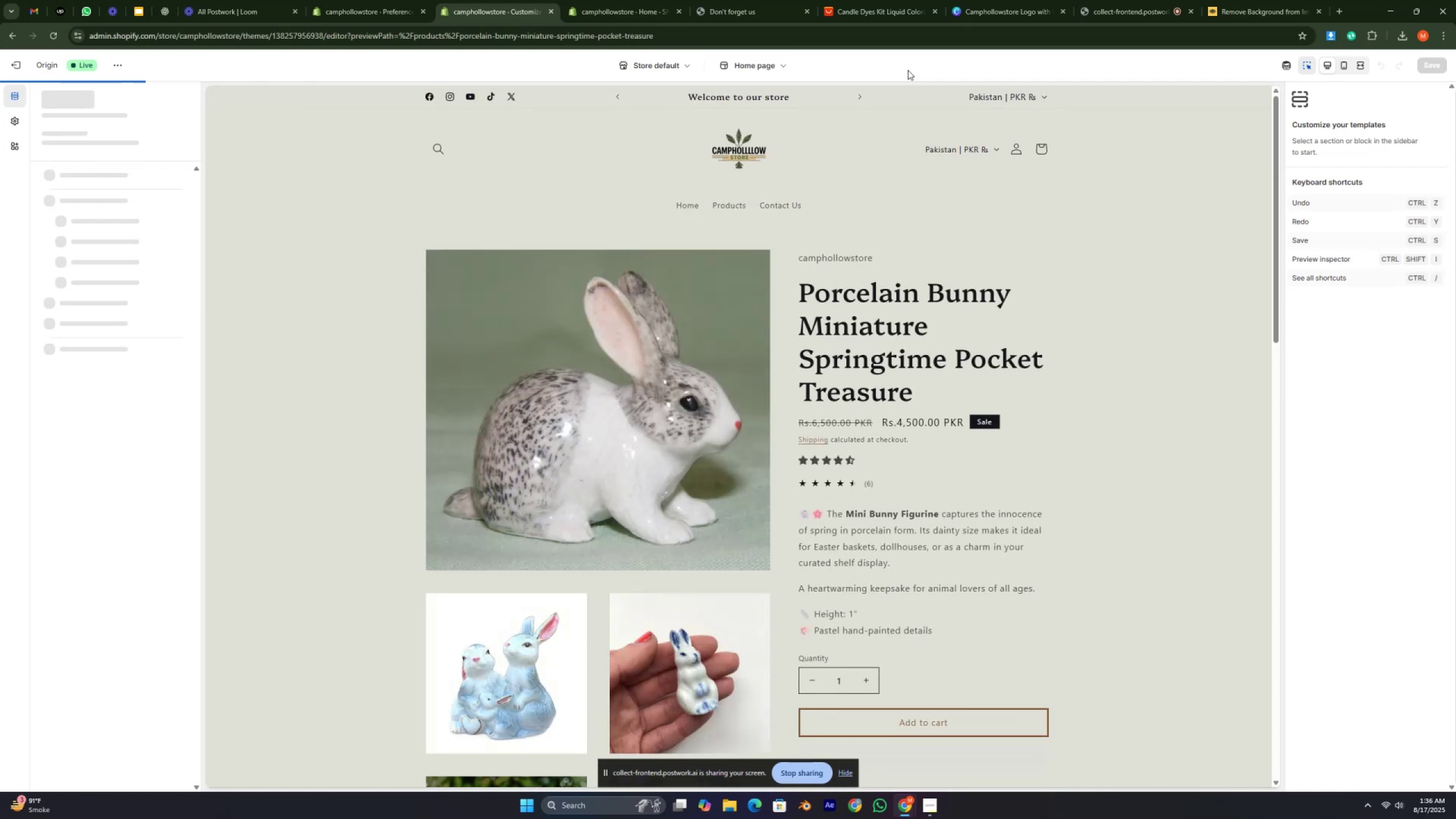 
left_click([913, 329])
 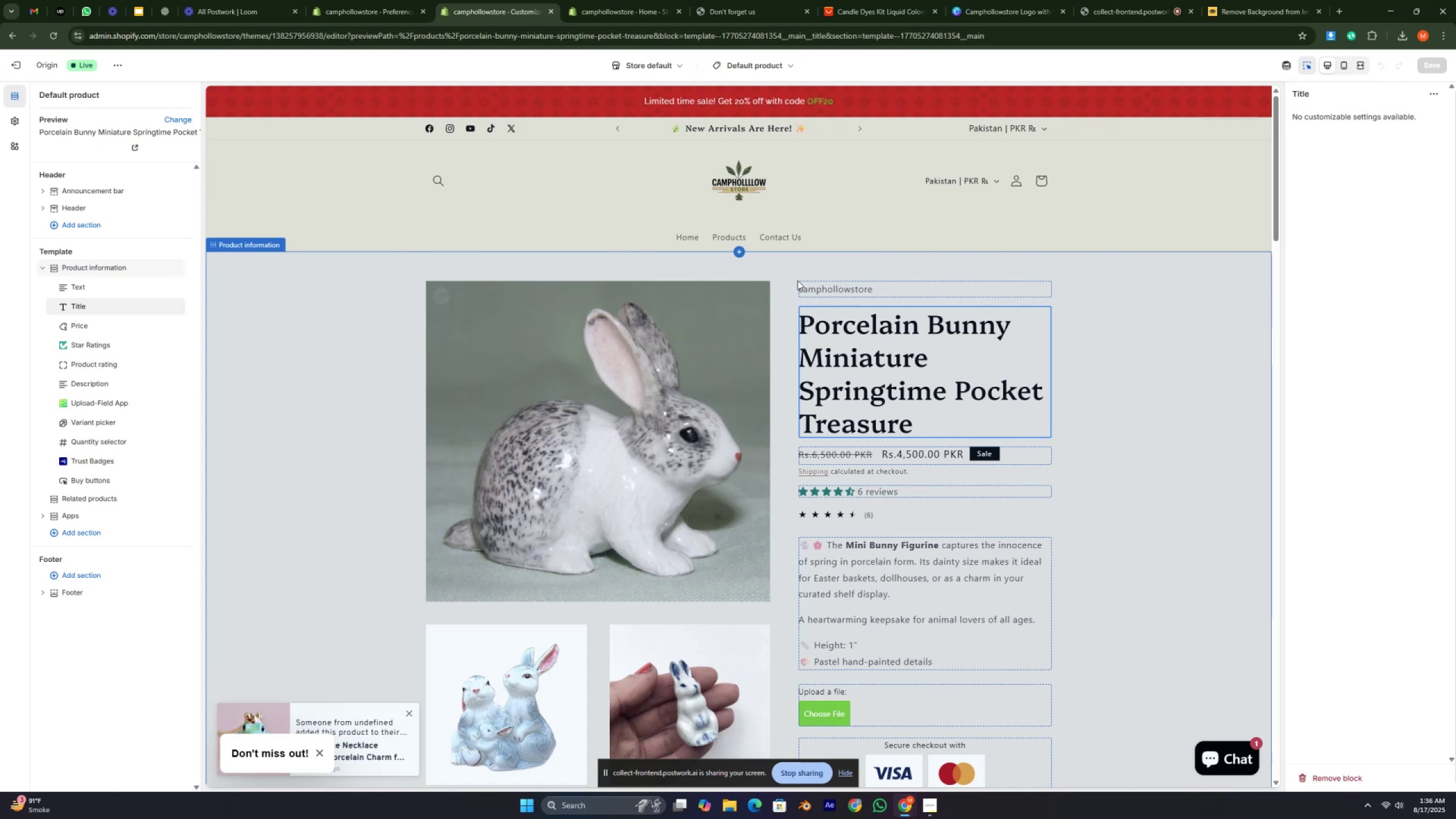 
left_click([834, 257])
 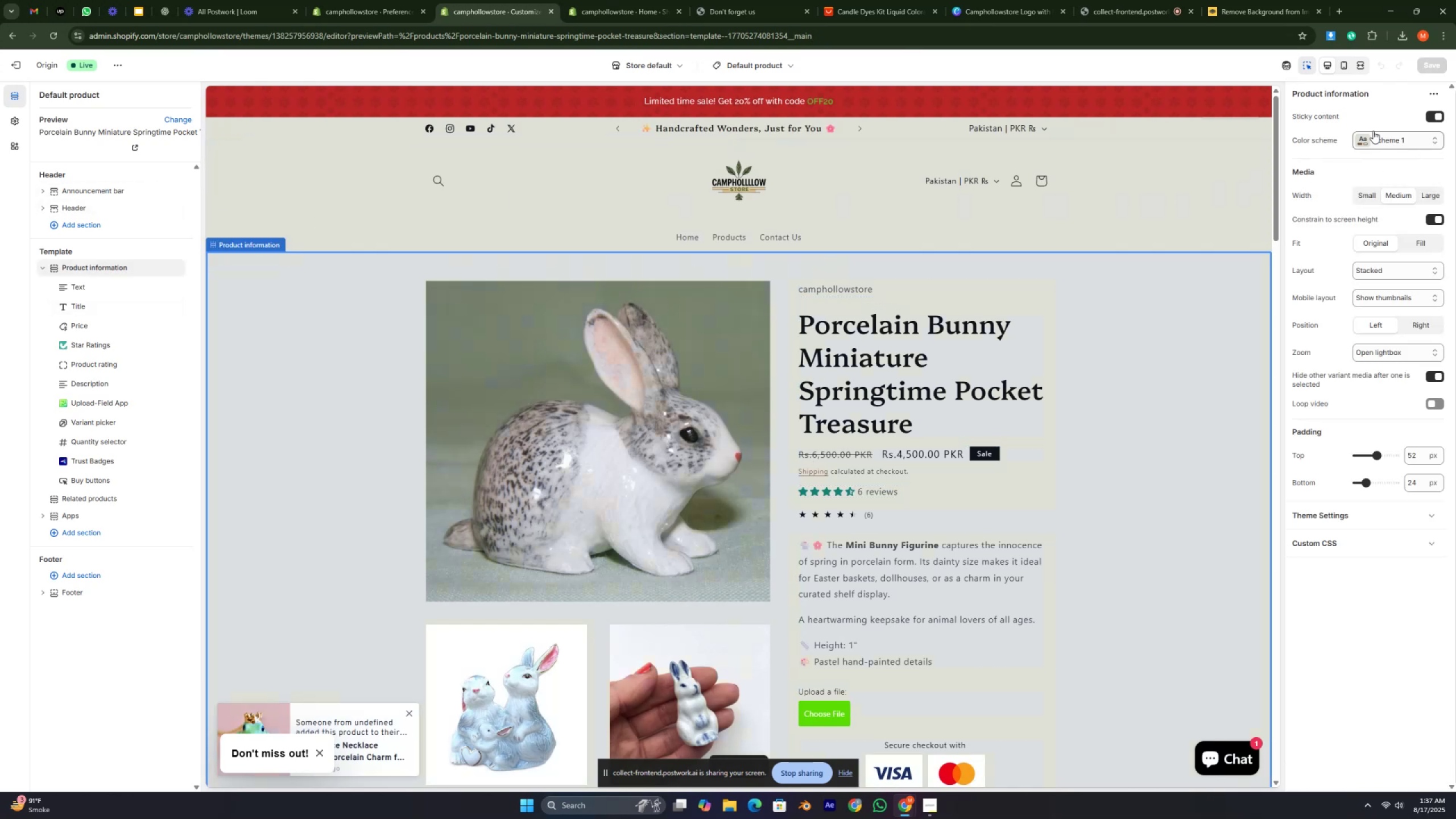 
left_click([1429, 114])
 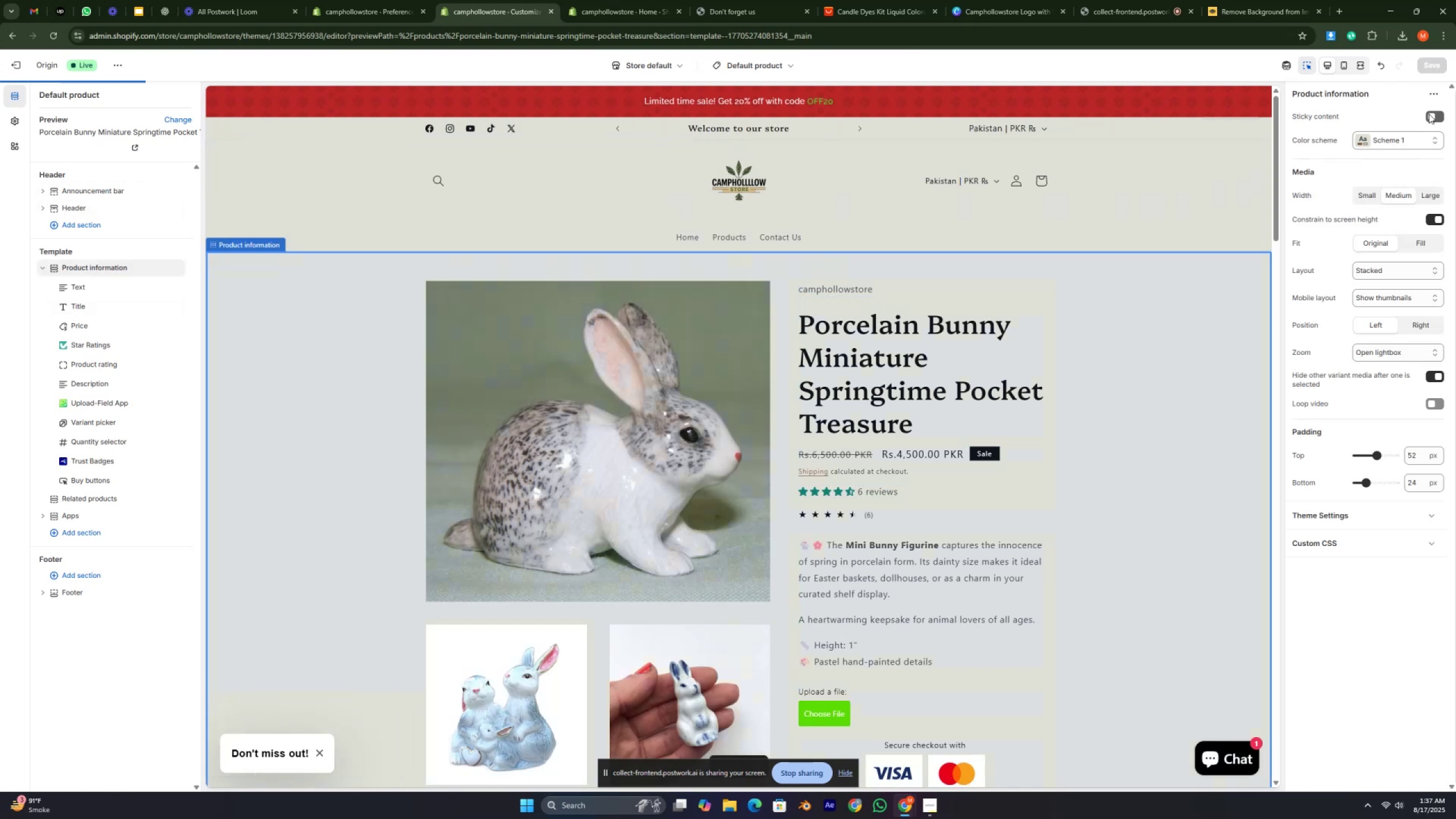 
wait(5.8)
 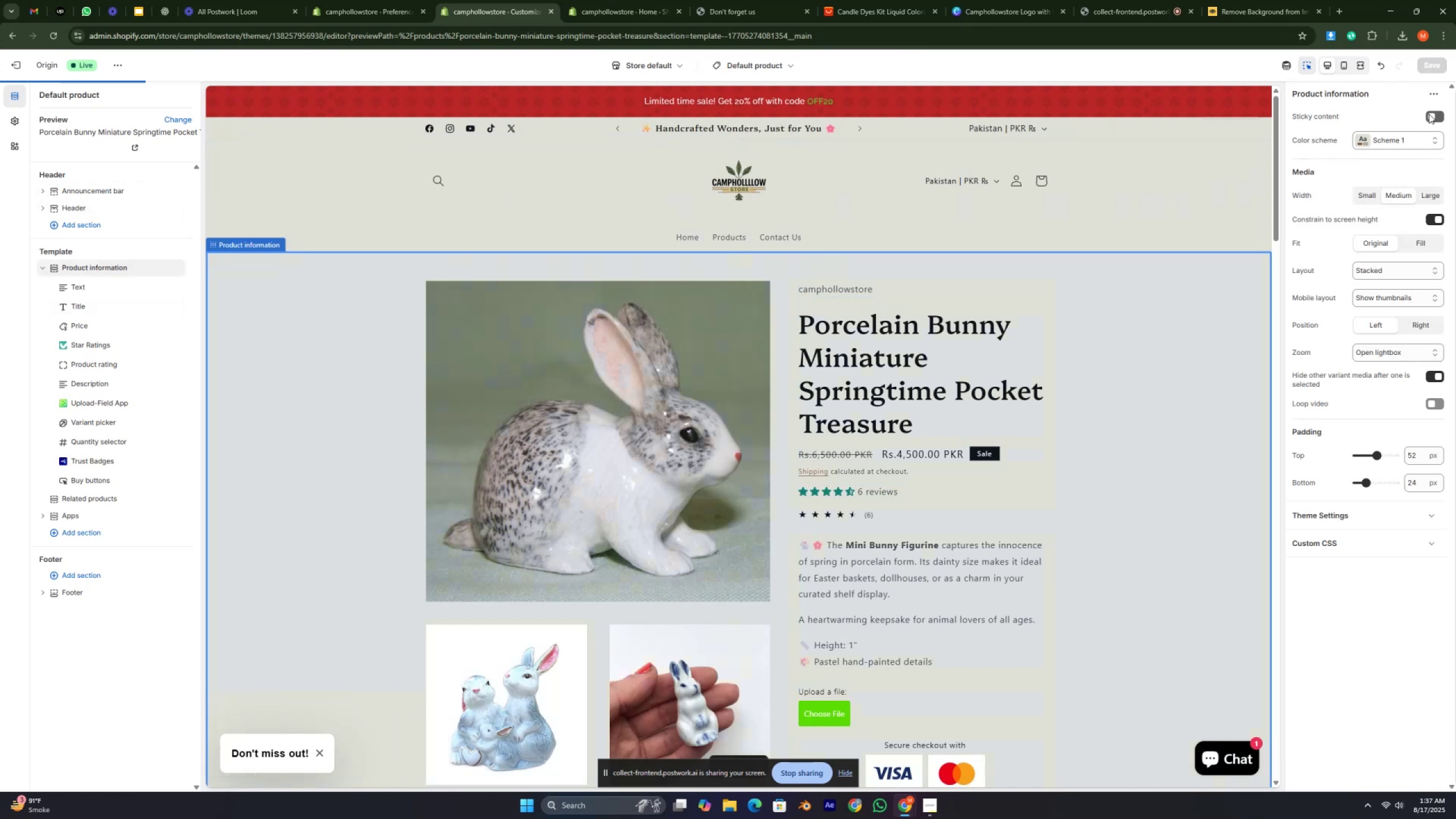 
key(Control+ControlLeft)
 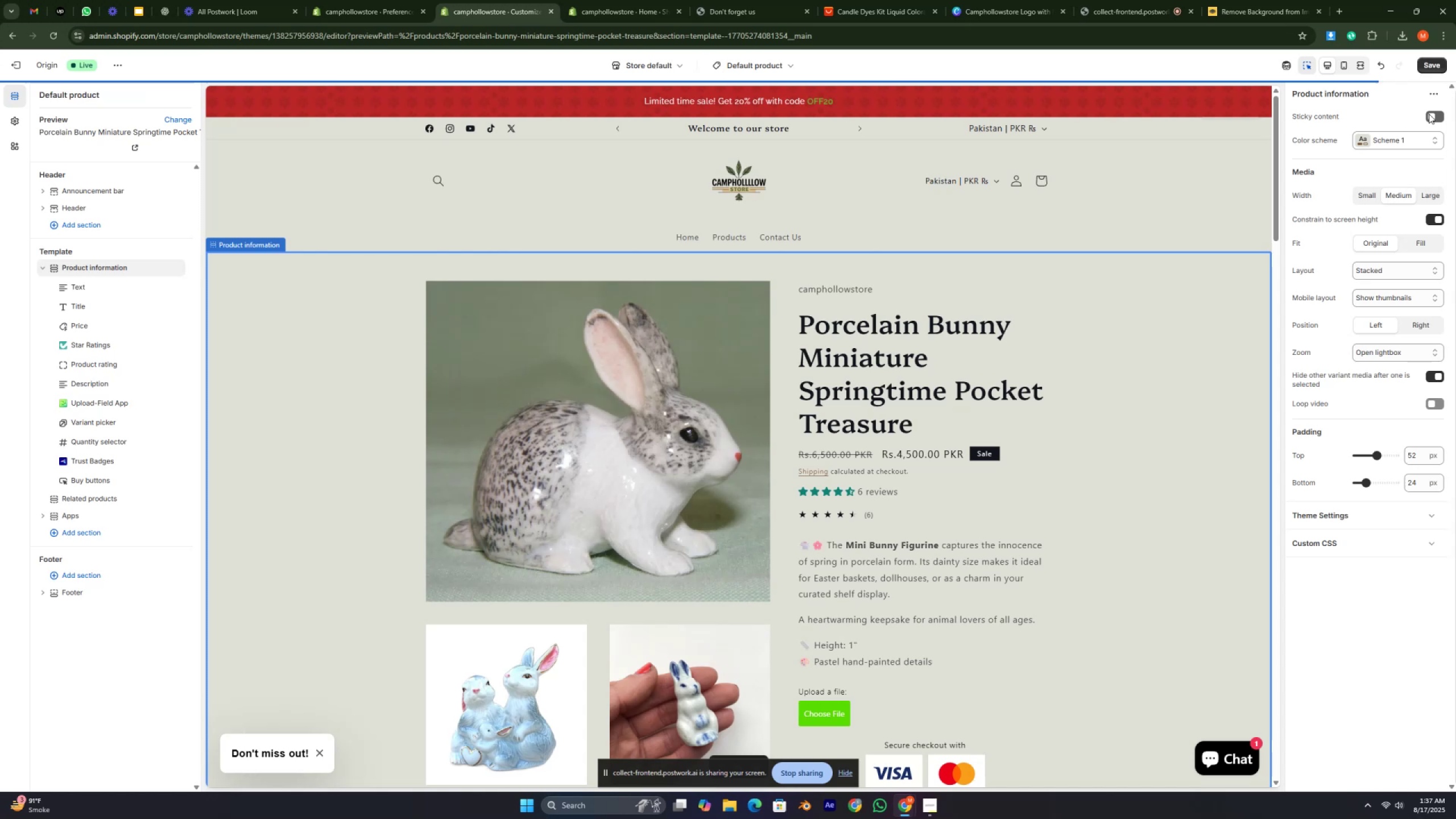 
key(Control+ControlLeft)
 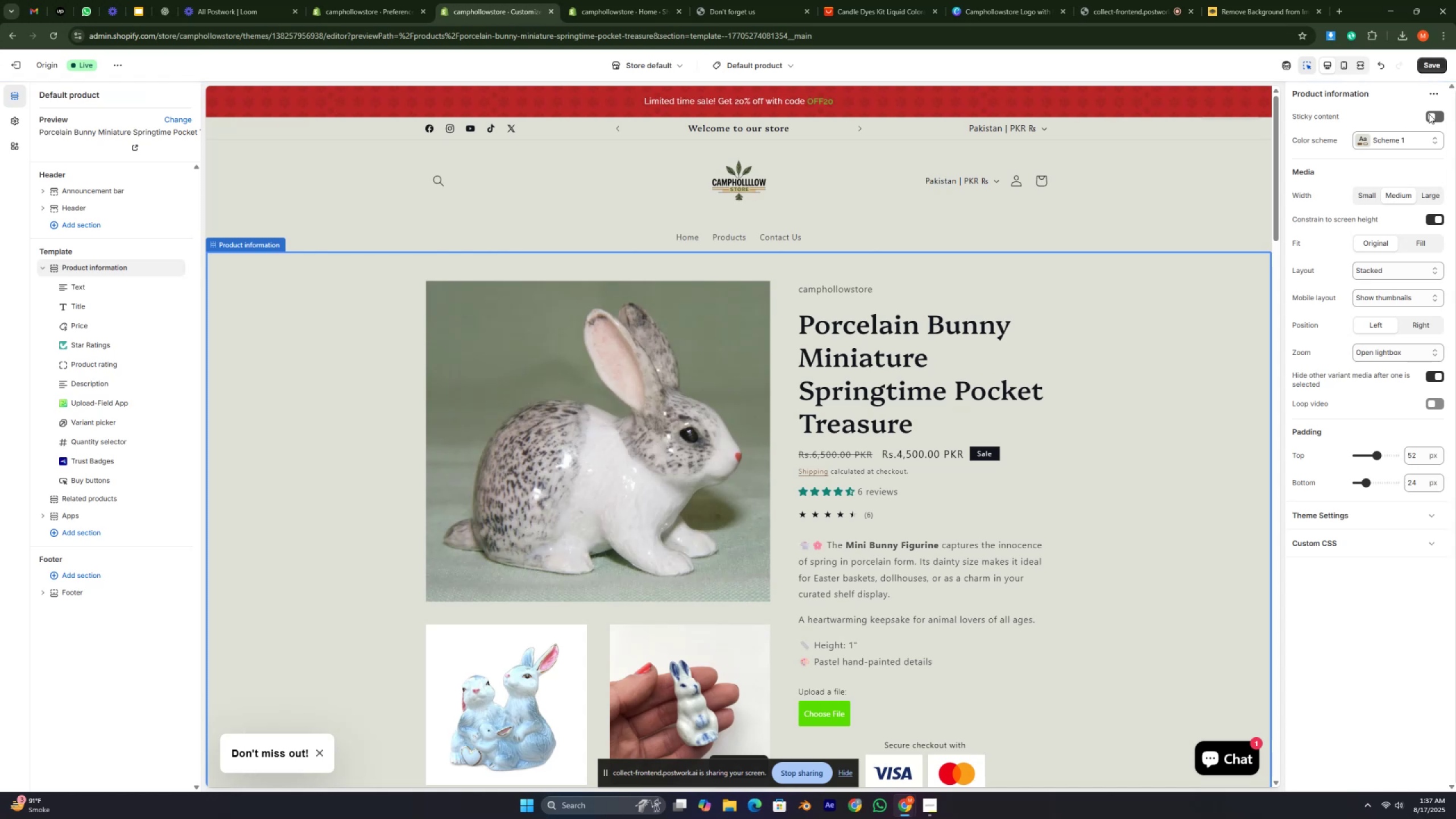 
left_click([1429, 114])
 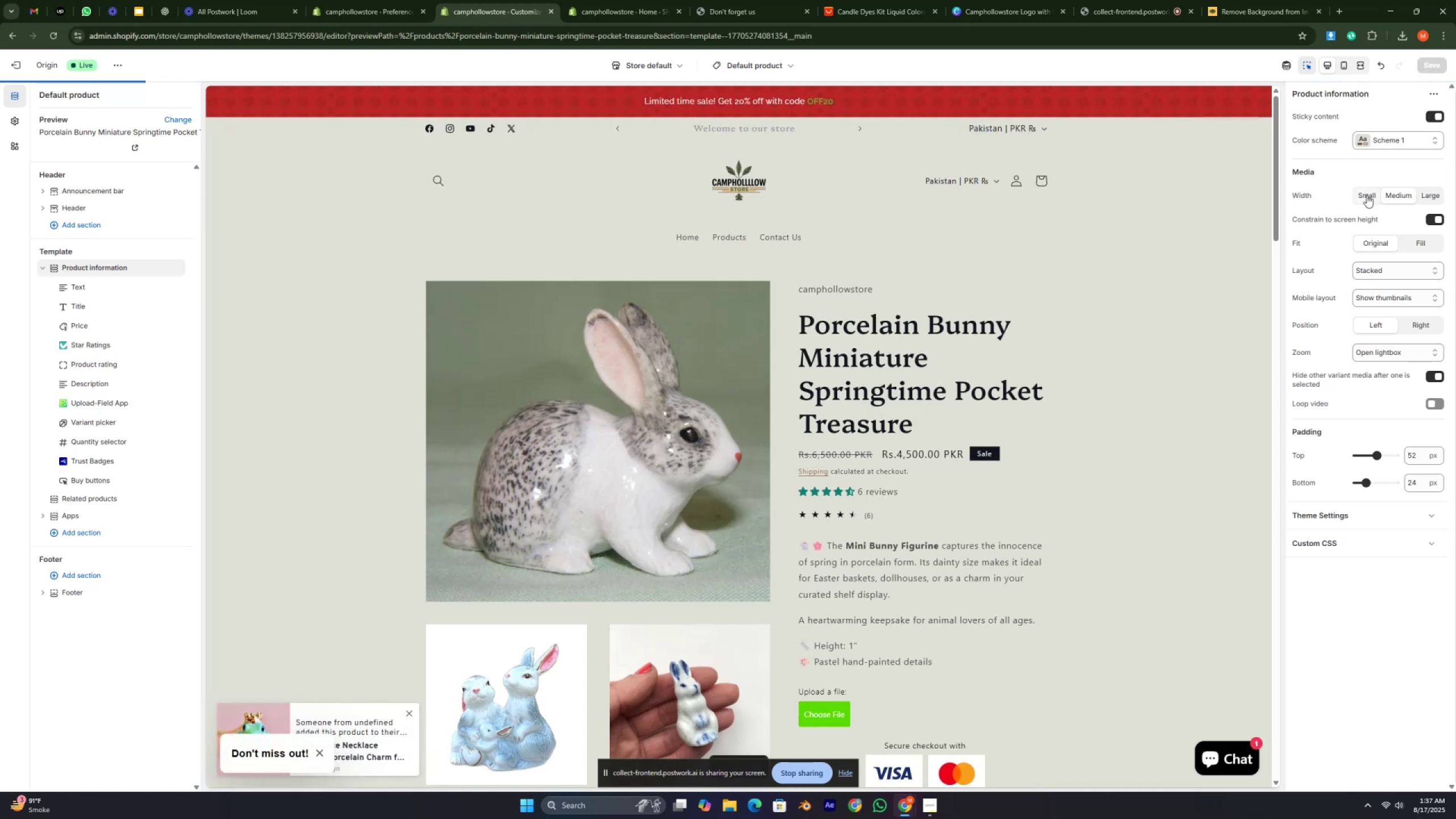 
wait(5.21)
 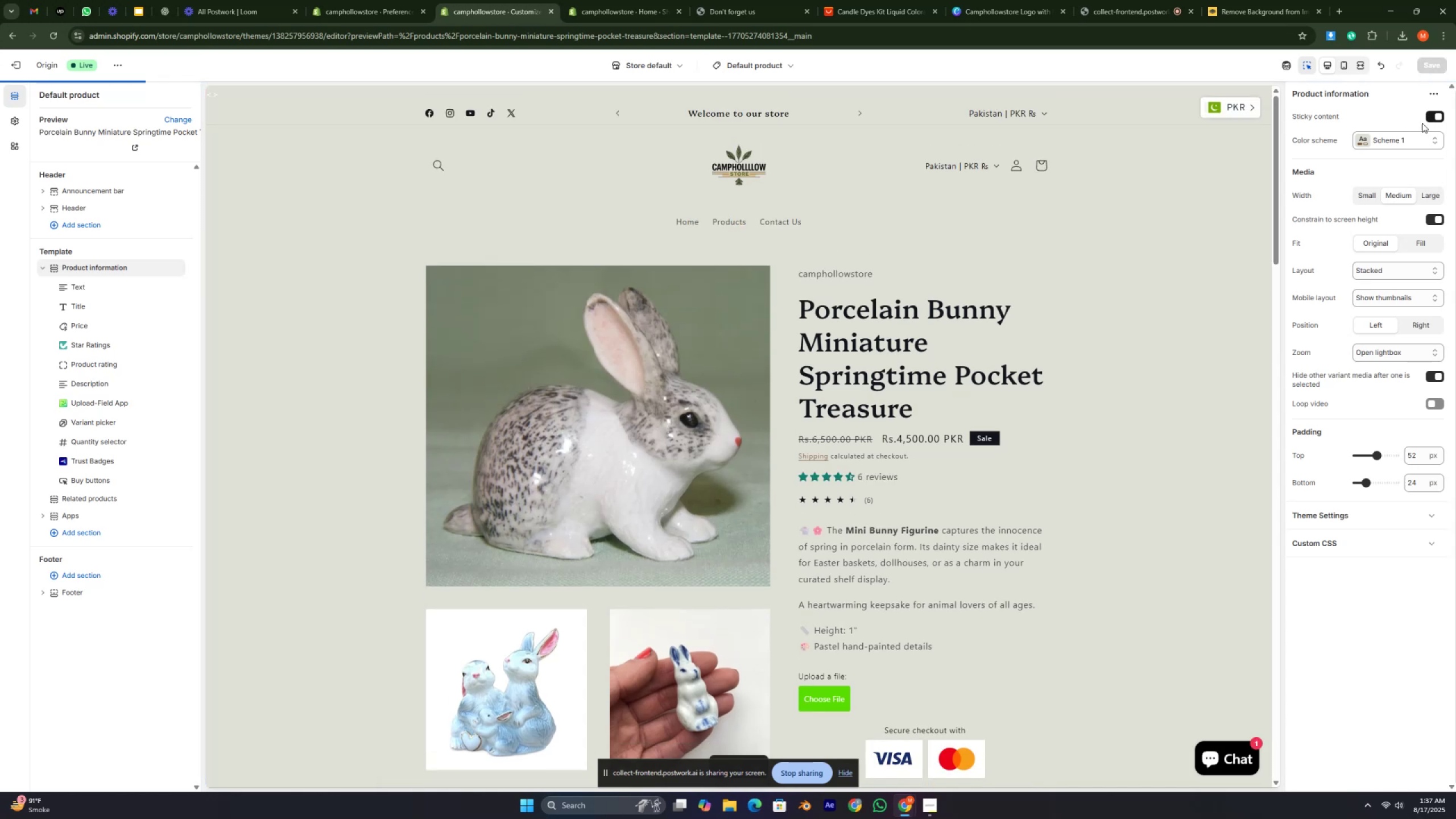 
left_click([1367, 195])
 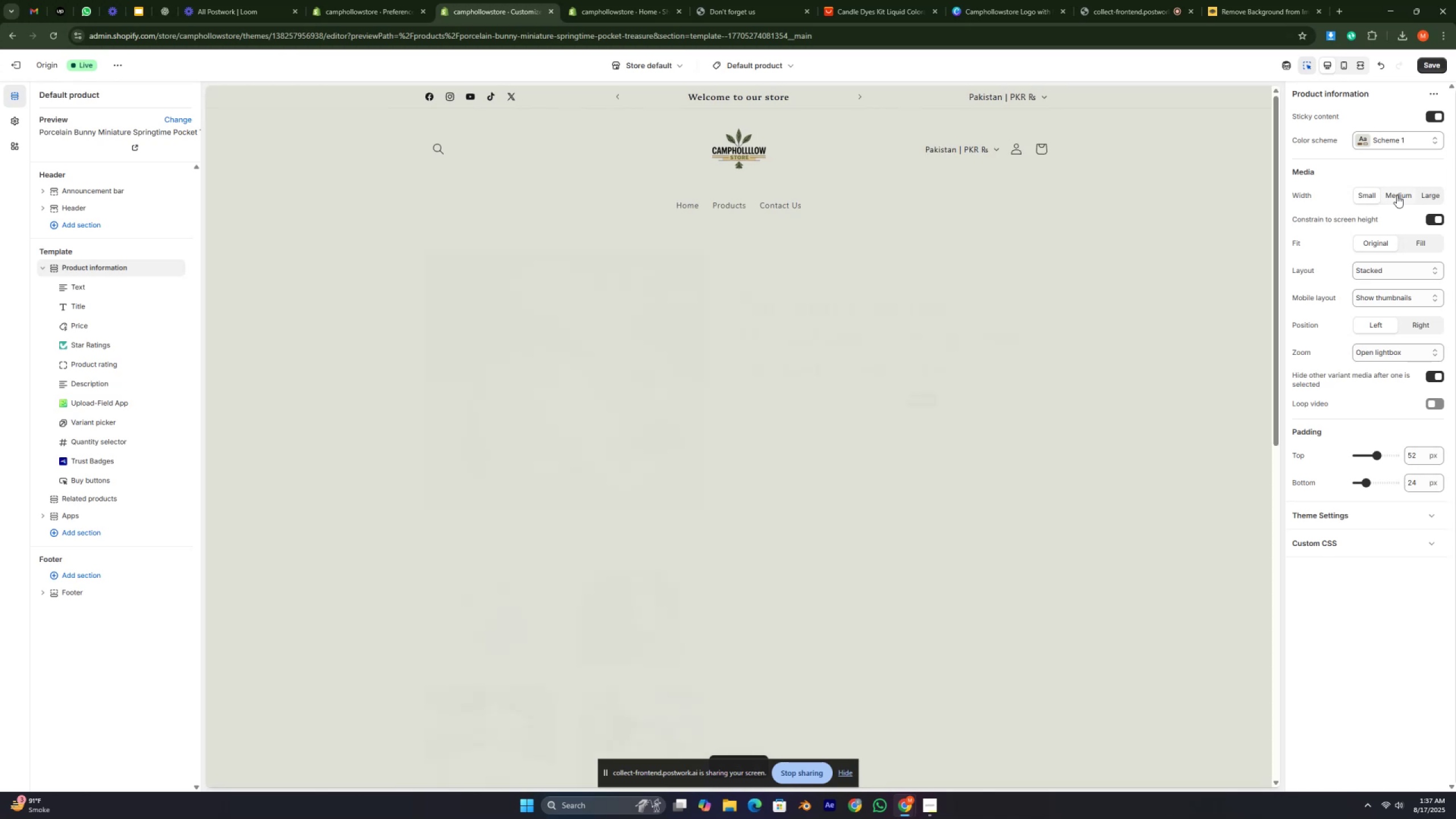 
left_click([1397, 195])
 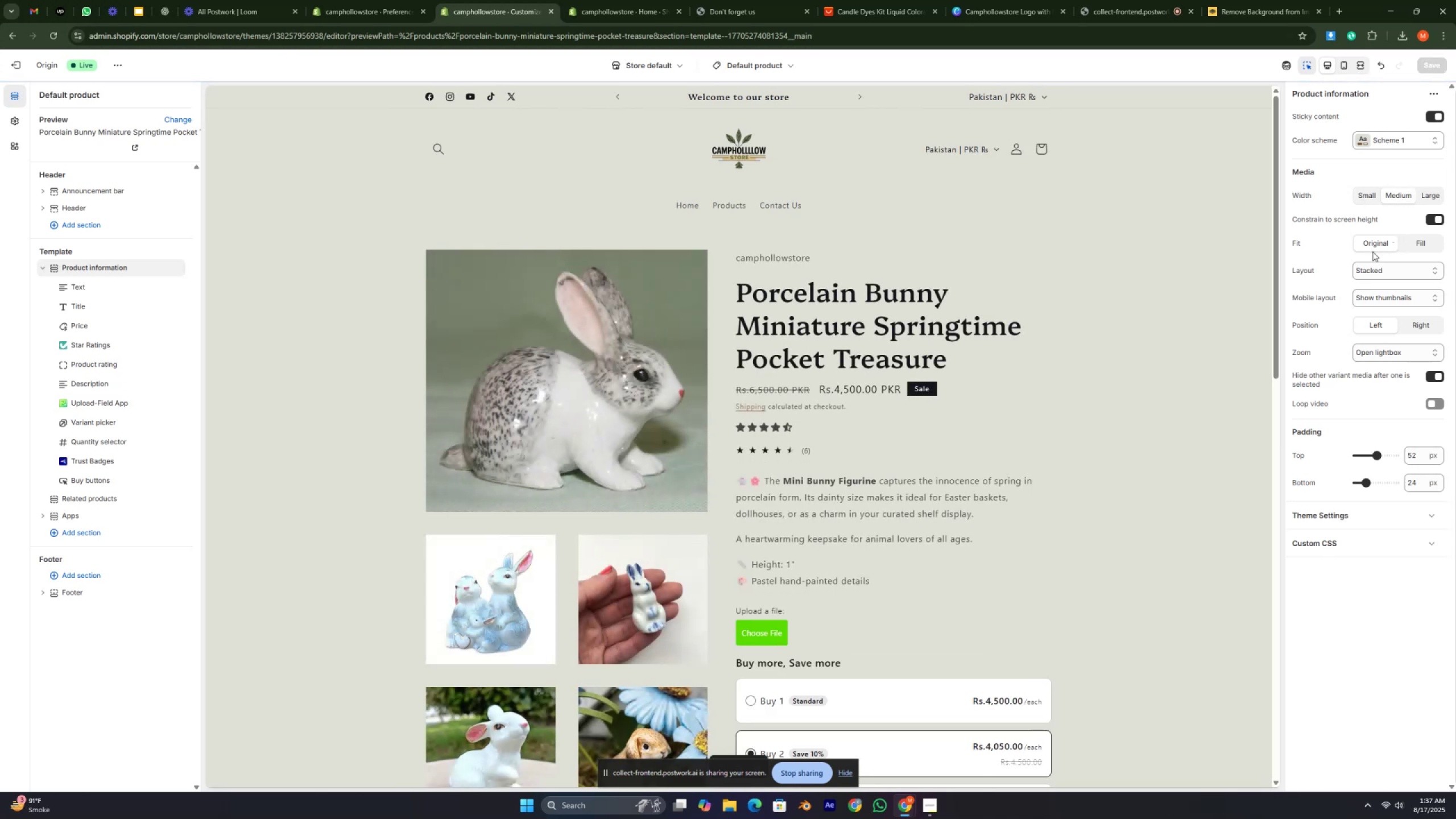 
left_click([1395, 269])
 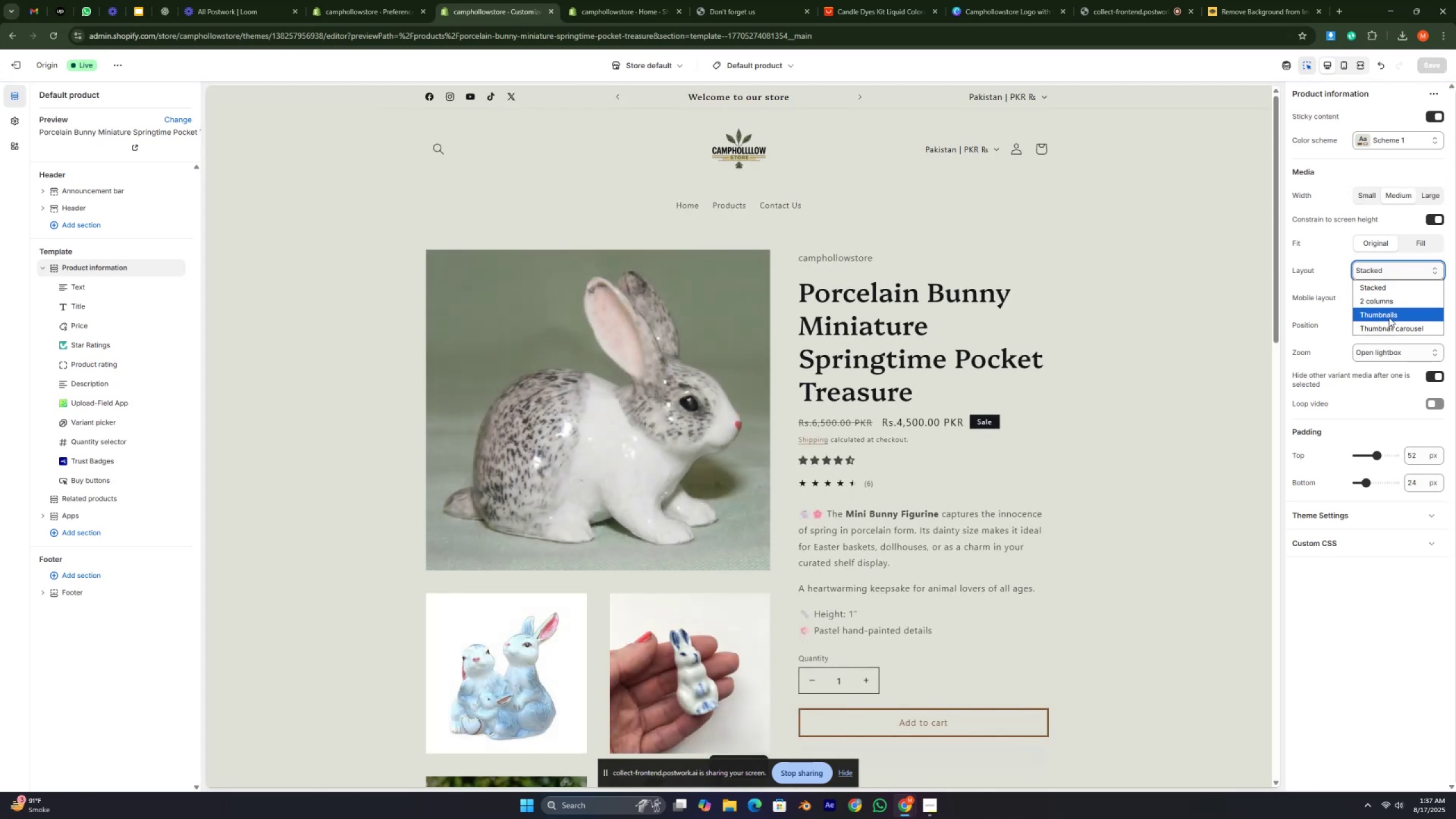 
left_click([1389, 326])
 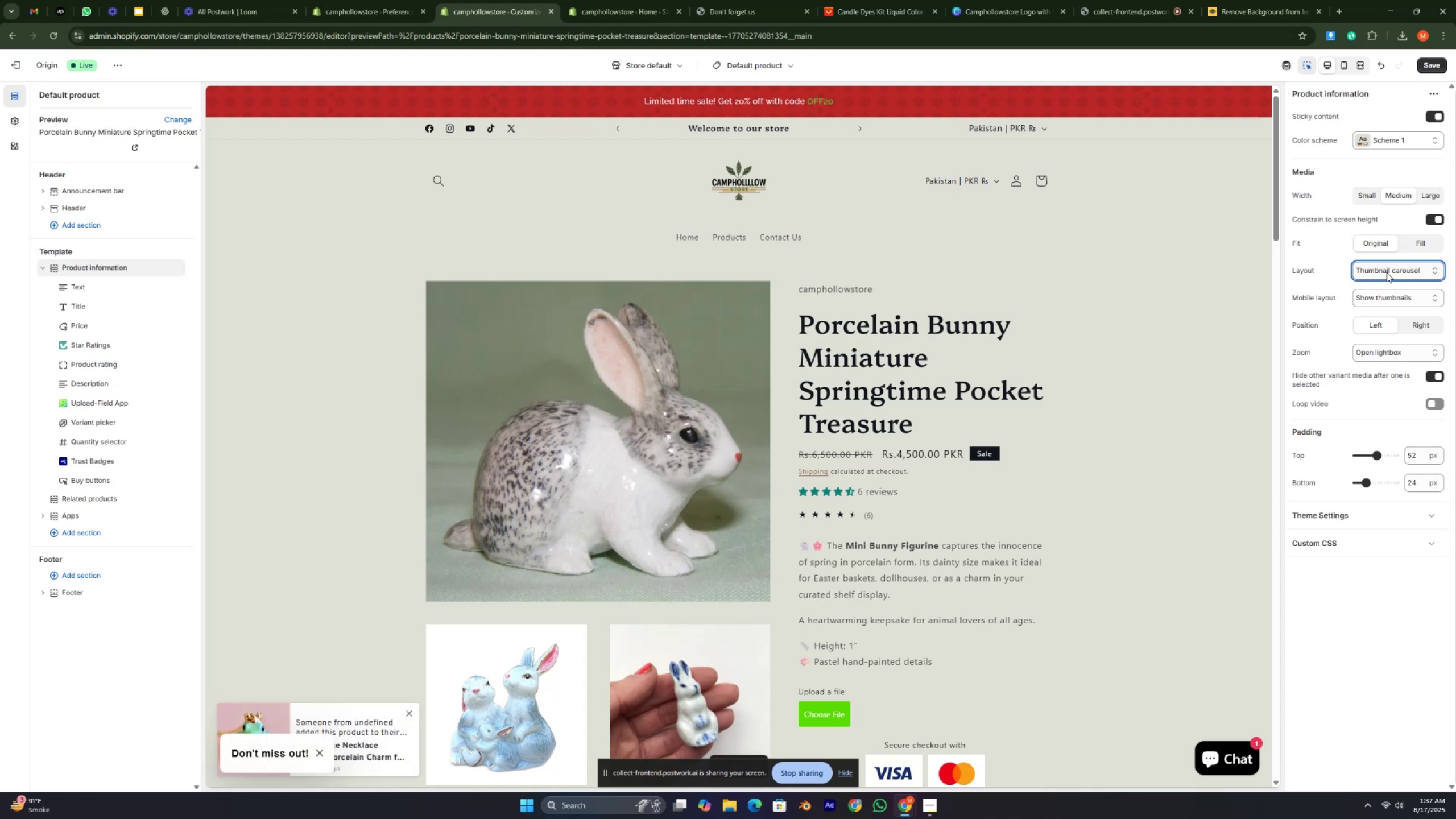 
wait(7.11)
 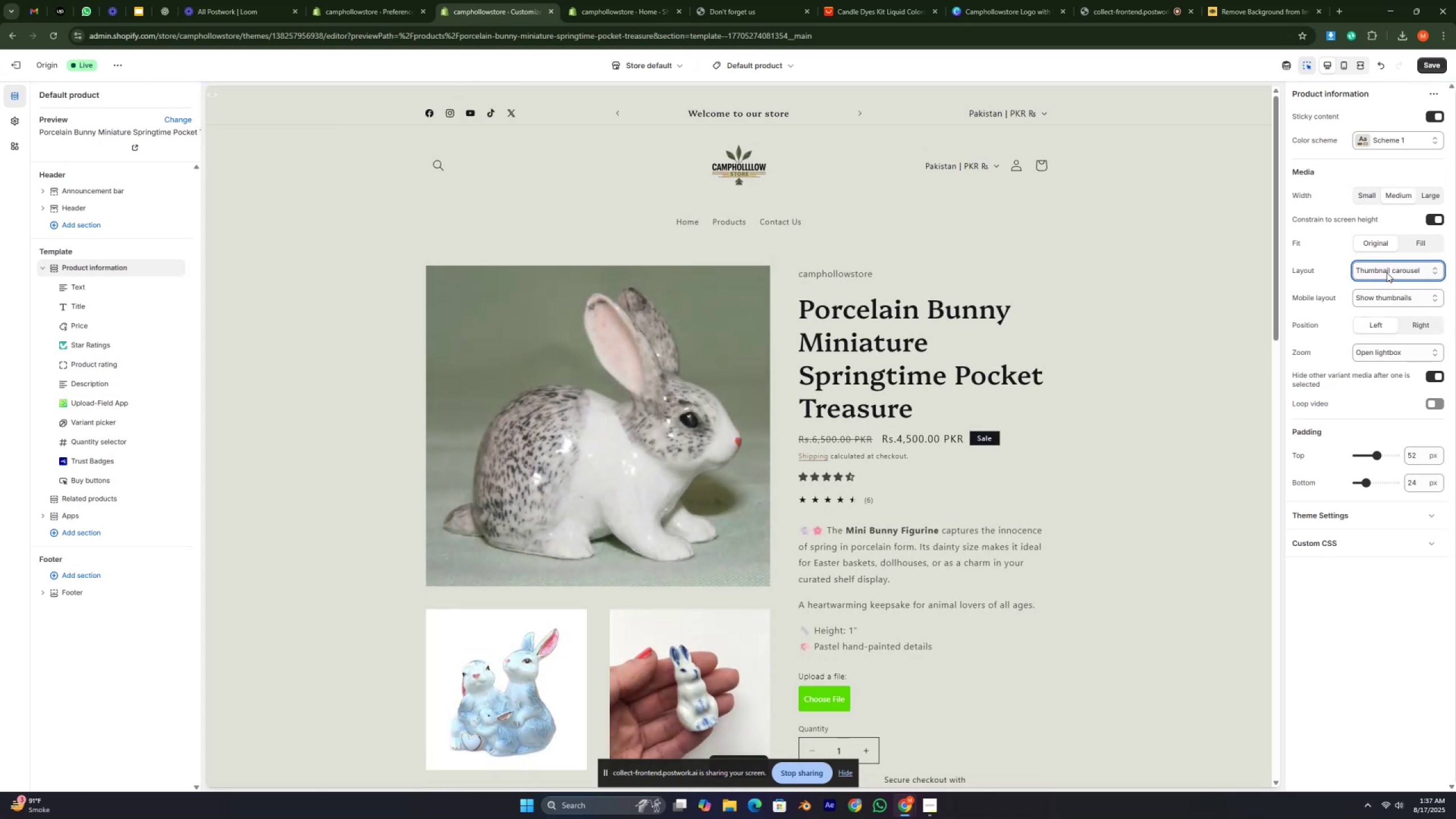 
scroll: coordinate [863, 376], scroll_direction: down, amount: 8.0
 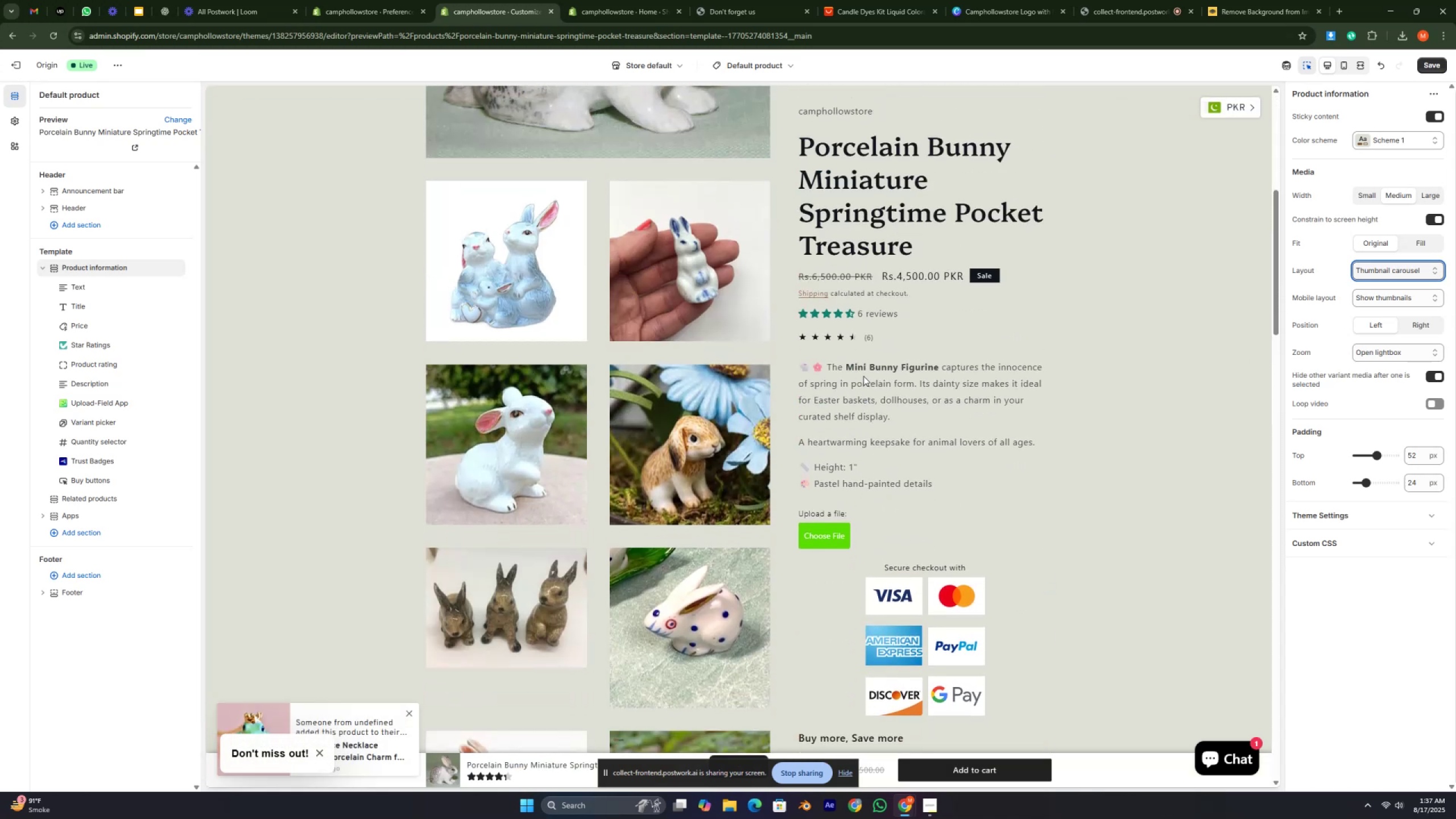 
scroll: coordinate [863, 376], scroll_direction: up, amount: 14.0
 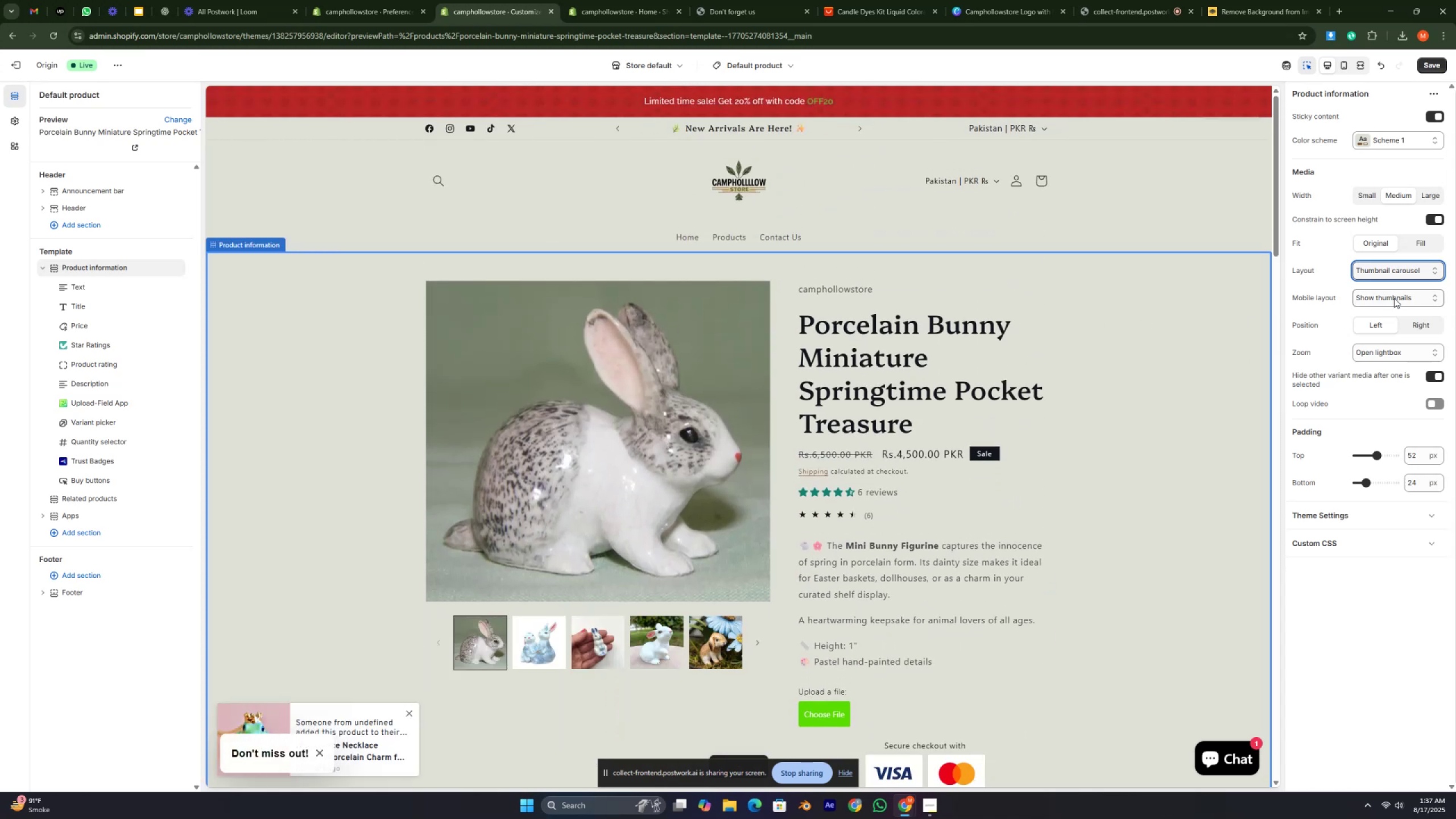 
double_click([1394, 298])
 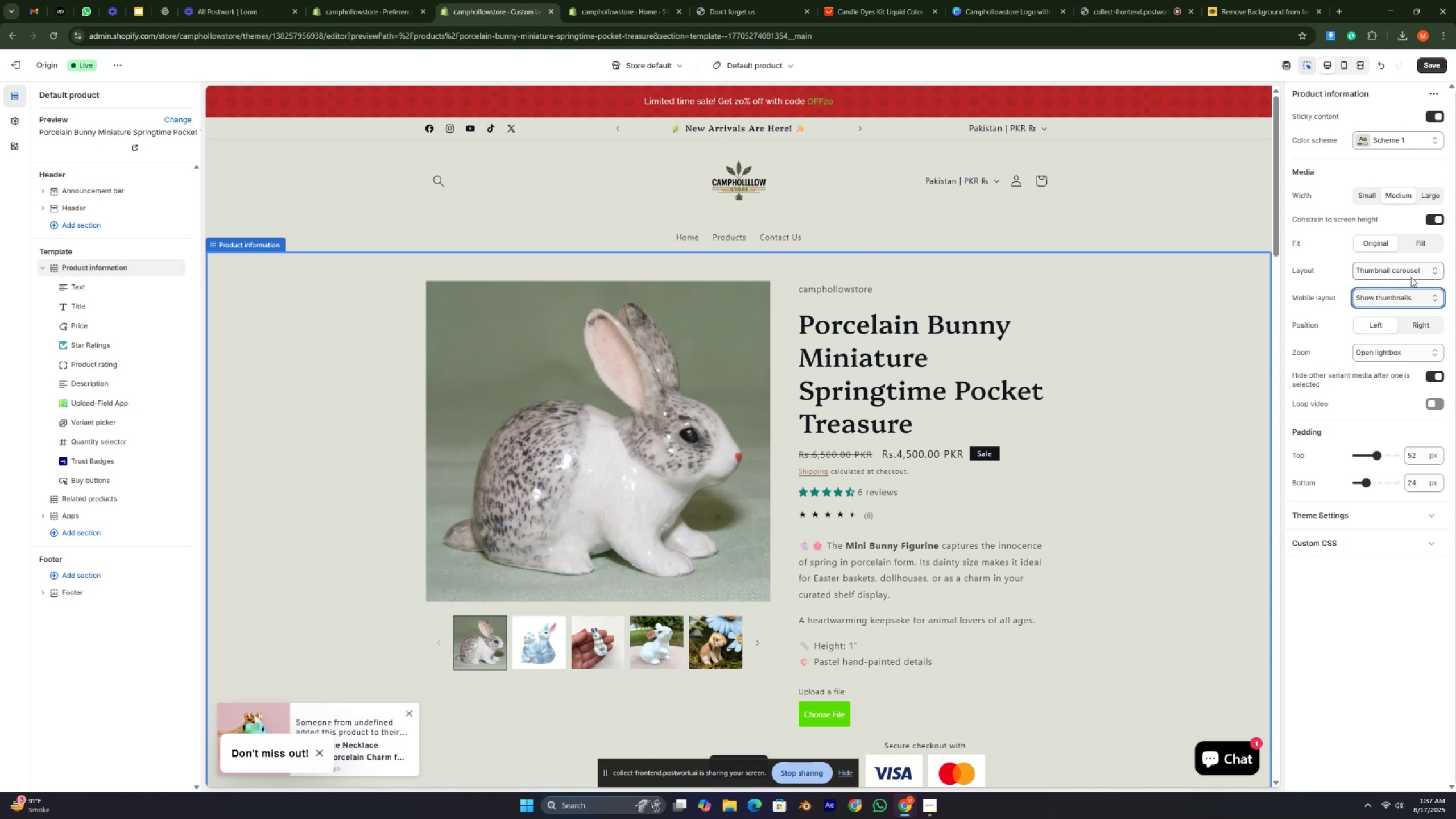 
left_click([1411, 276])
 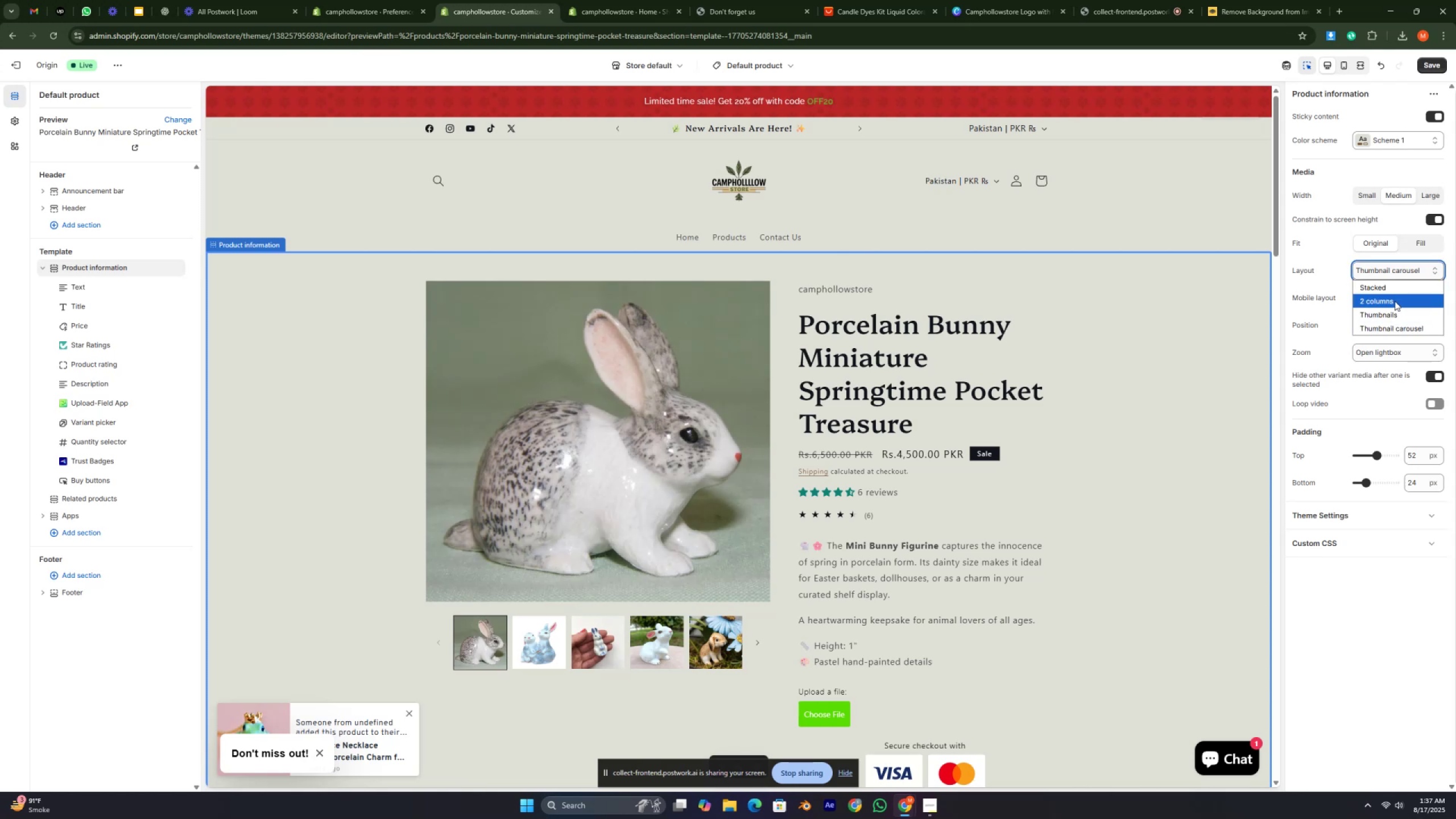 
left_click([1395, 300])
 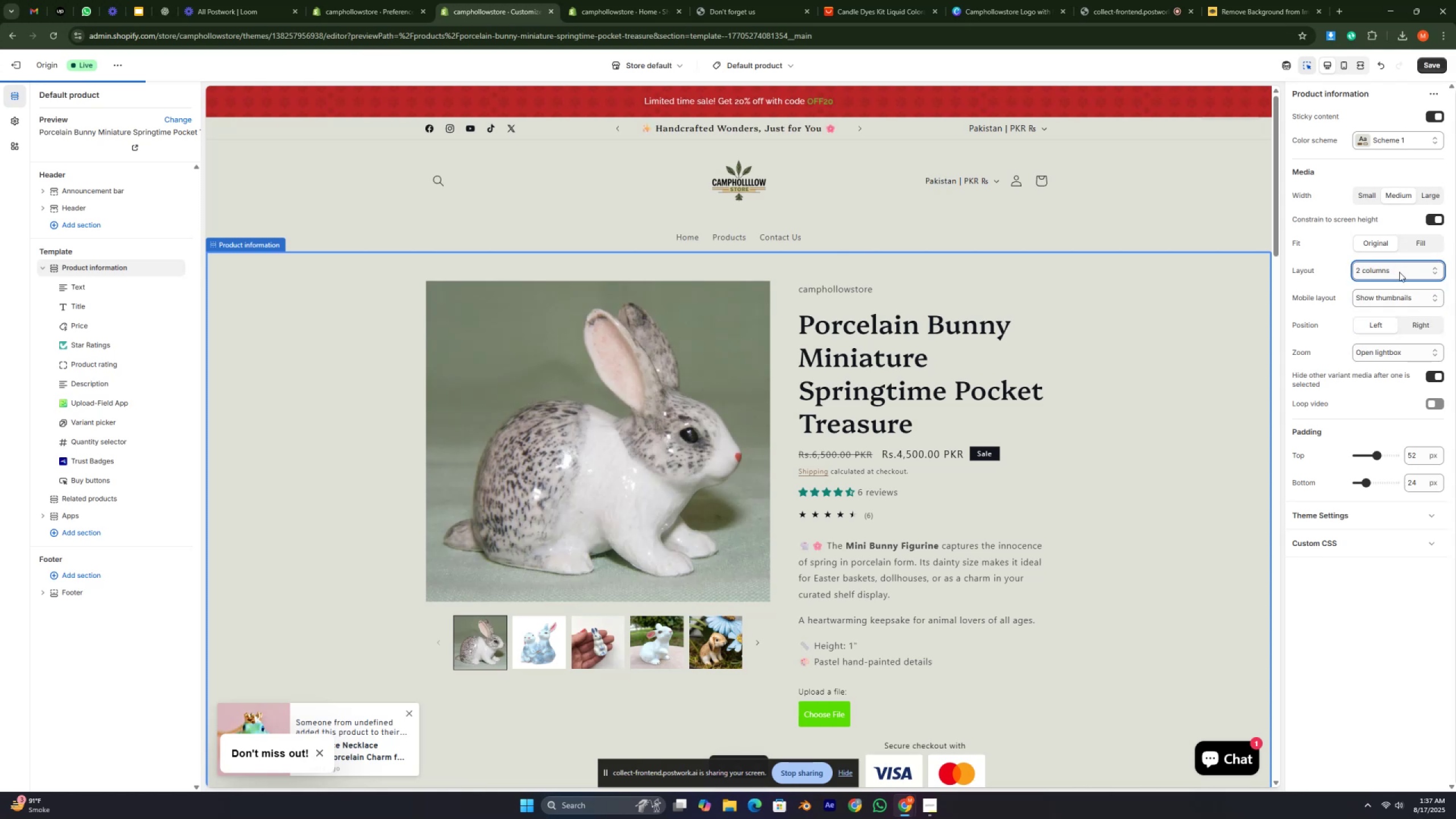 
wait(6.73)
 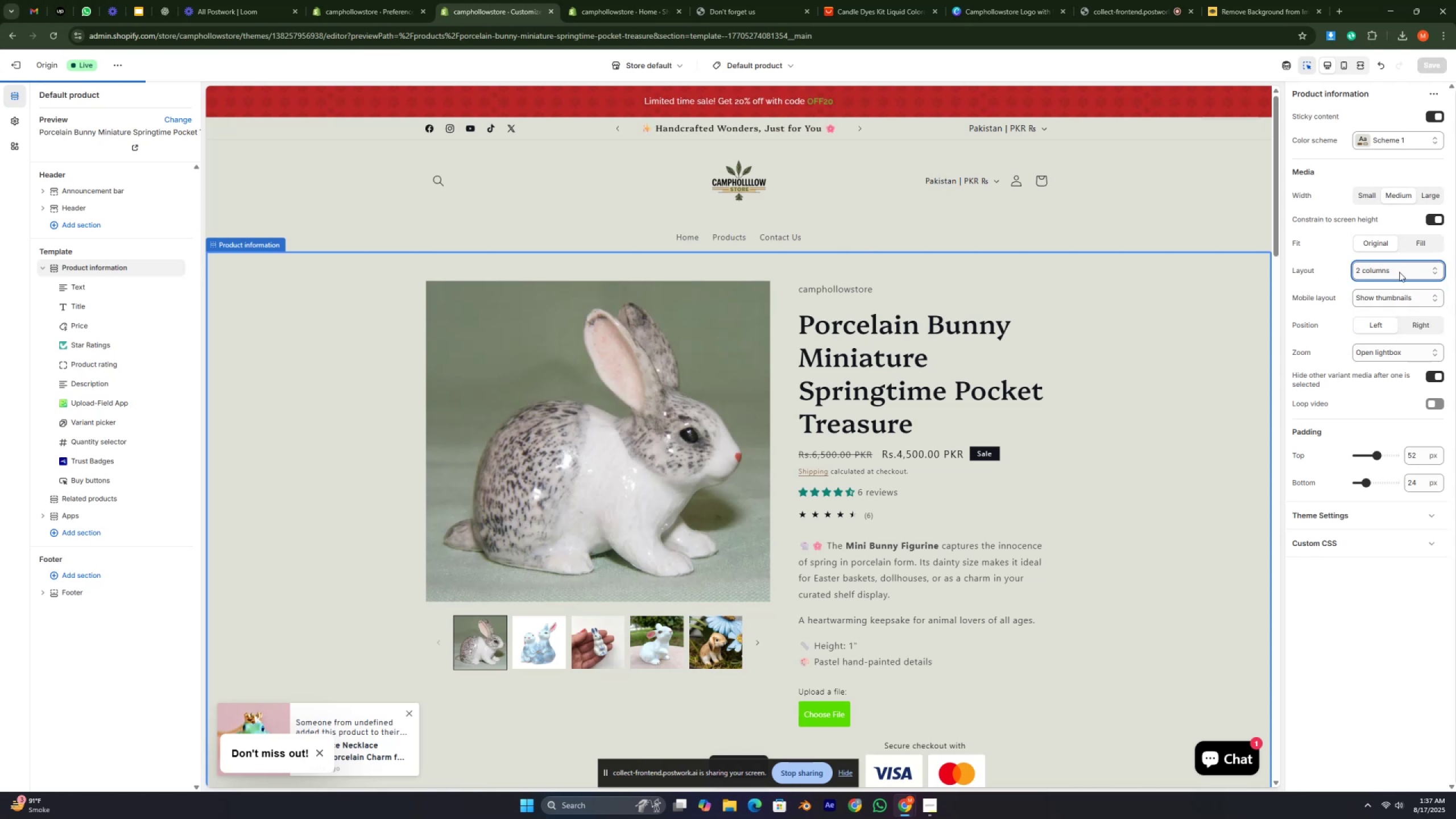 
left_click([1399, 272])
 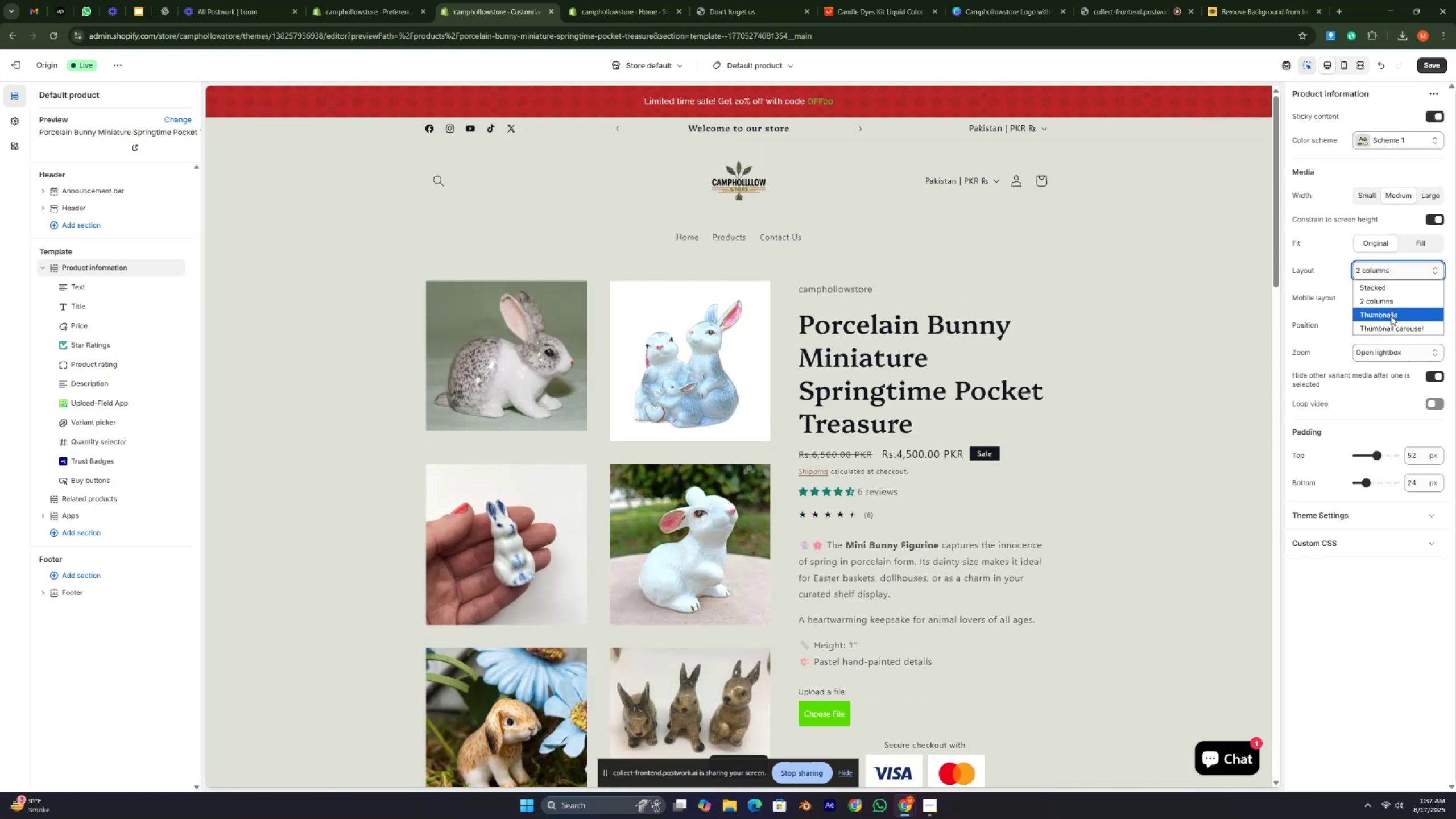 
left_click([1391, 324])
 